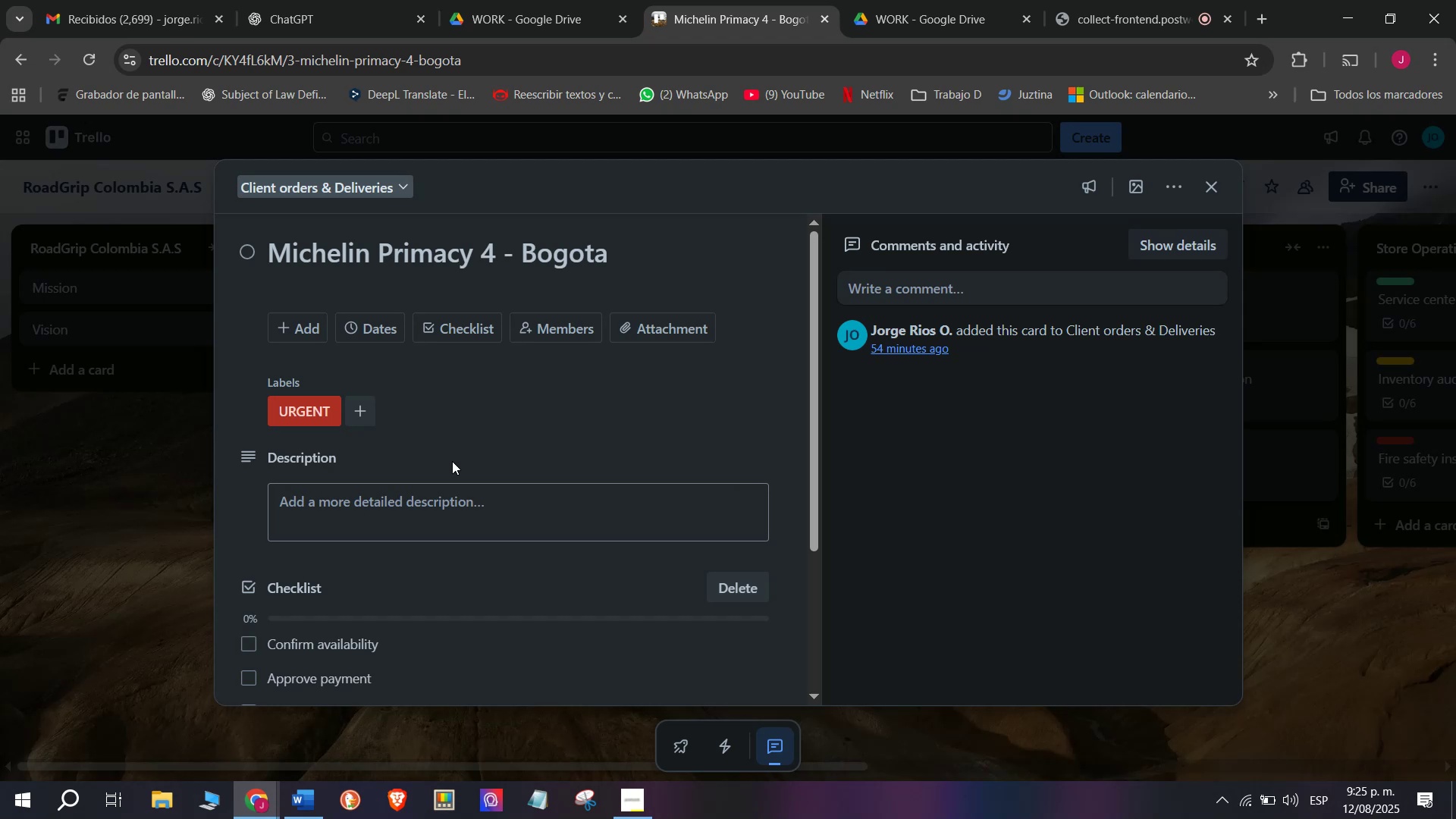 
left_click([475, 328])
 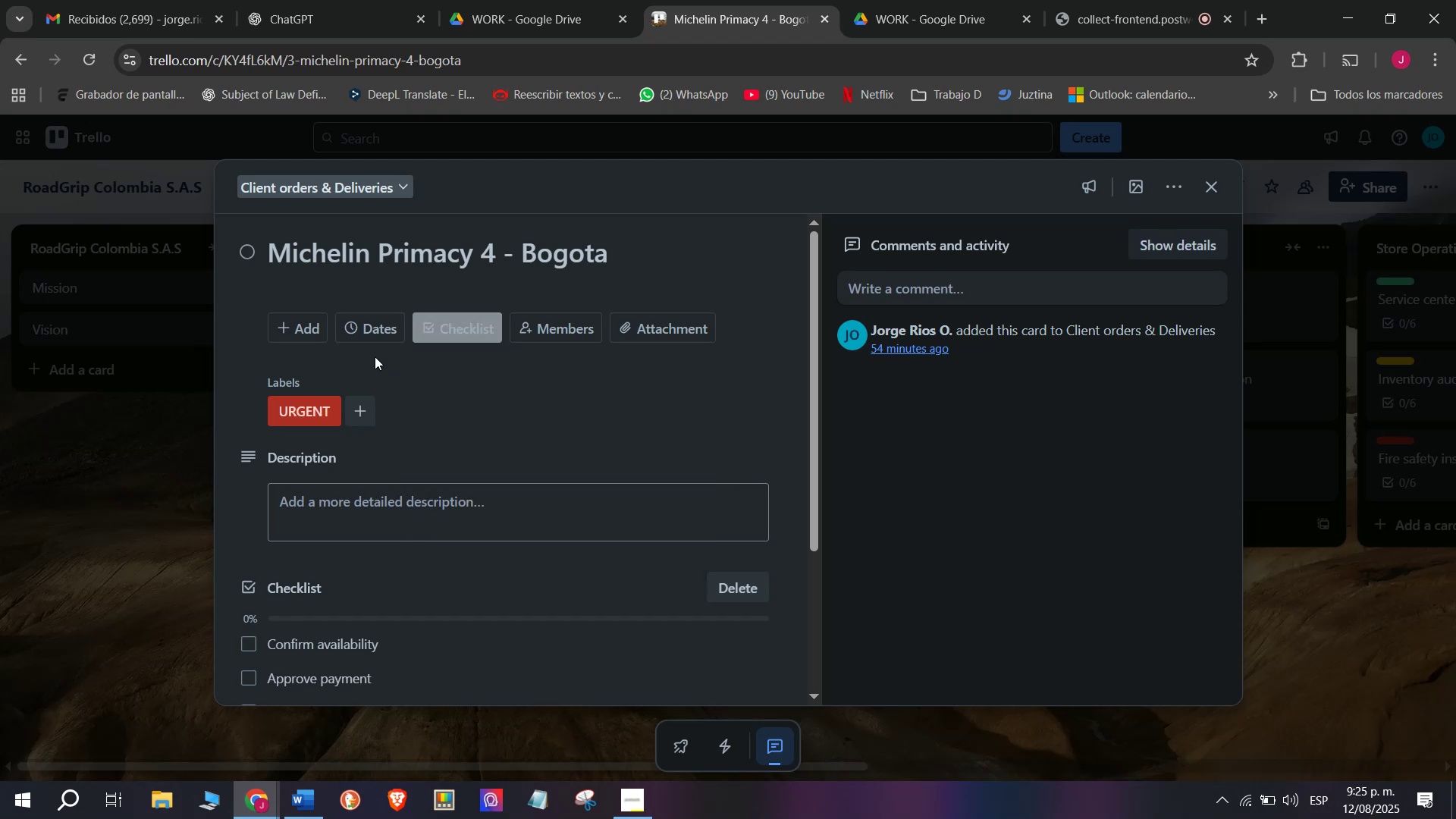 
double_click([372, 337])
 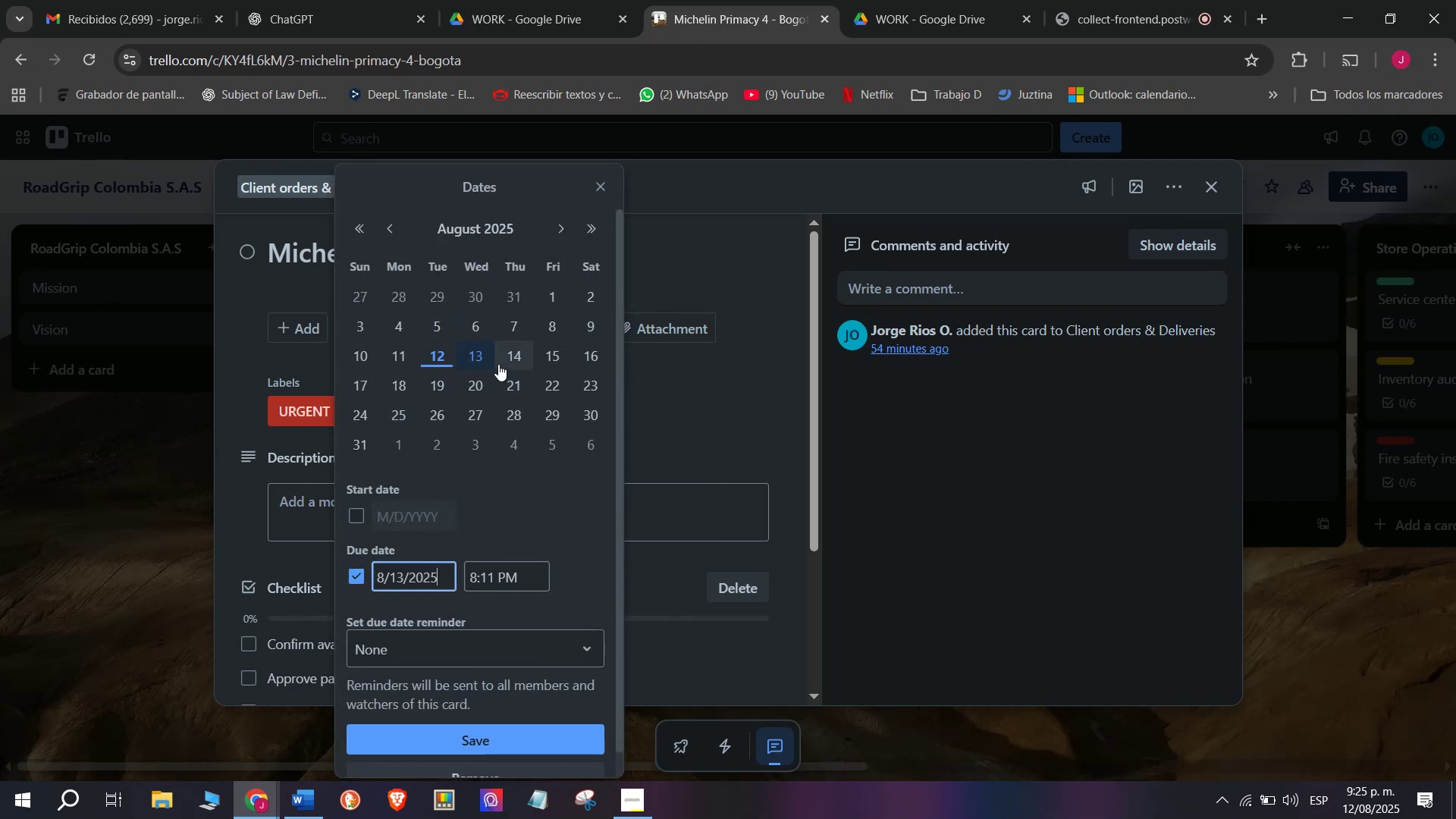 
left_click([476, 353])
 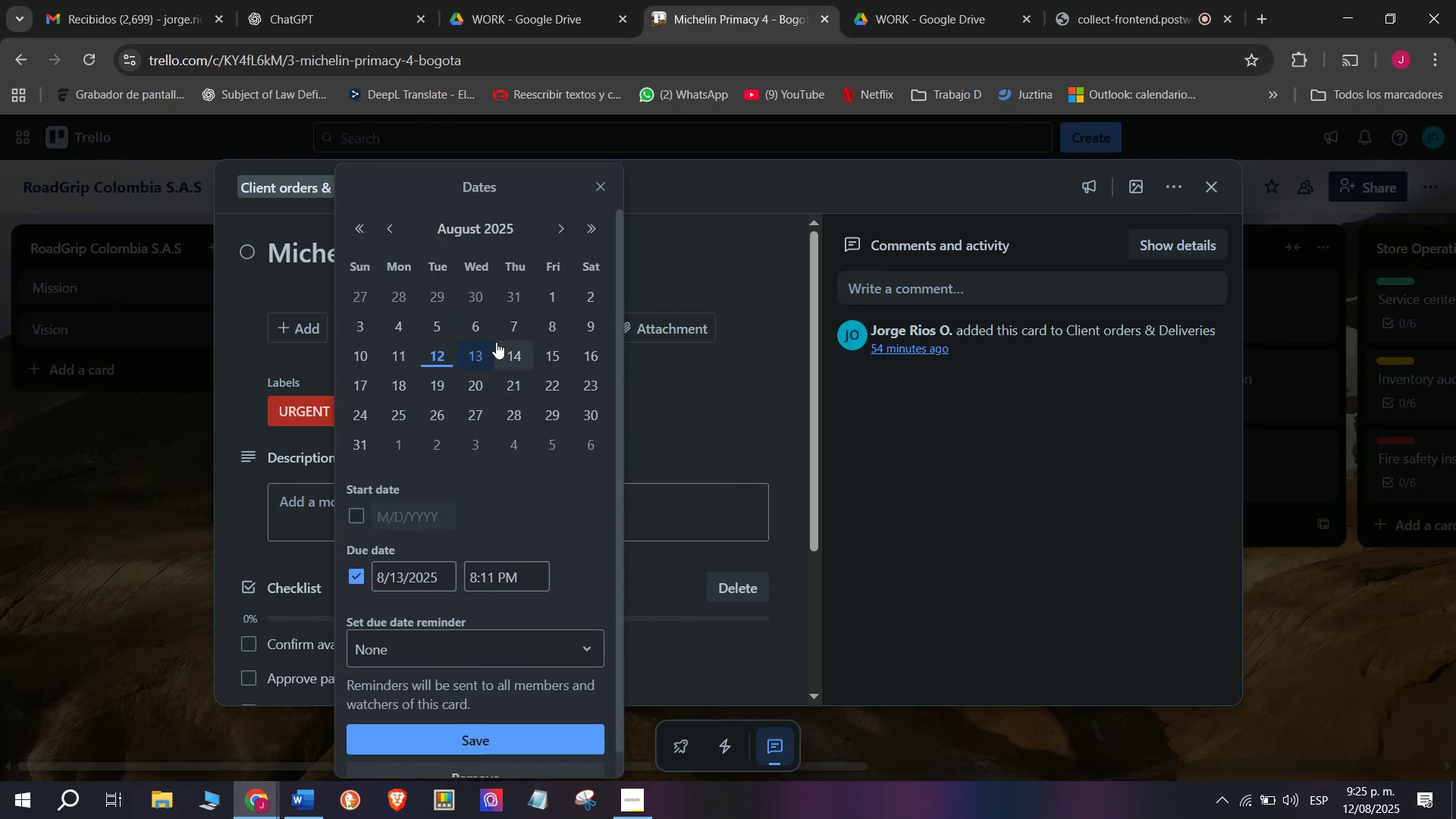 
left_click([507, 355])
 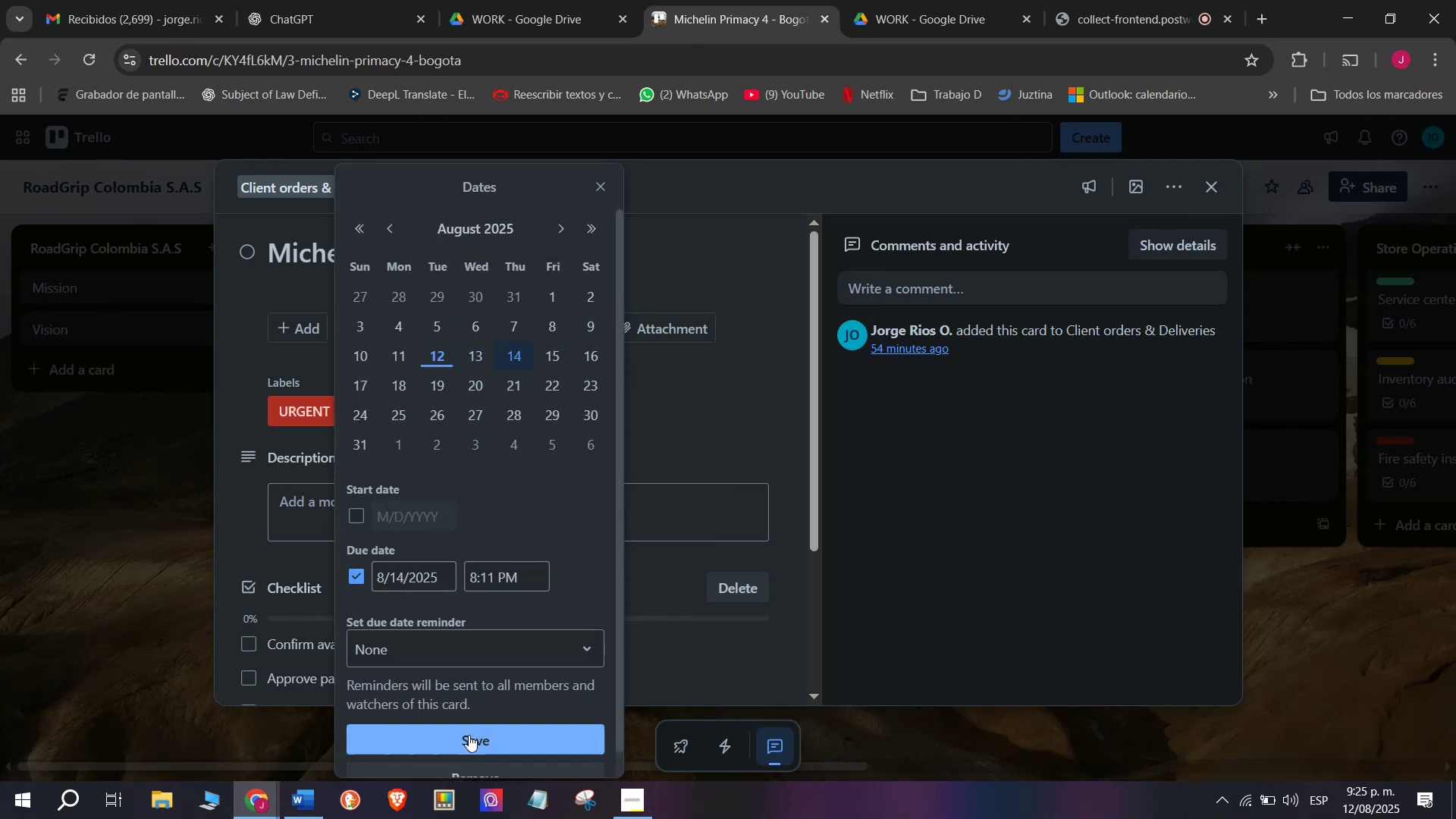 
left_click([469, 736])
 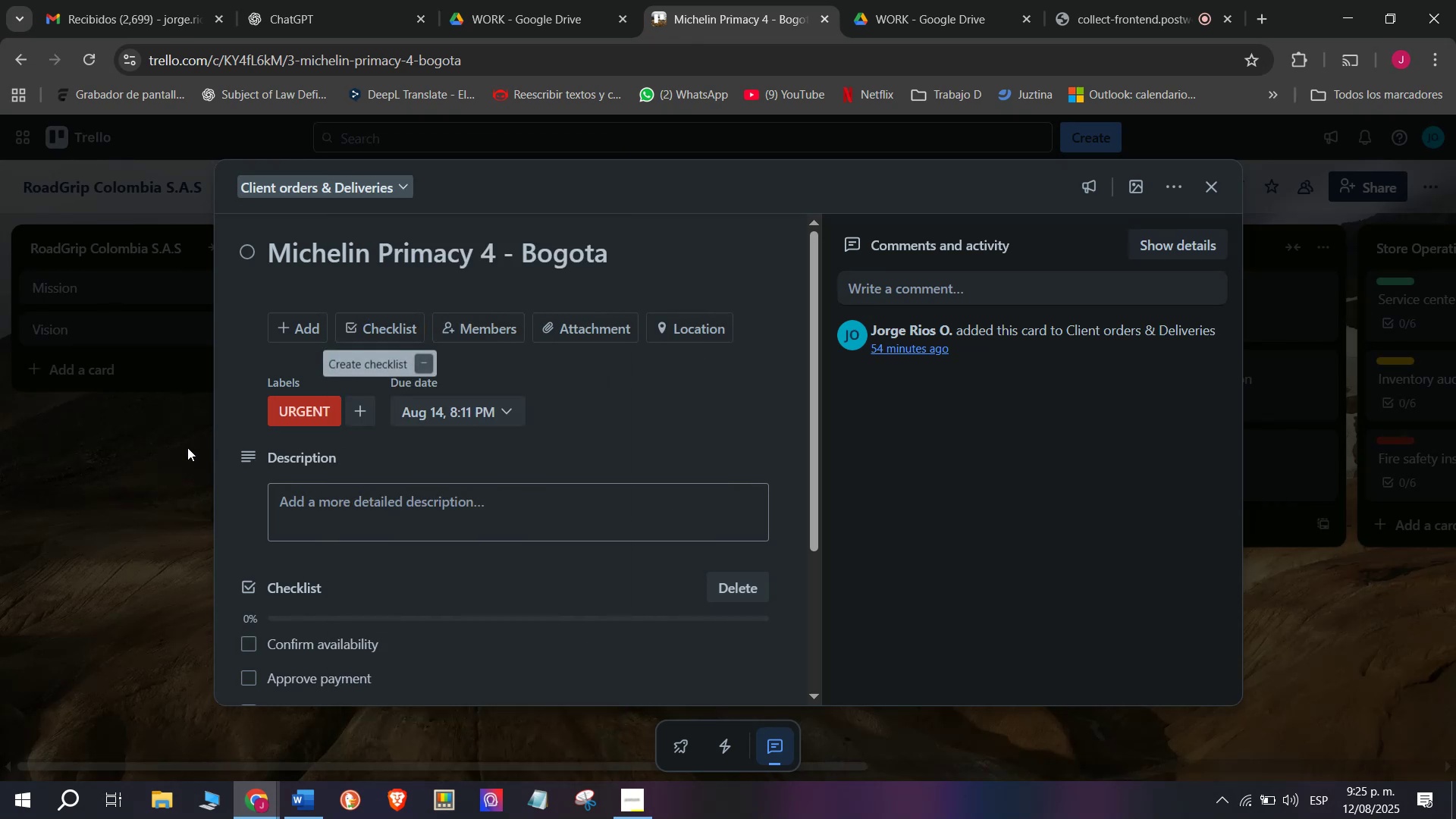 
left_click([187, 447])
 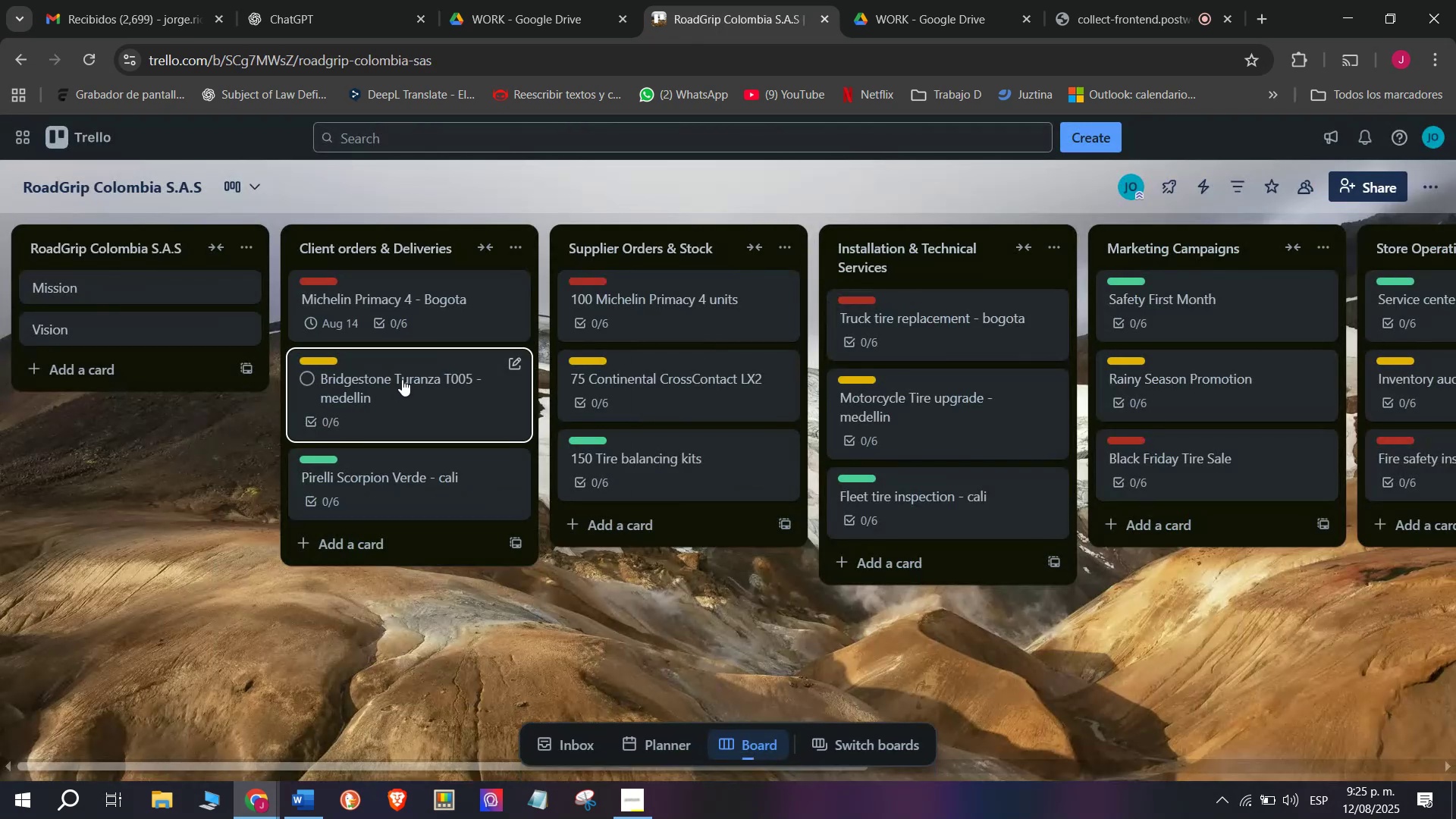 
left_click([414, 396])
 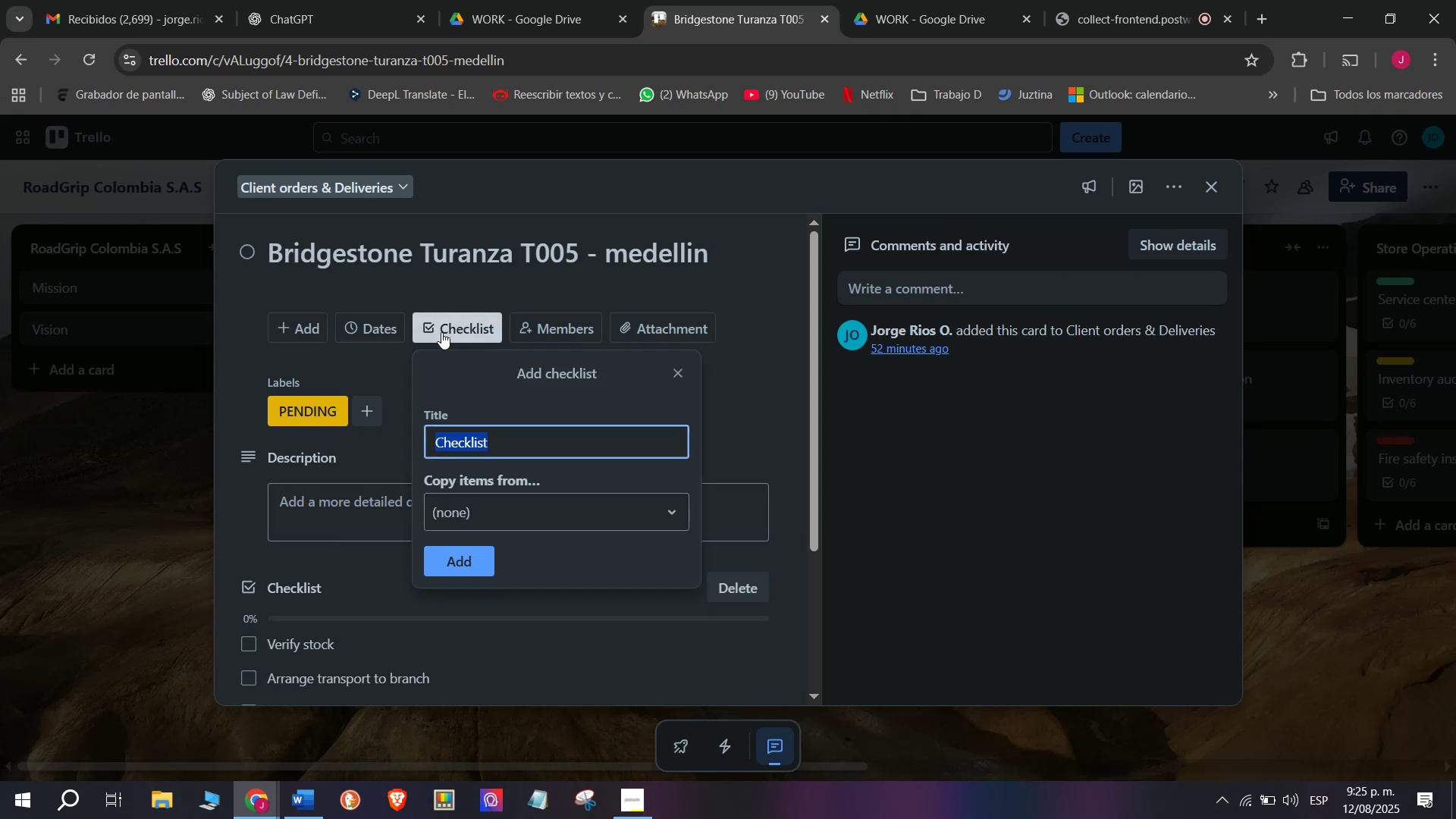 
left_click([381, 331])
 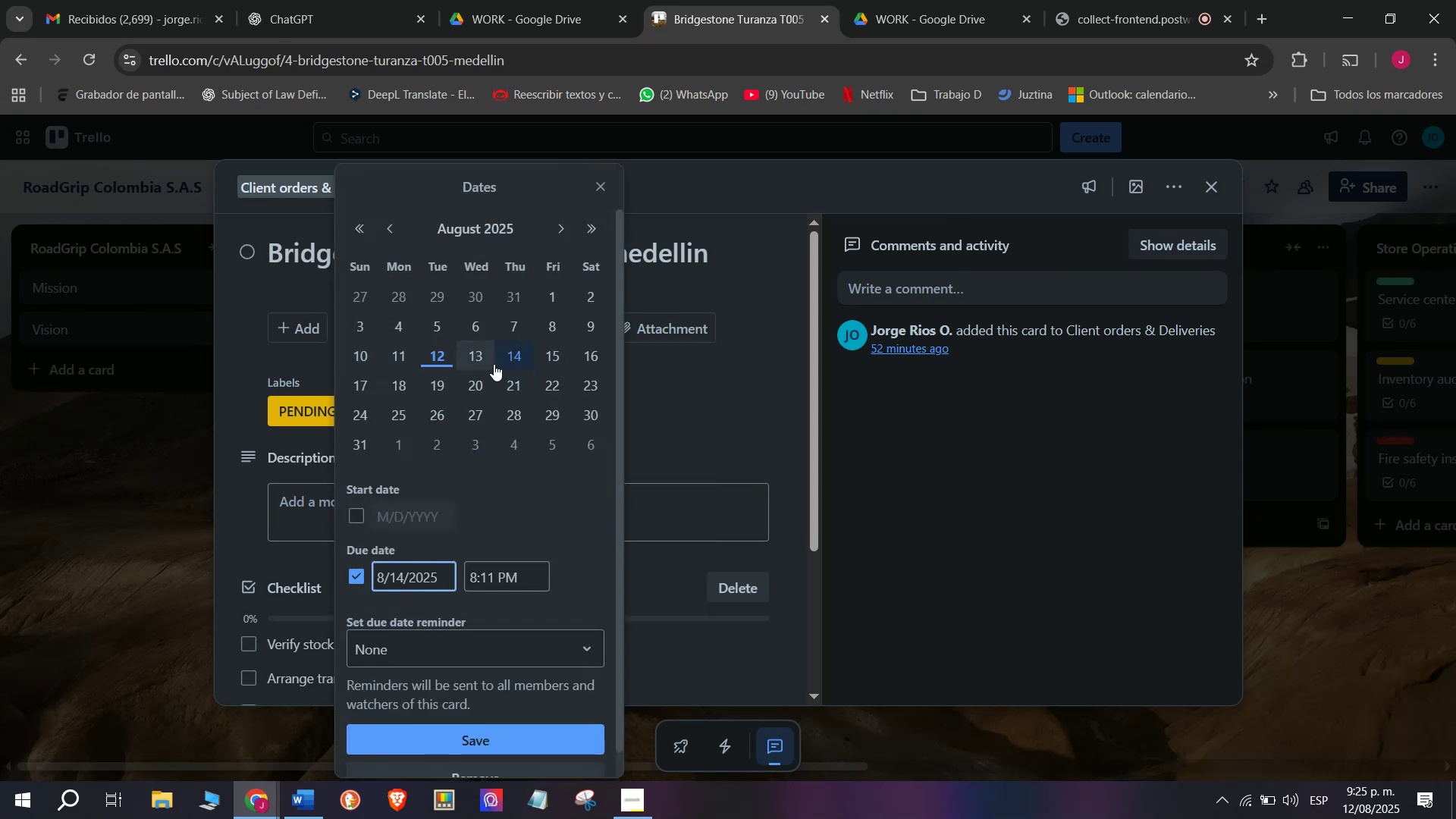 
left_click([557, 358])
 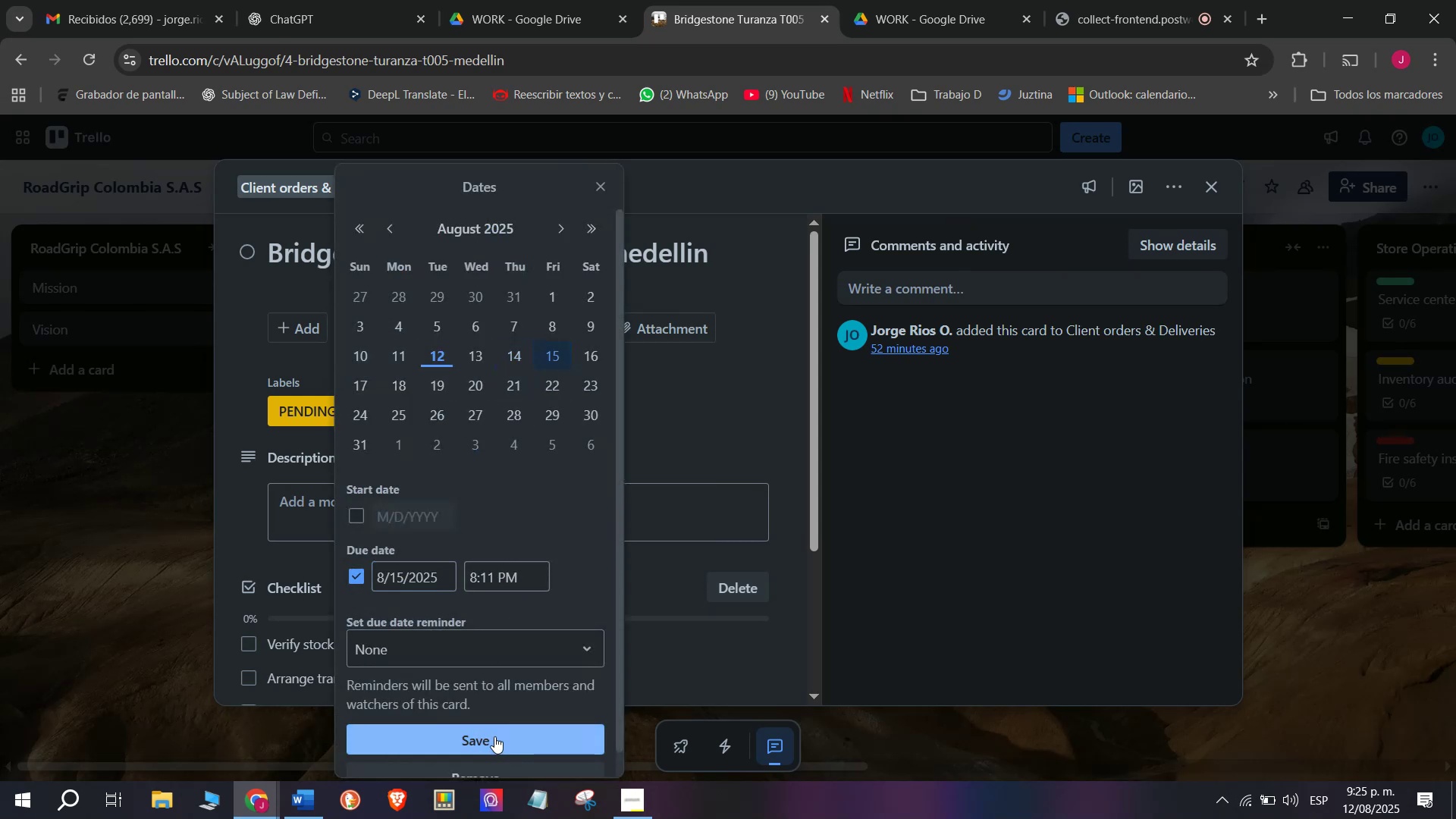 
left_click([494, 736])
 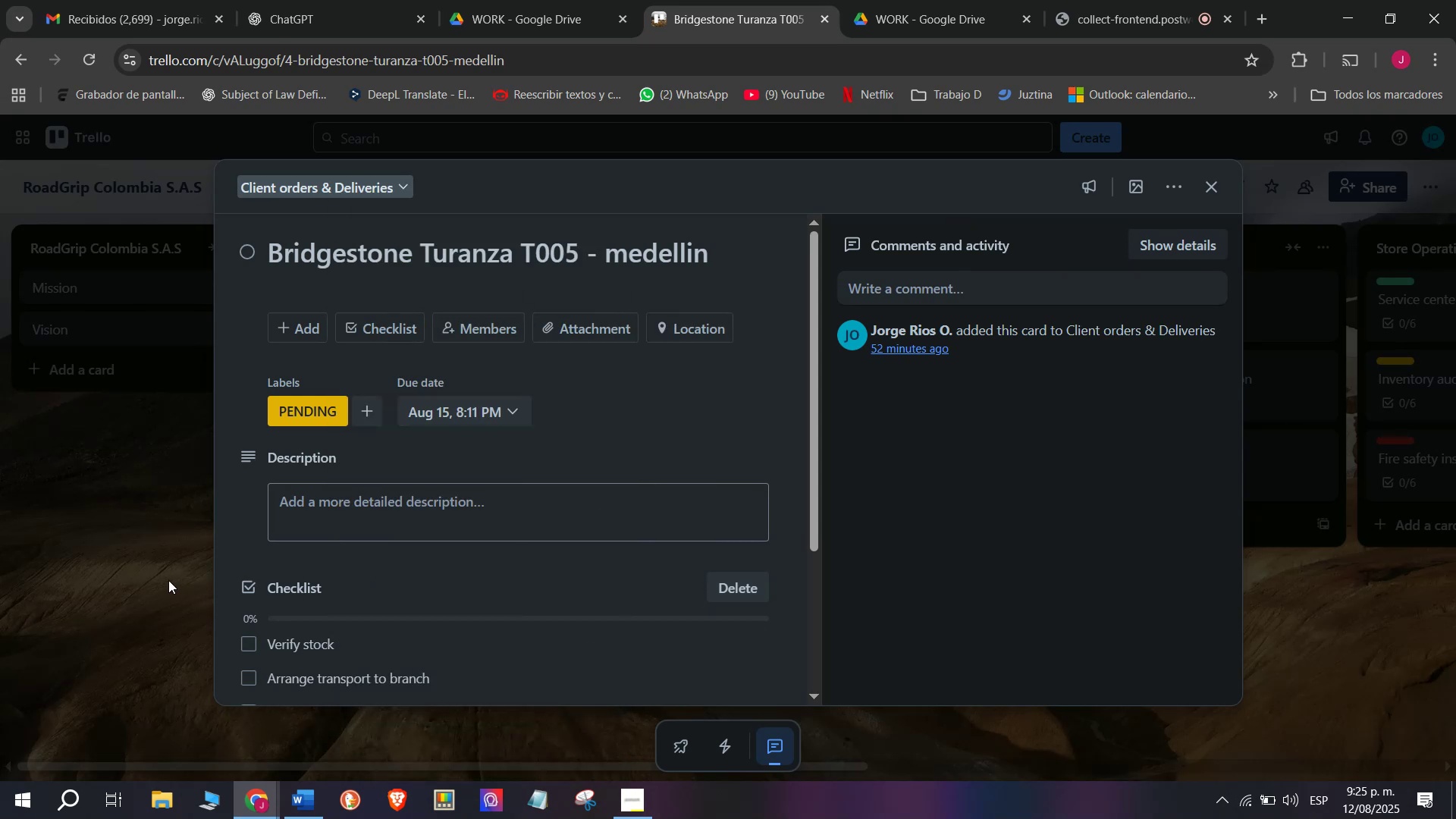 
left_click([168, 578])
 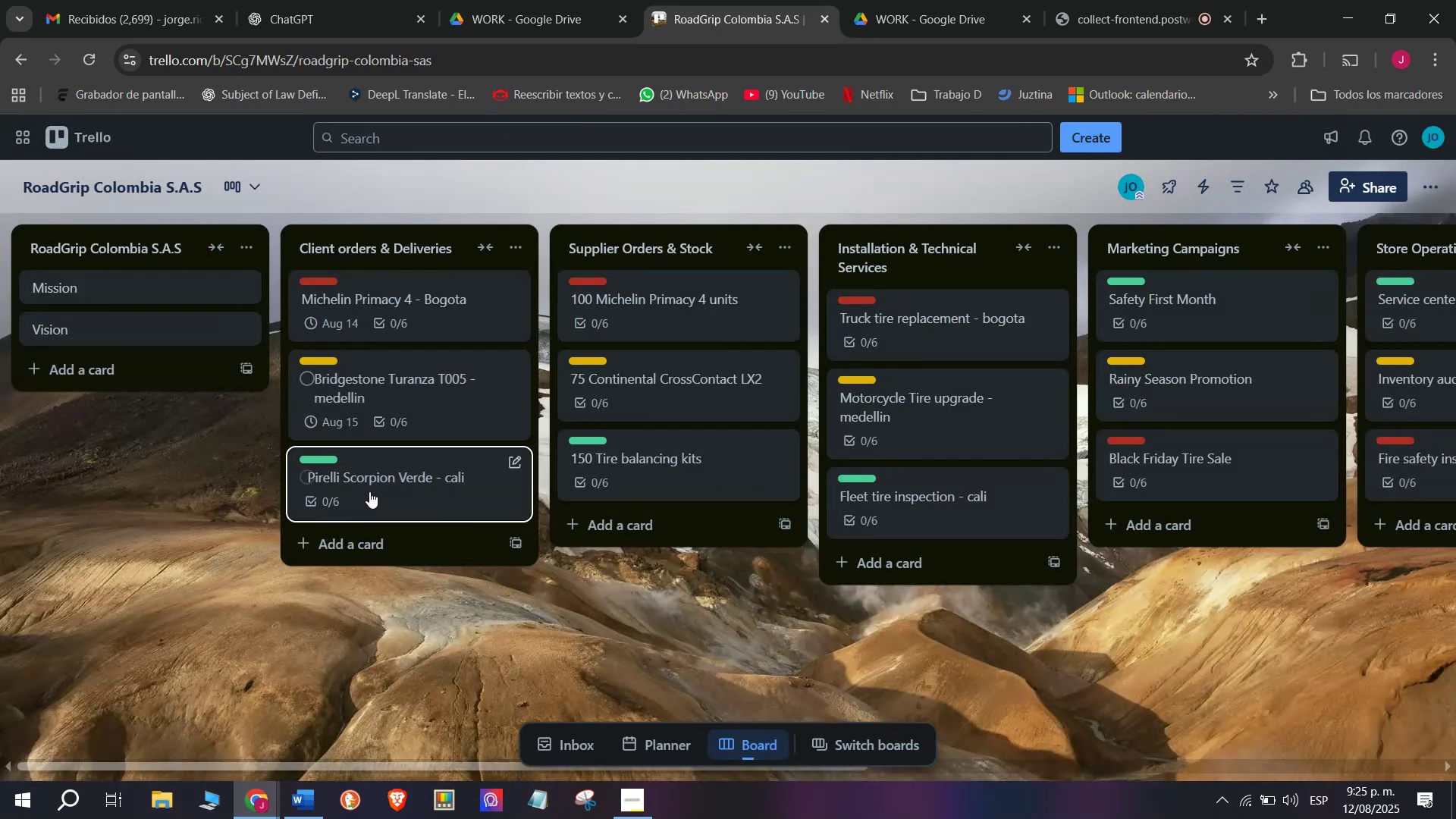 
left_click([382, 481])
 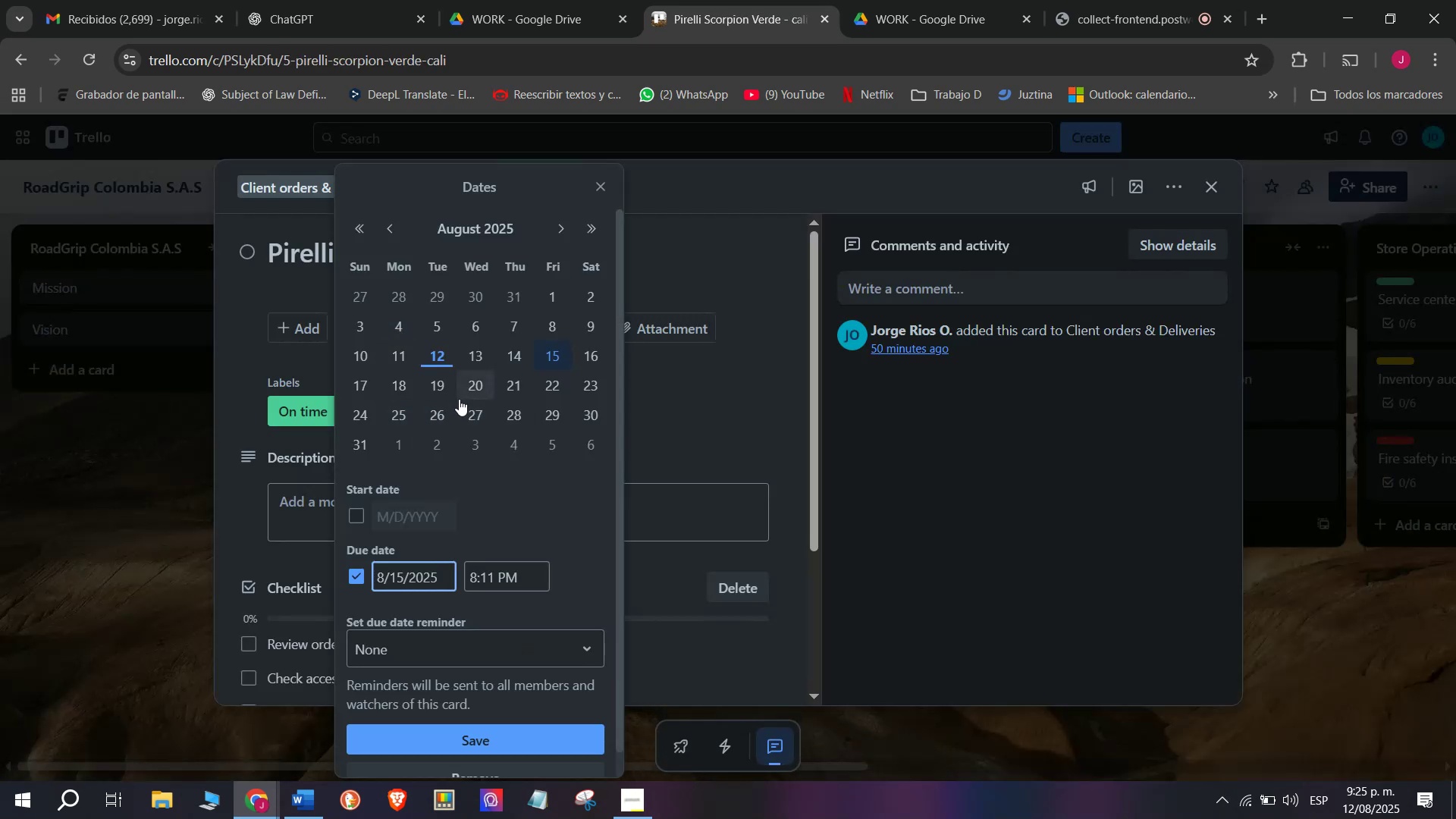 
left_click([432, 391])
 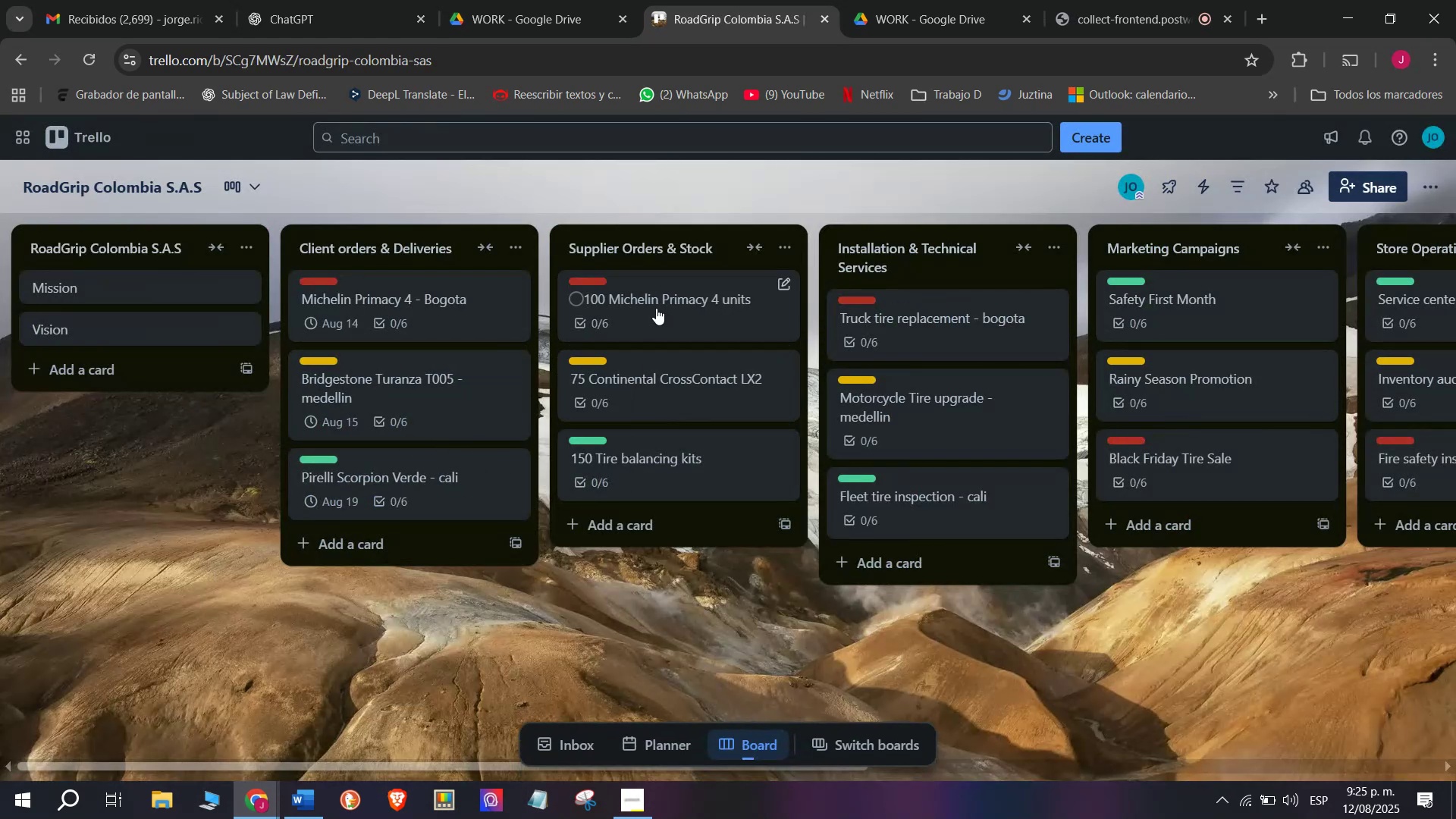 
wait(5.62)
 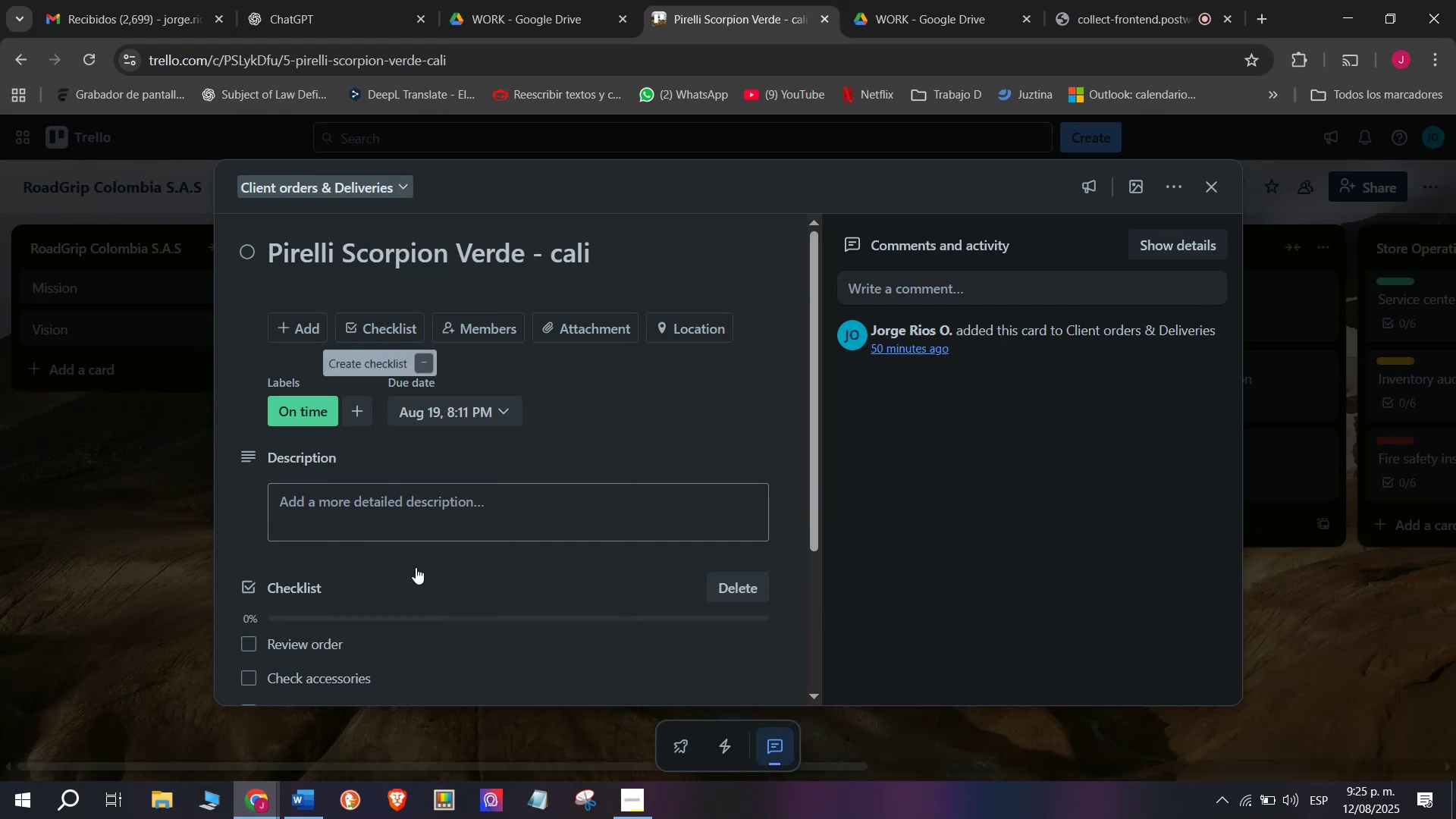 
left_click([372, 331])
 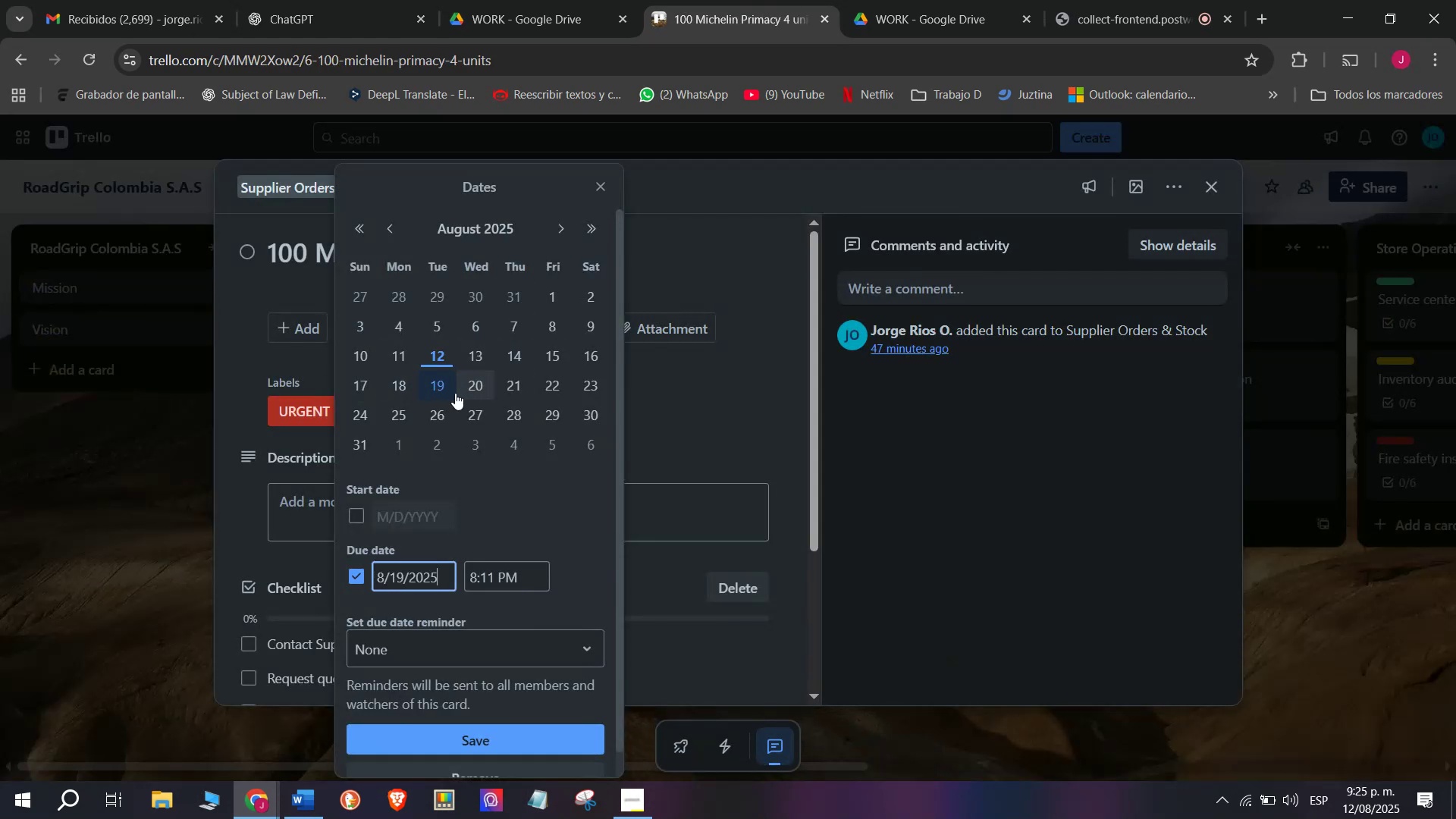 
left_click([484, 385])
 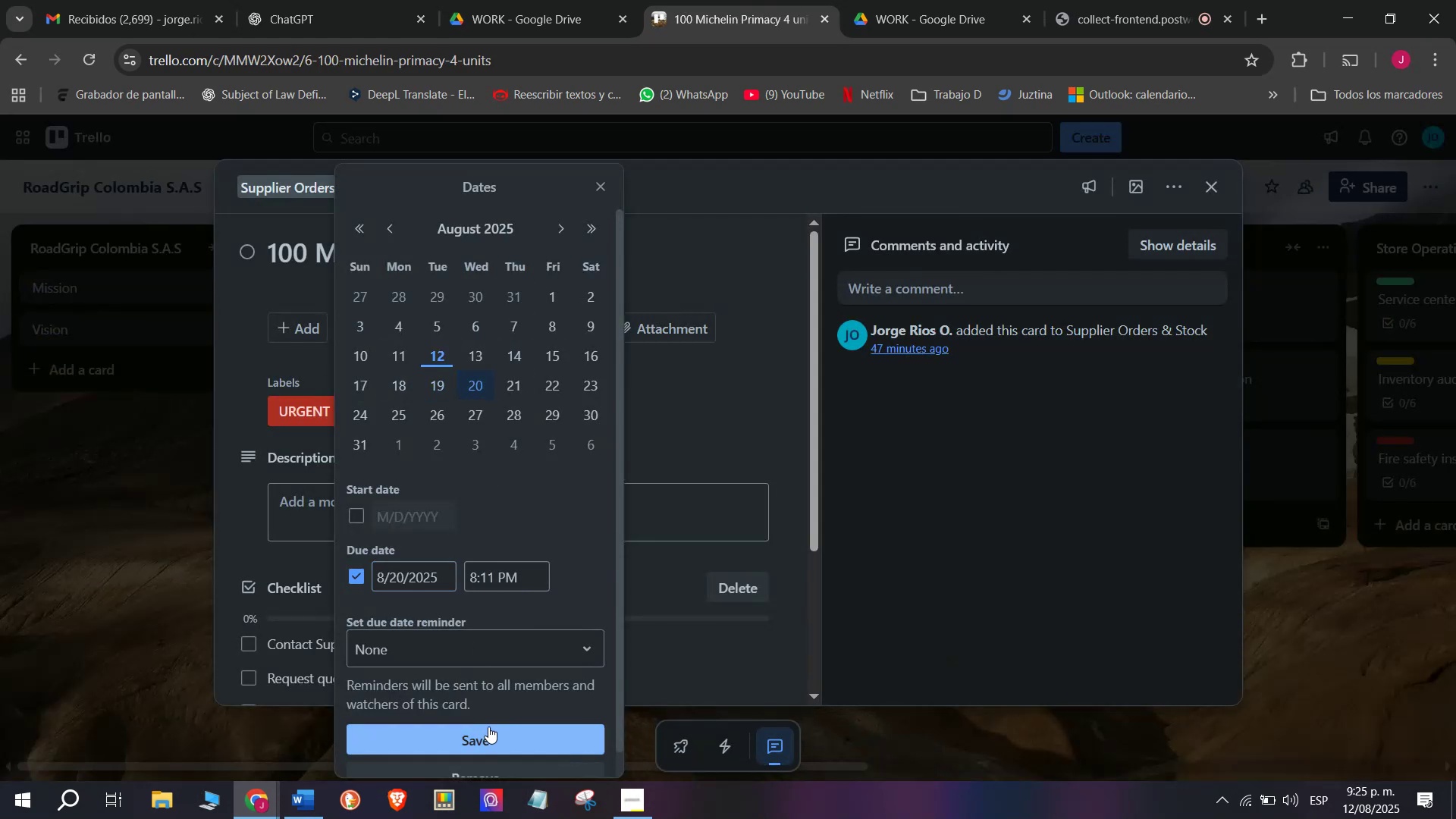 
left_click([491, 728])
 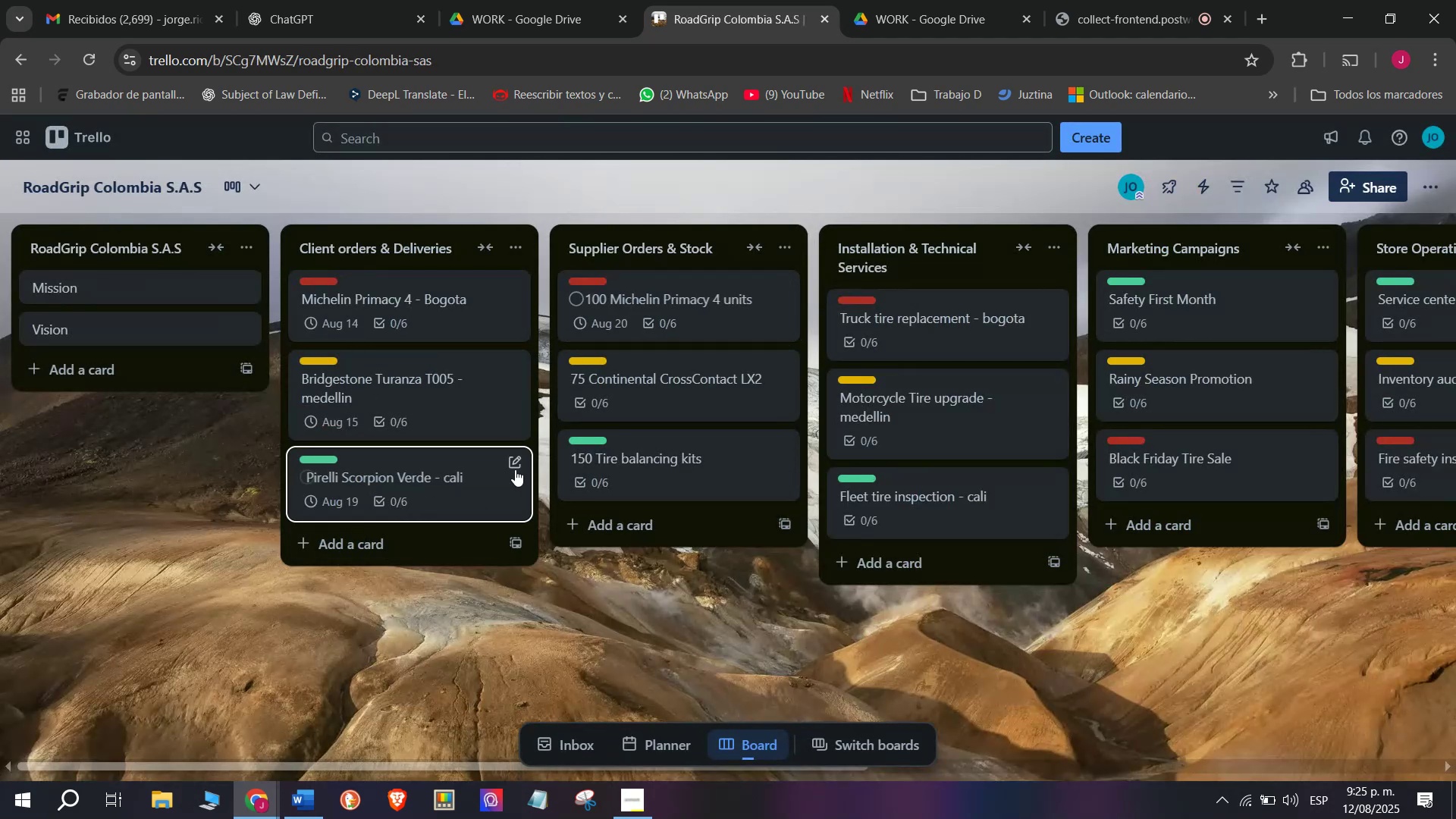 
mouse_move([613, 371])
 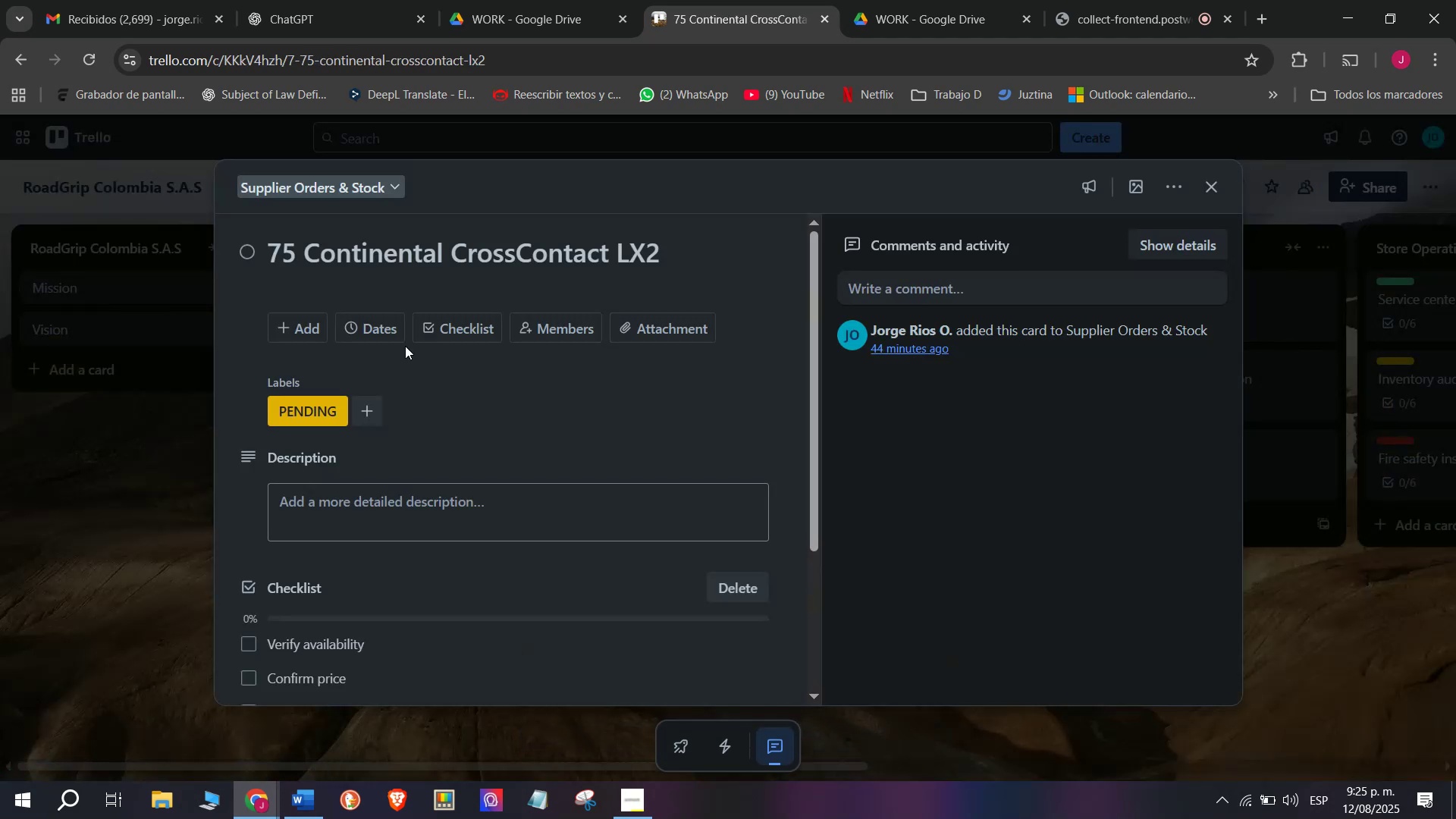 
mouse_move([376, 335])
 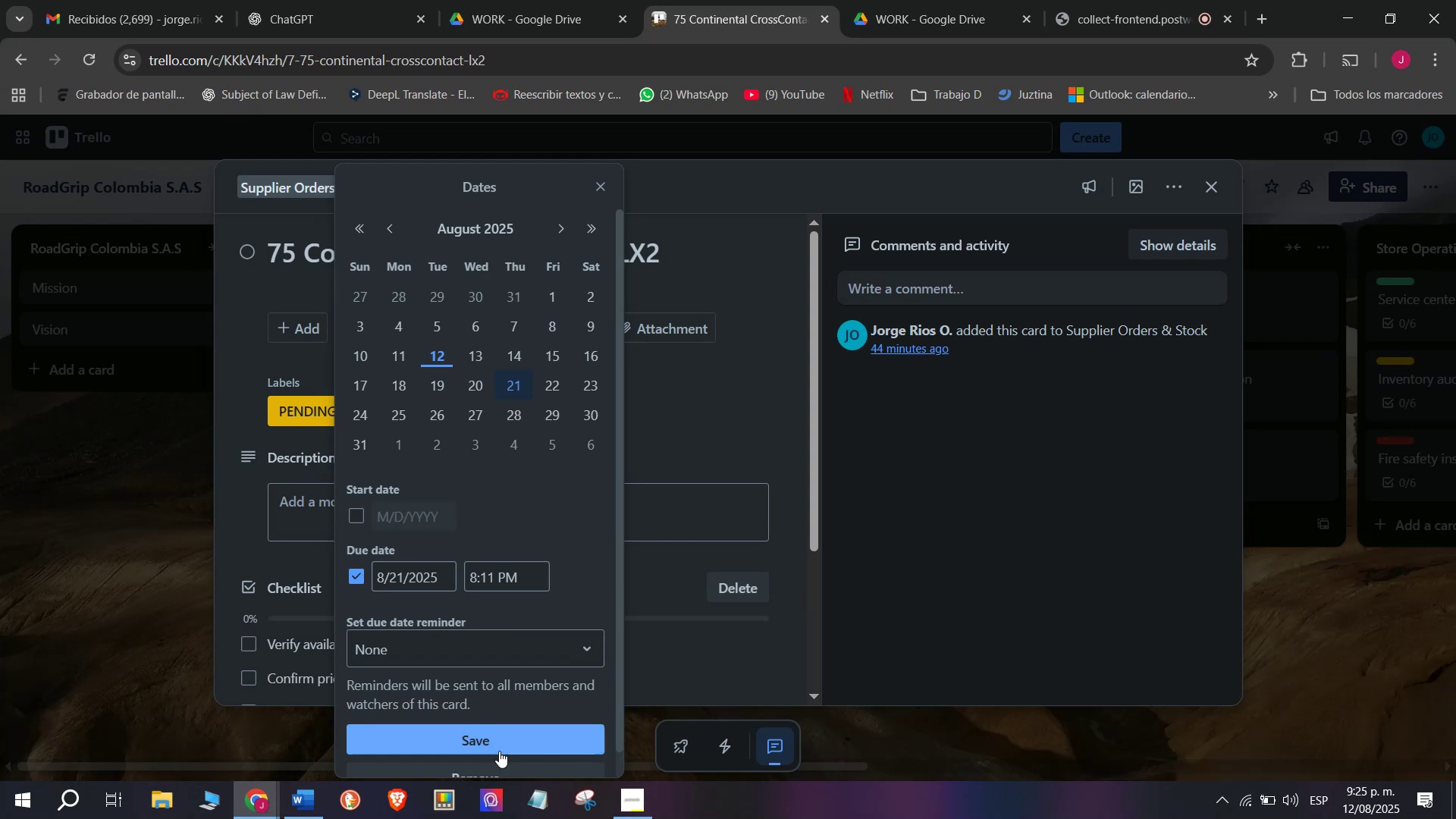 
left_click([497, 742])
 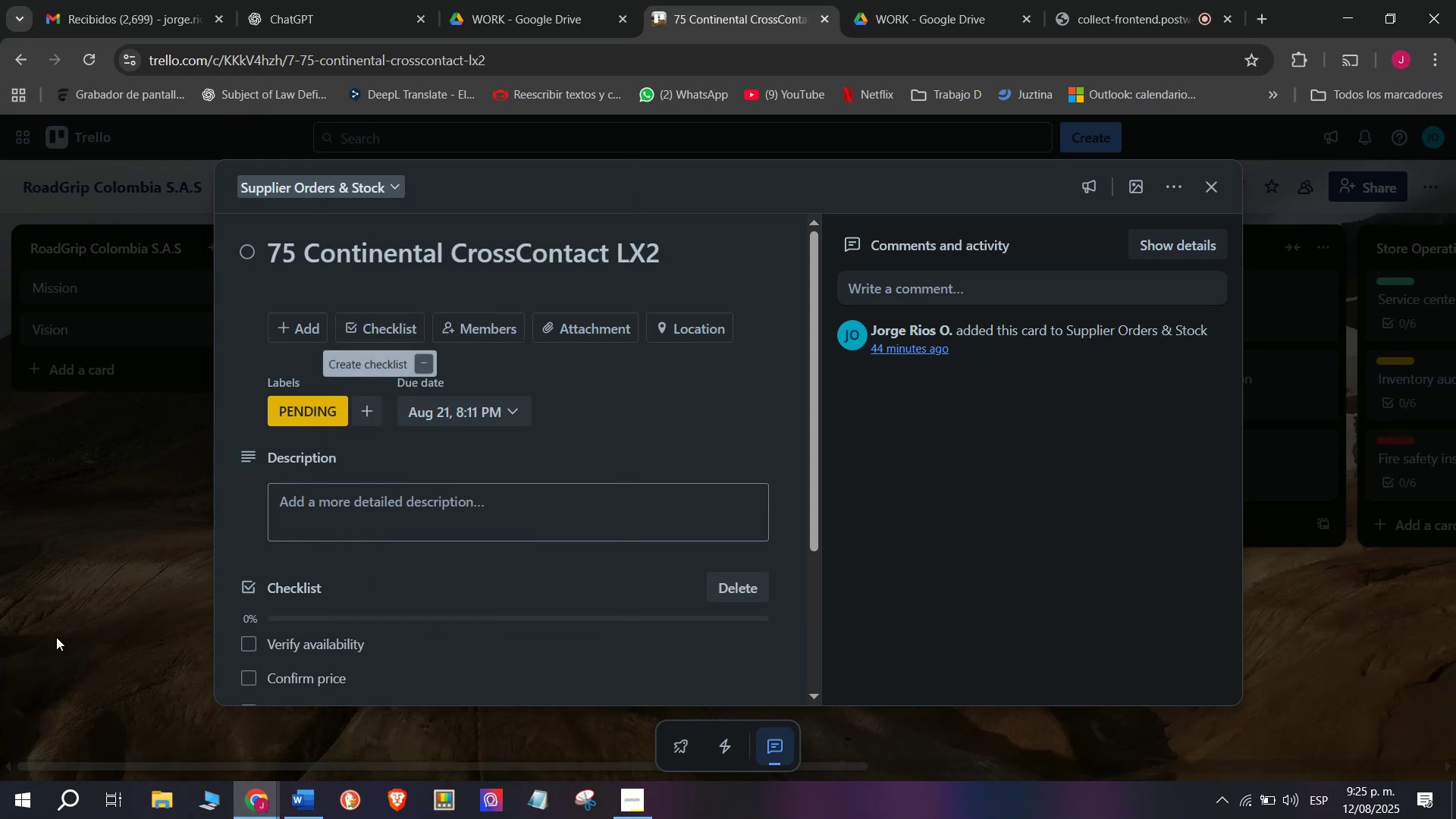 
left_click([71, 624])
 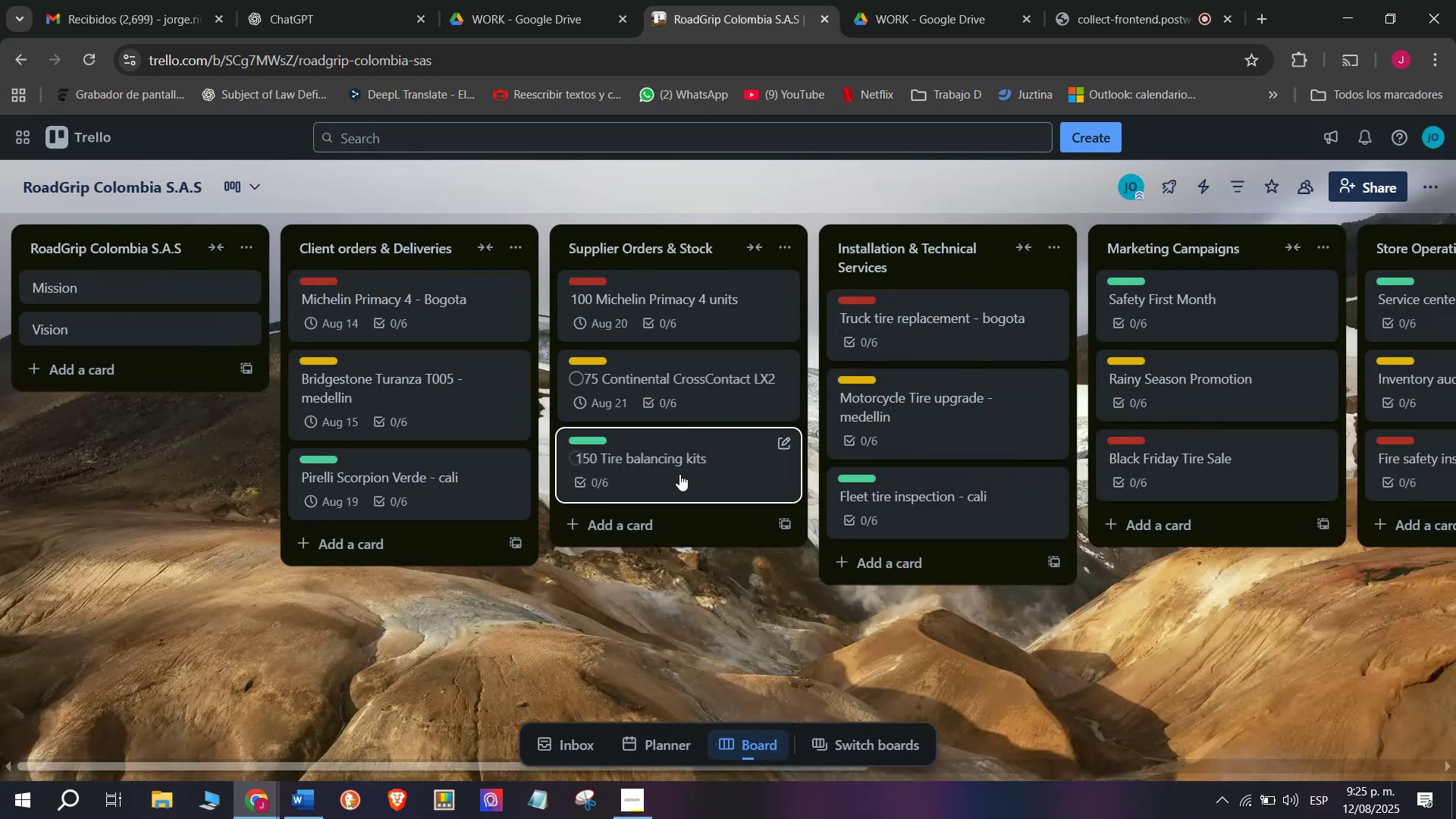 
left_click([681, 474])
 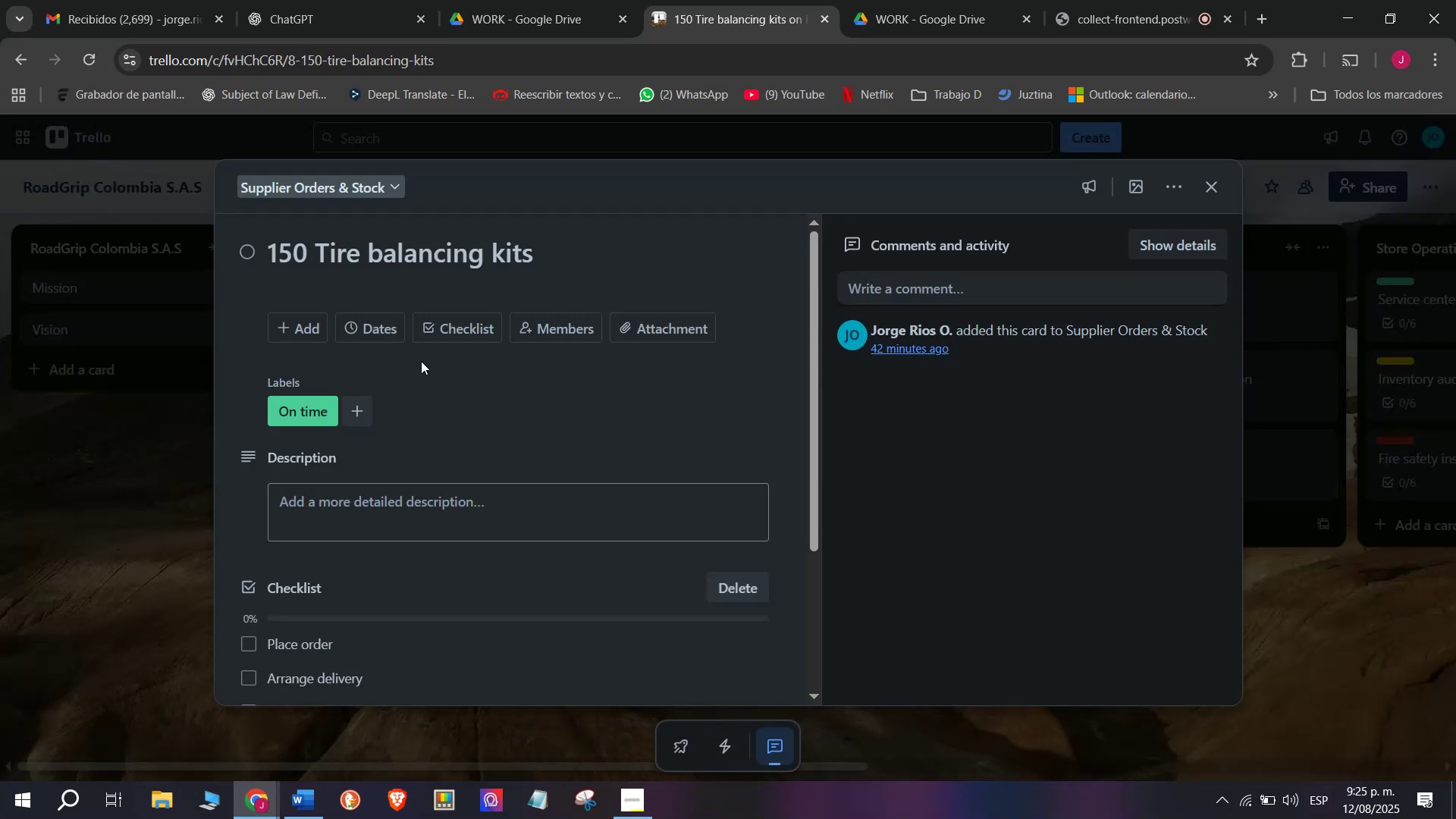 
left_click([454, 331])
 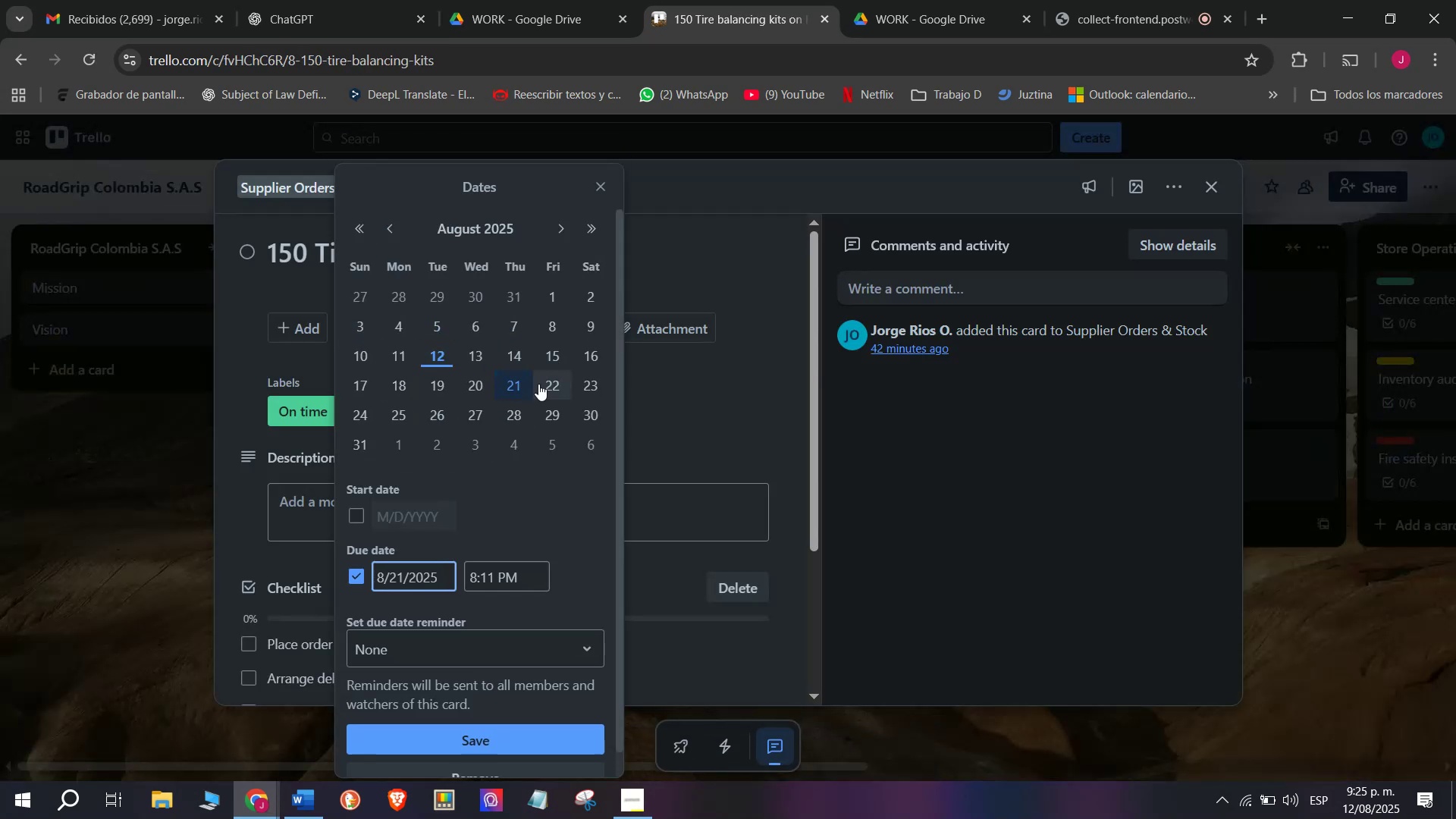 
left_click([549, 388])
 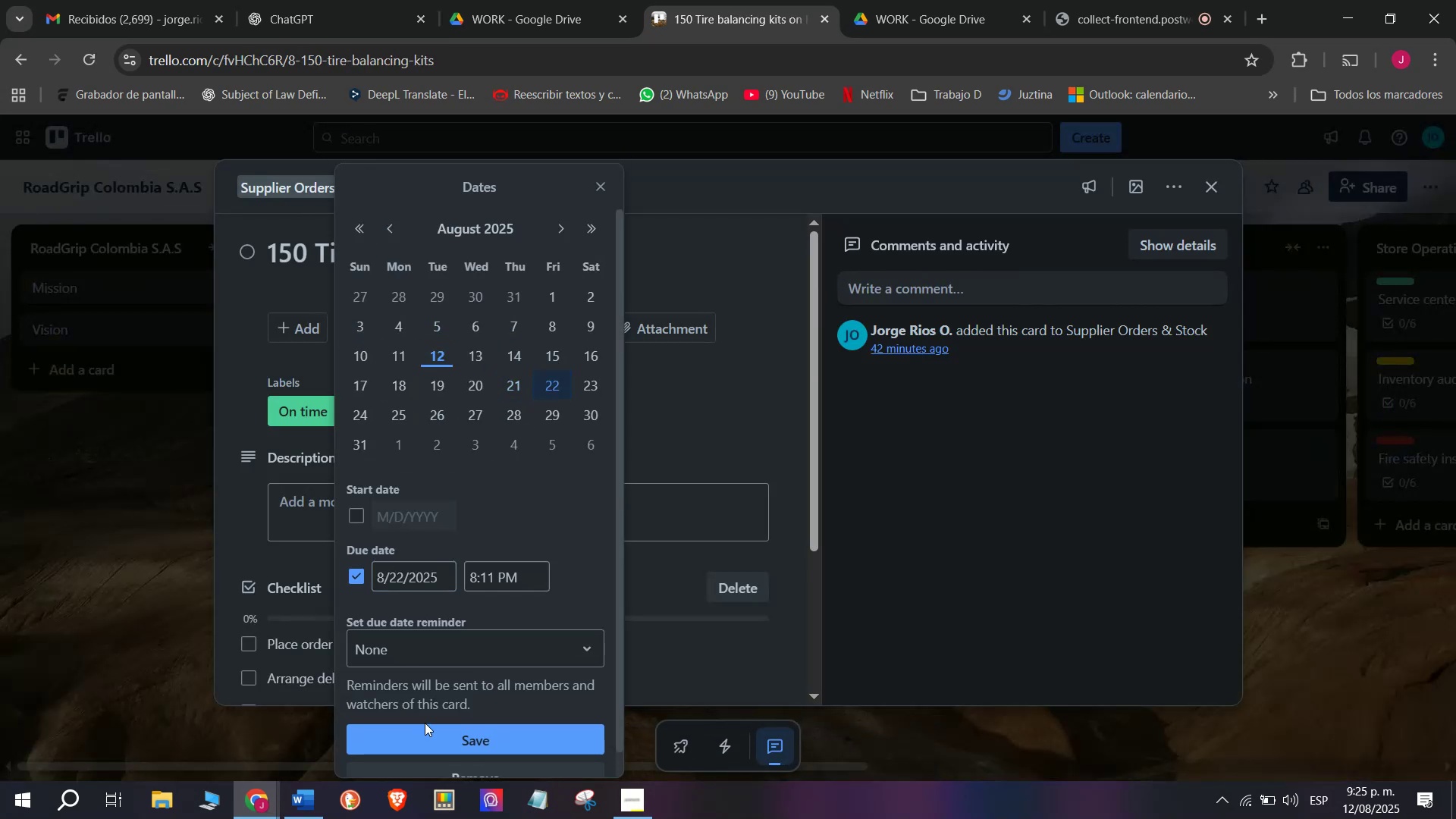 
left_click([438, 733])
 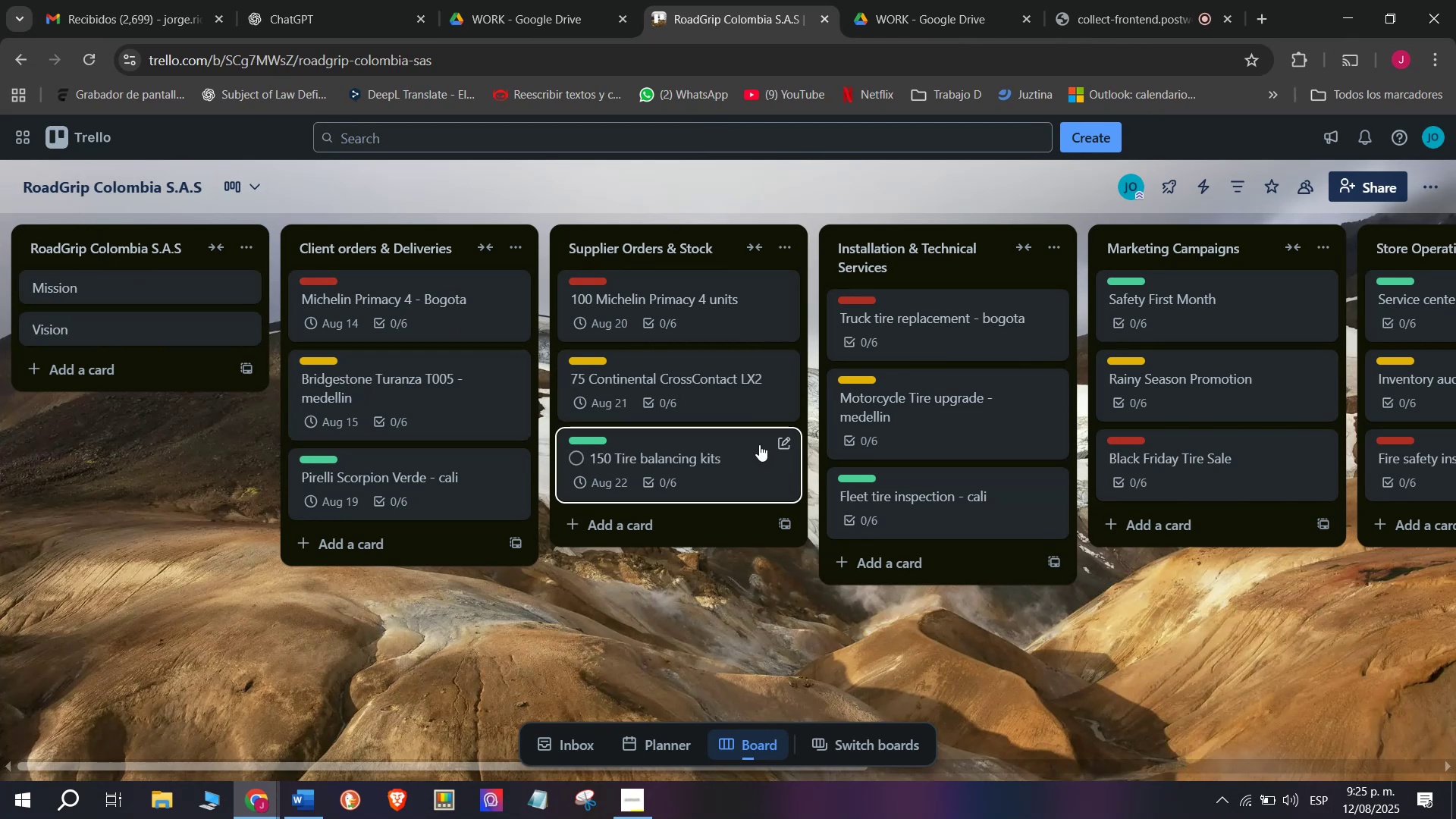 
wait(5.49)
 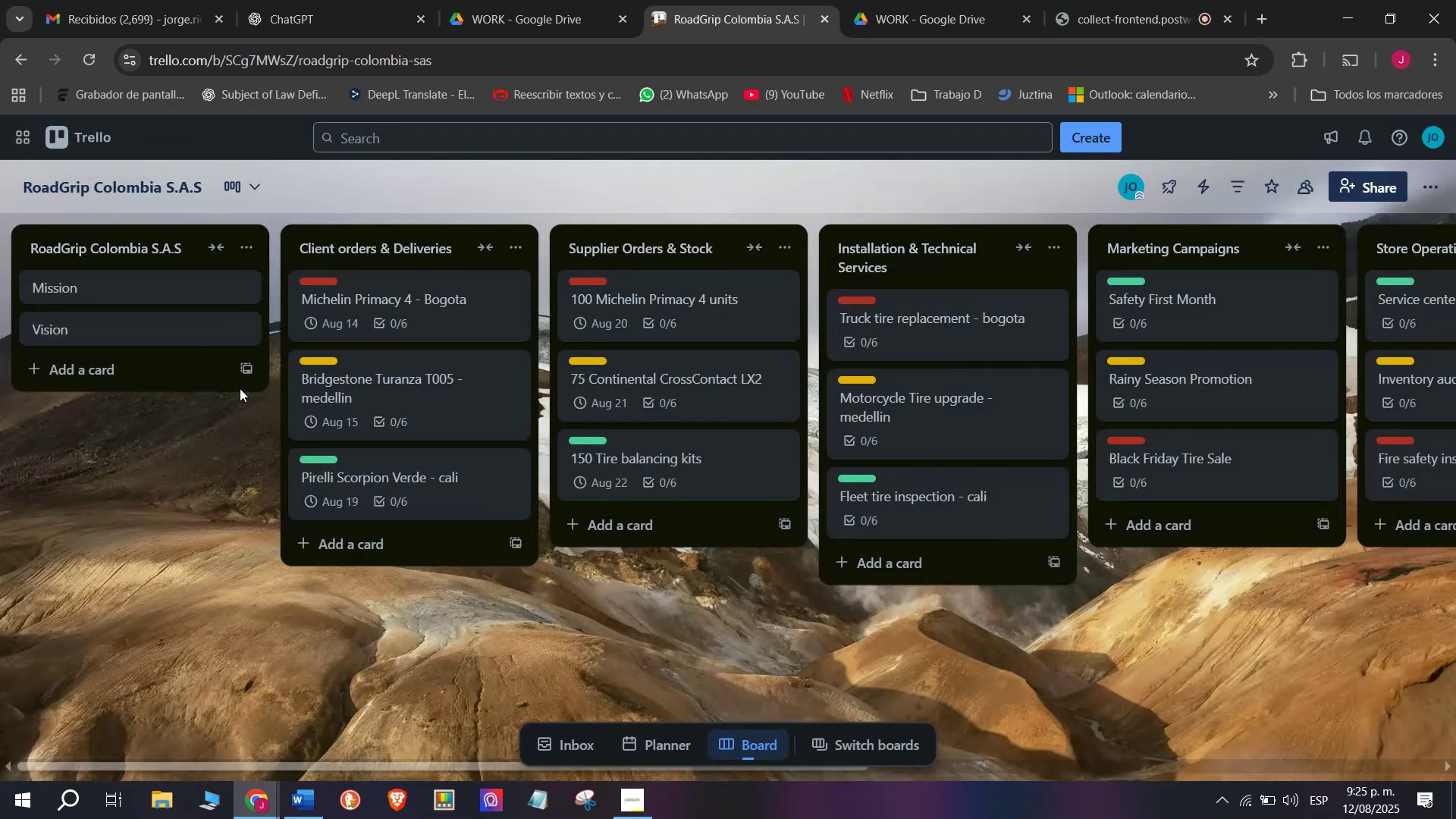 
left_click([927, 328])
 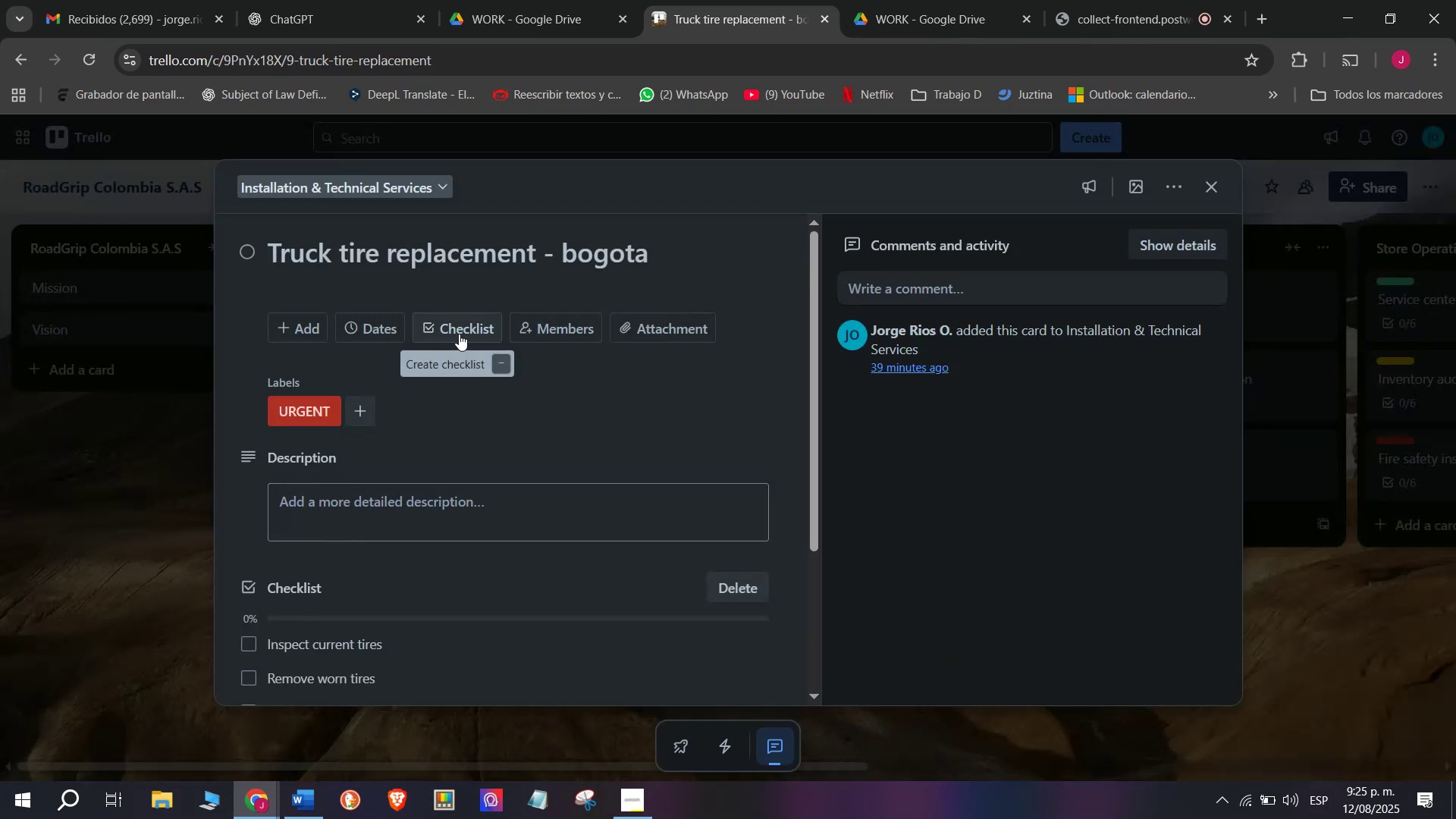 
left_click([459, 333])
 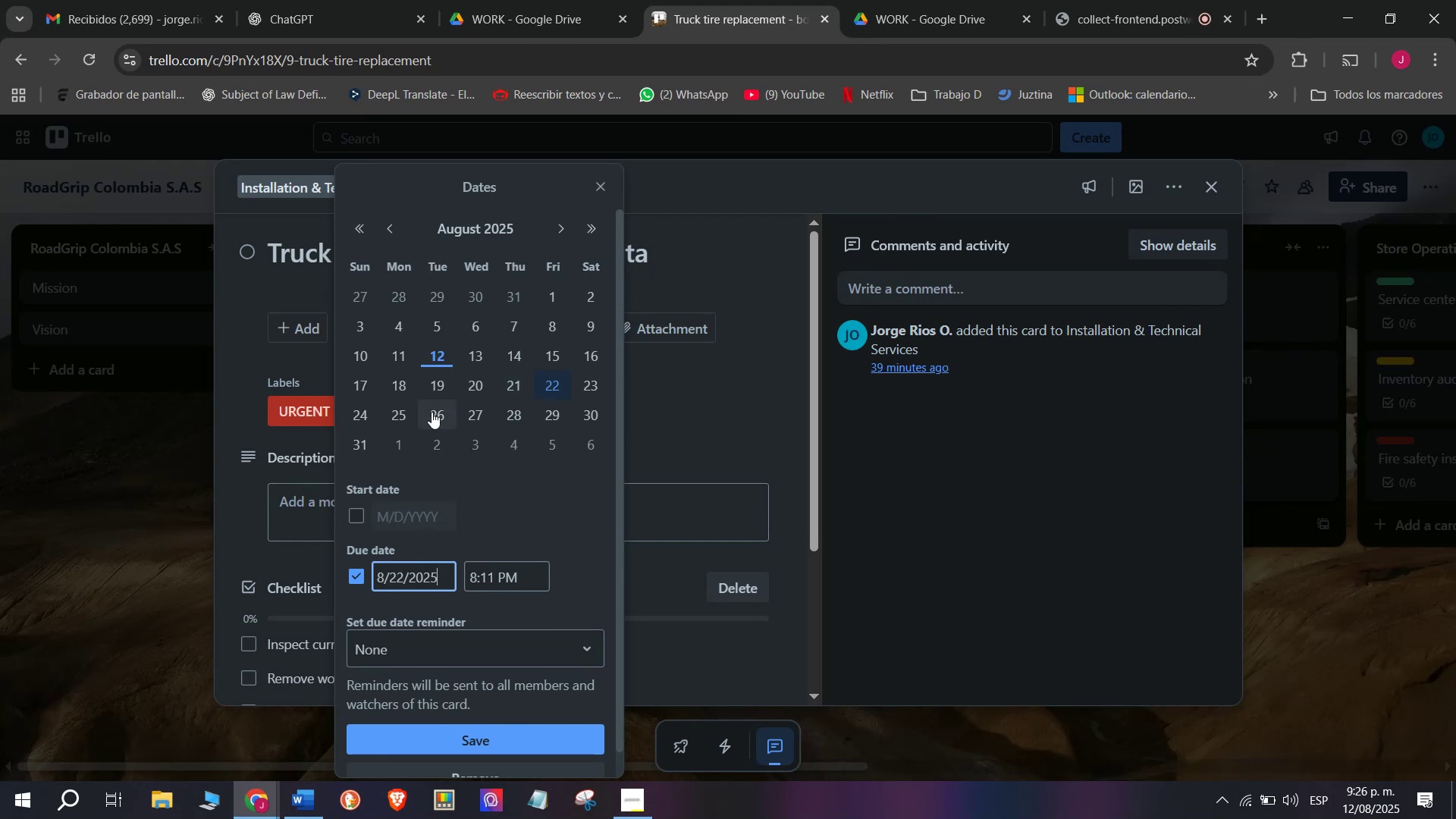 
left_click([397, 413])
 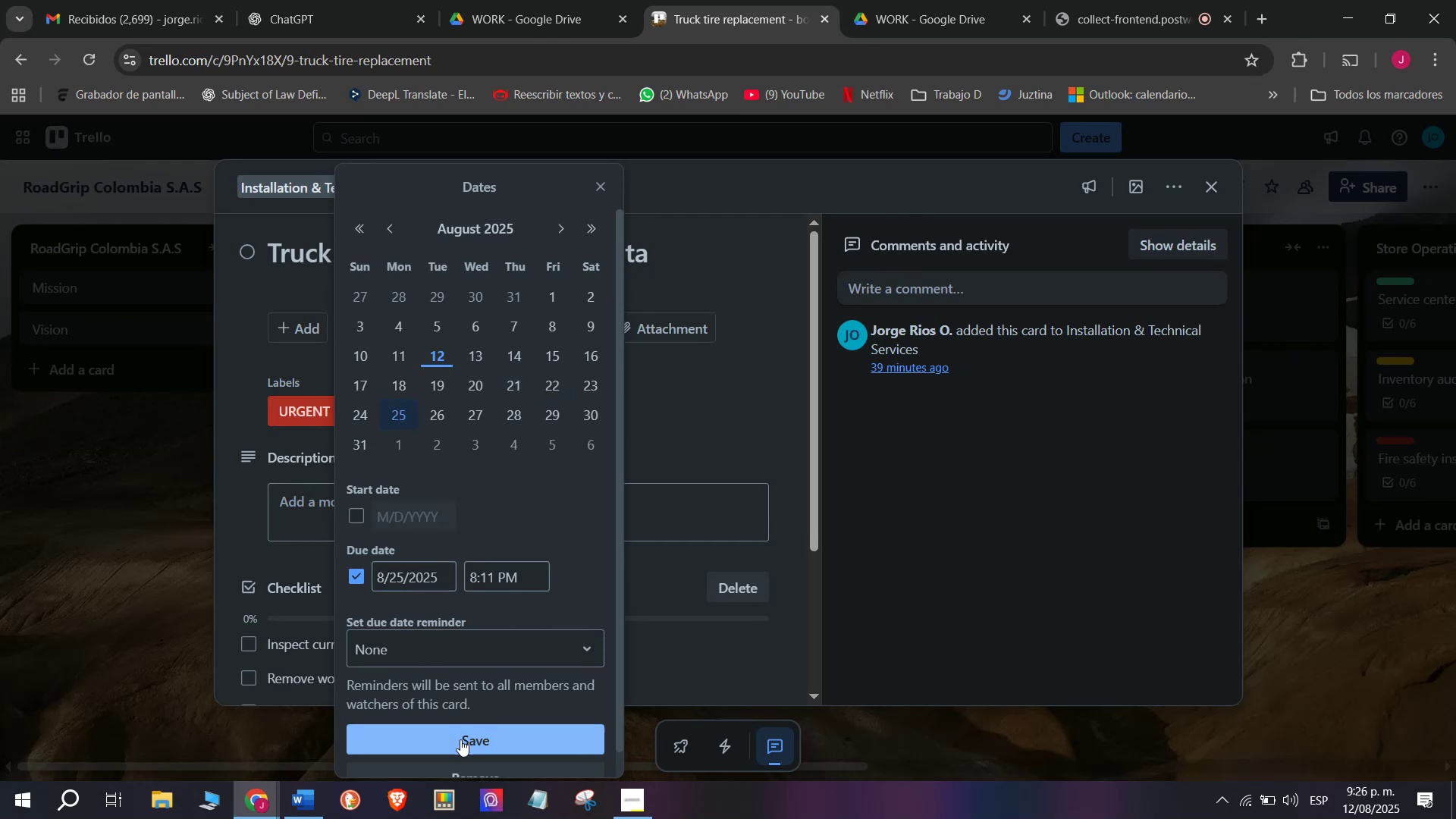 
left_click([466, 745])
 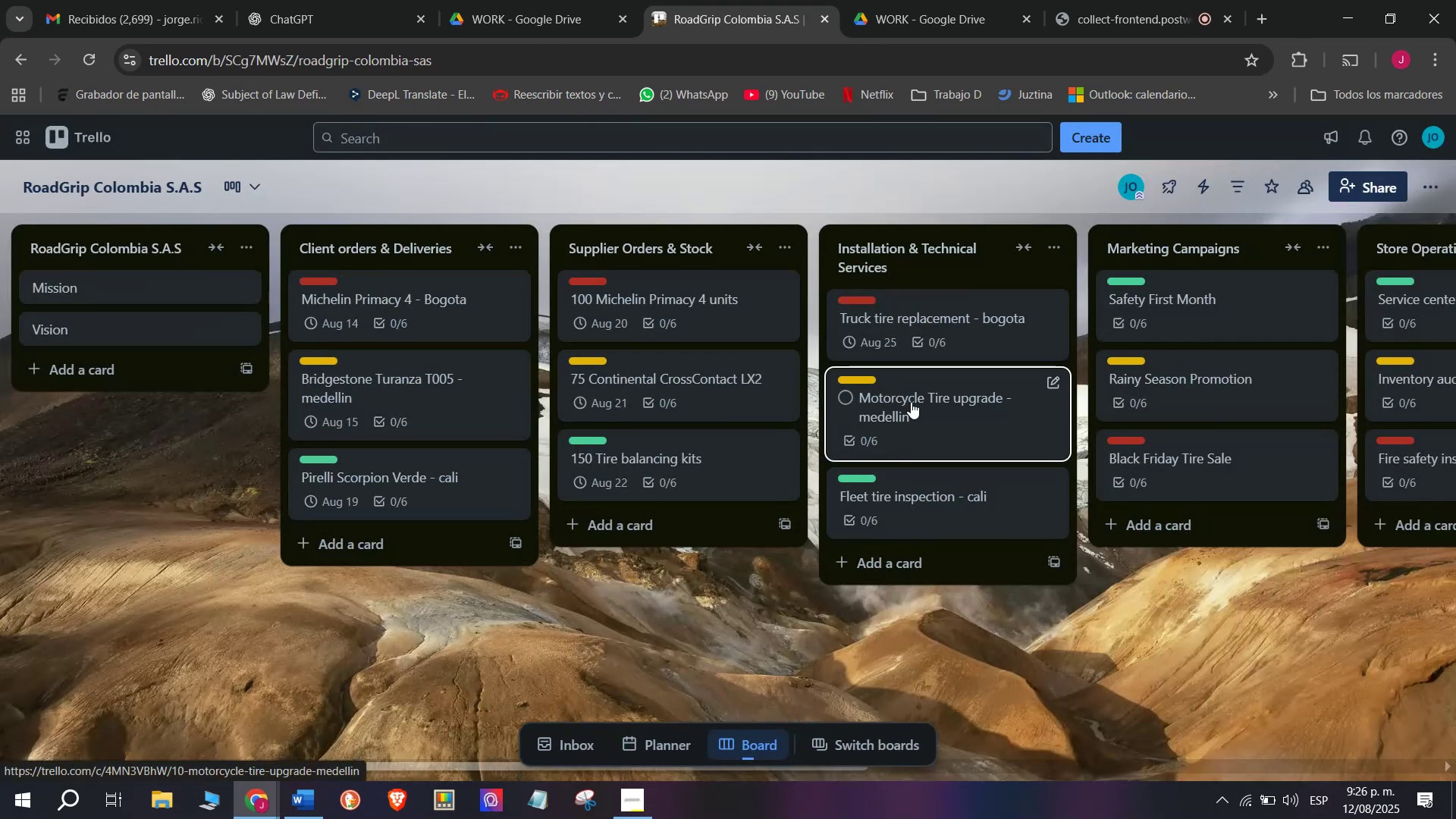 
left_click([911, 402])
 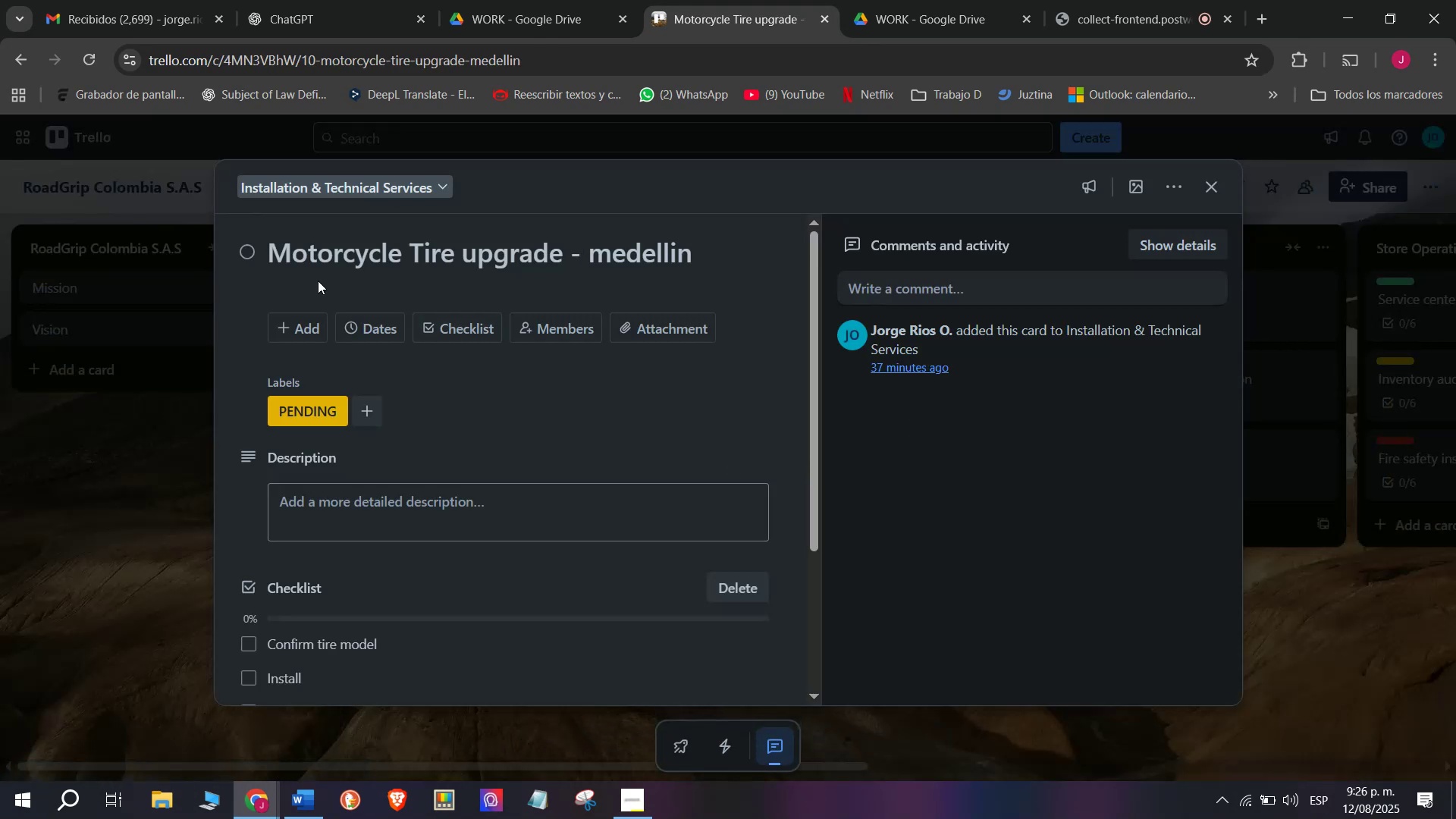 
scroll: coordinate [520, 463], scroll_direction: down, amount: 1.0
 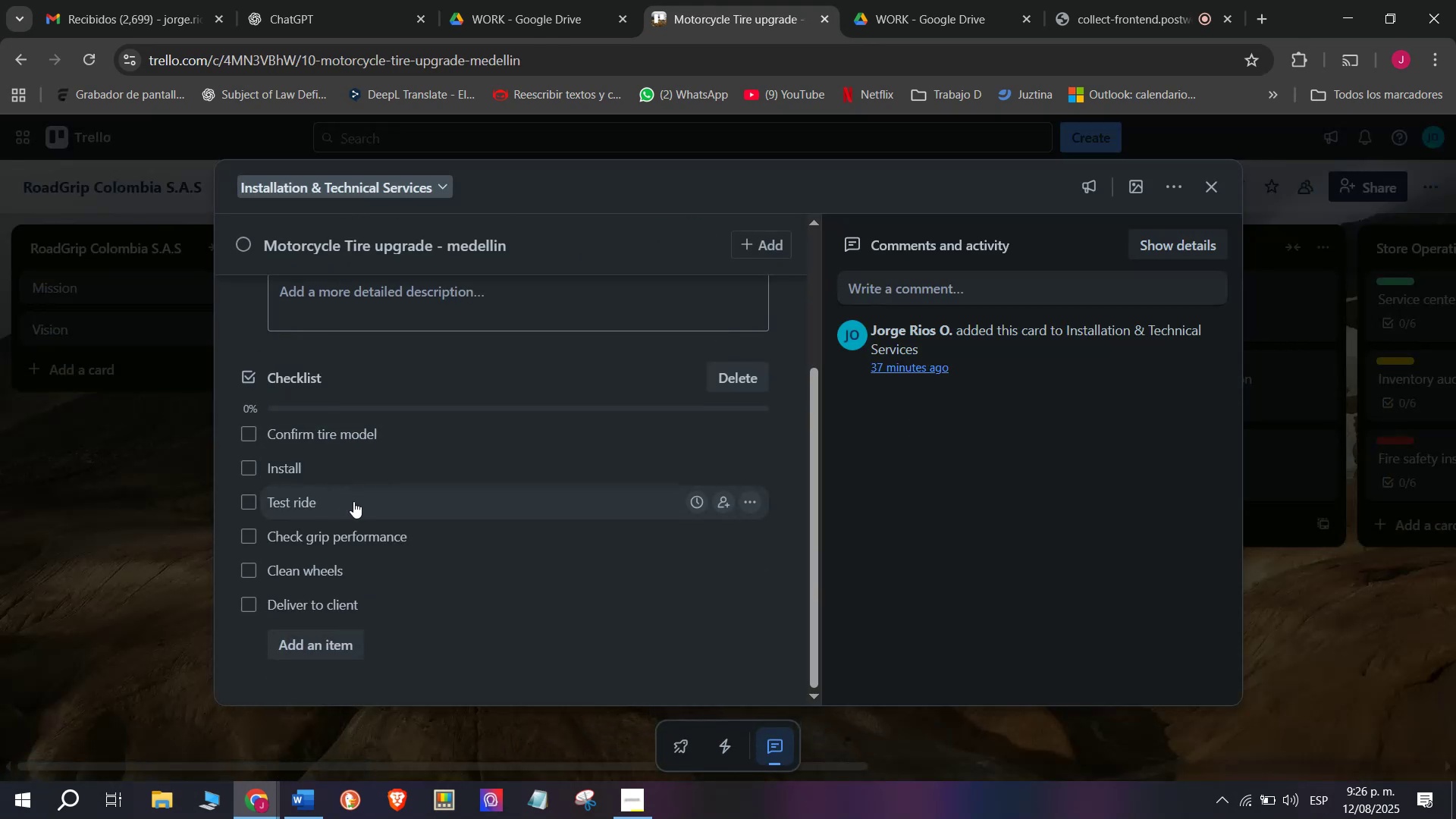 
scroll: coordinate [461, 523], scroll_direction: up, amount: 2.0
 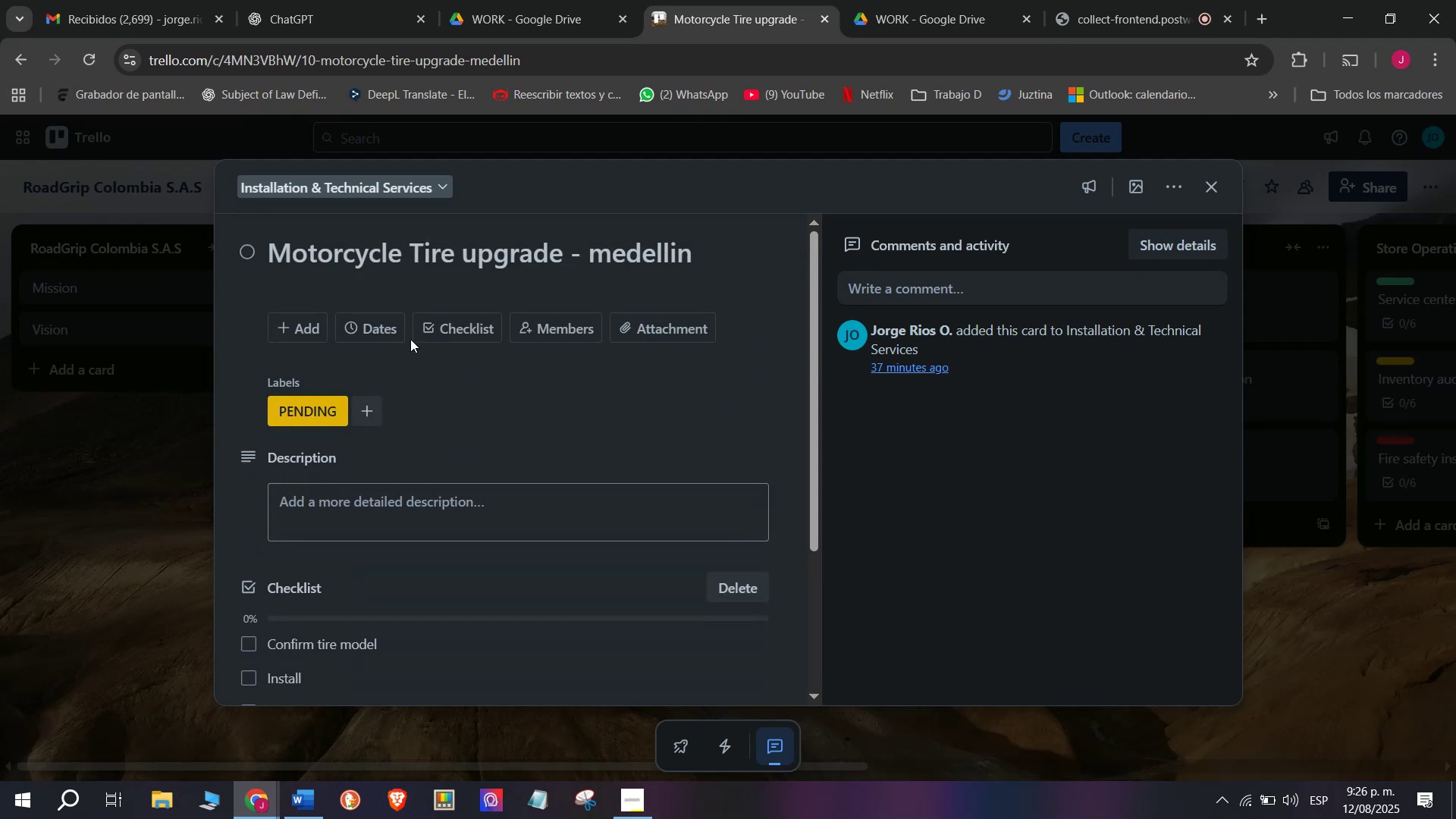 
left_click([450, 329])
 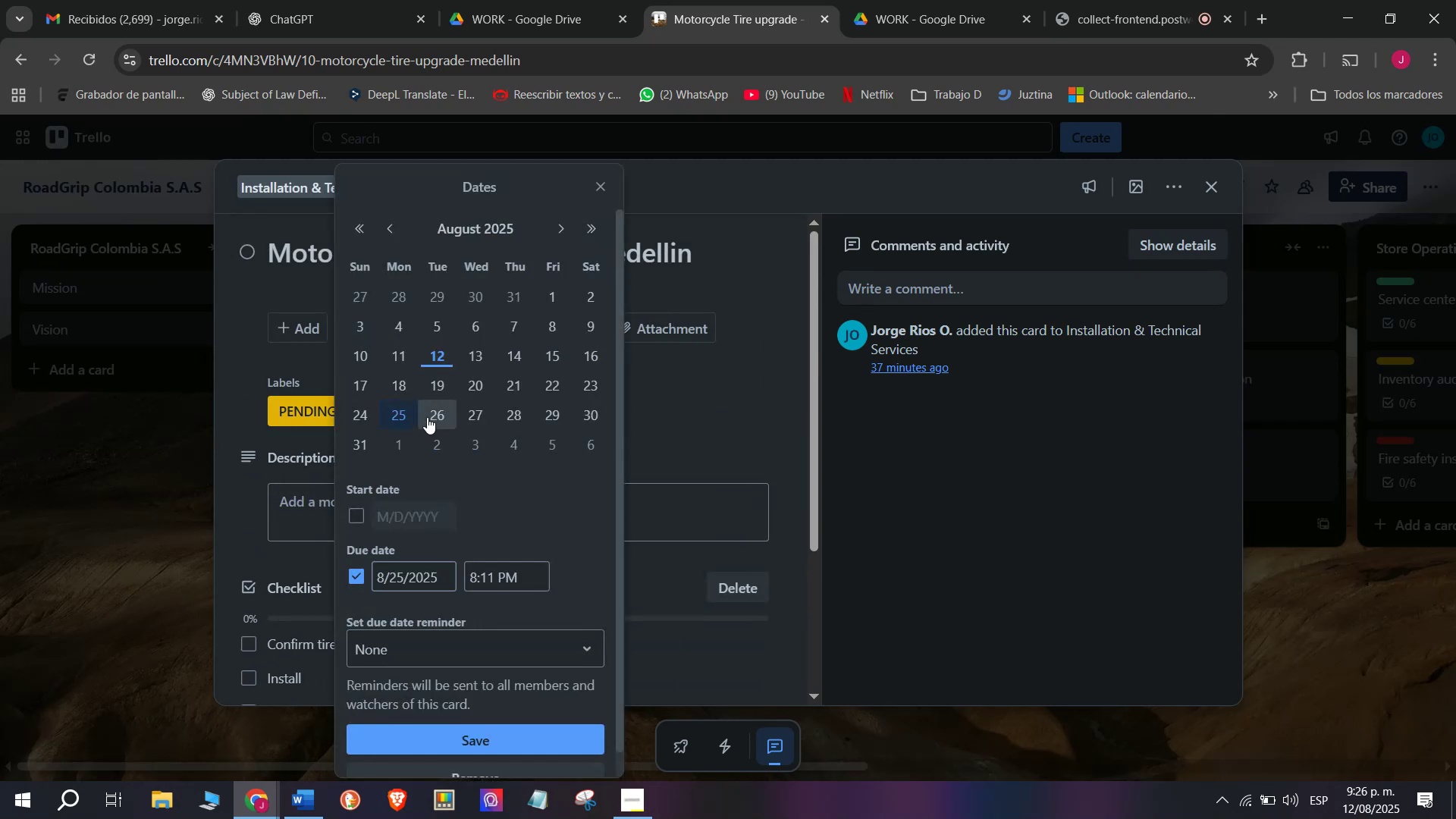 
left_click_drag(start_coordinate=[486, 745], to_coordinate=[491, 745])
 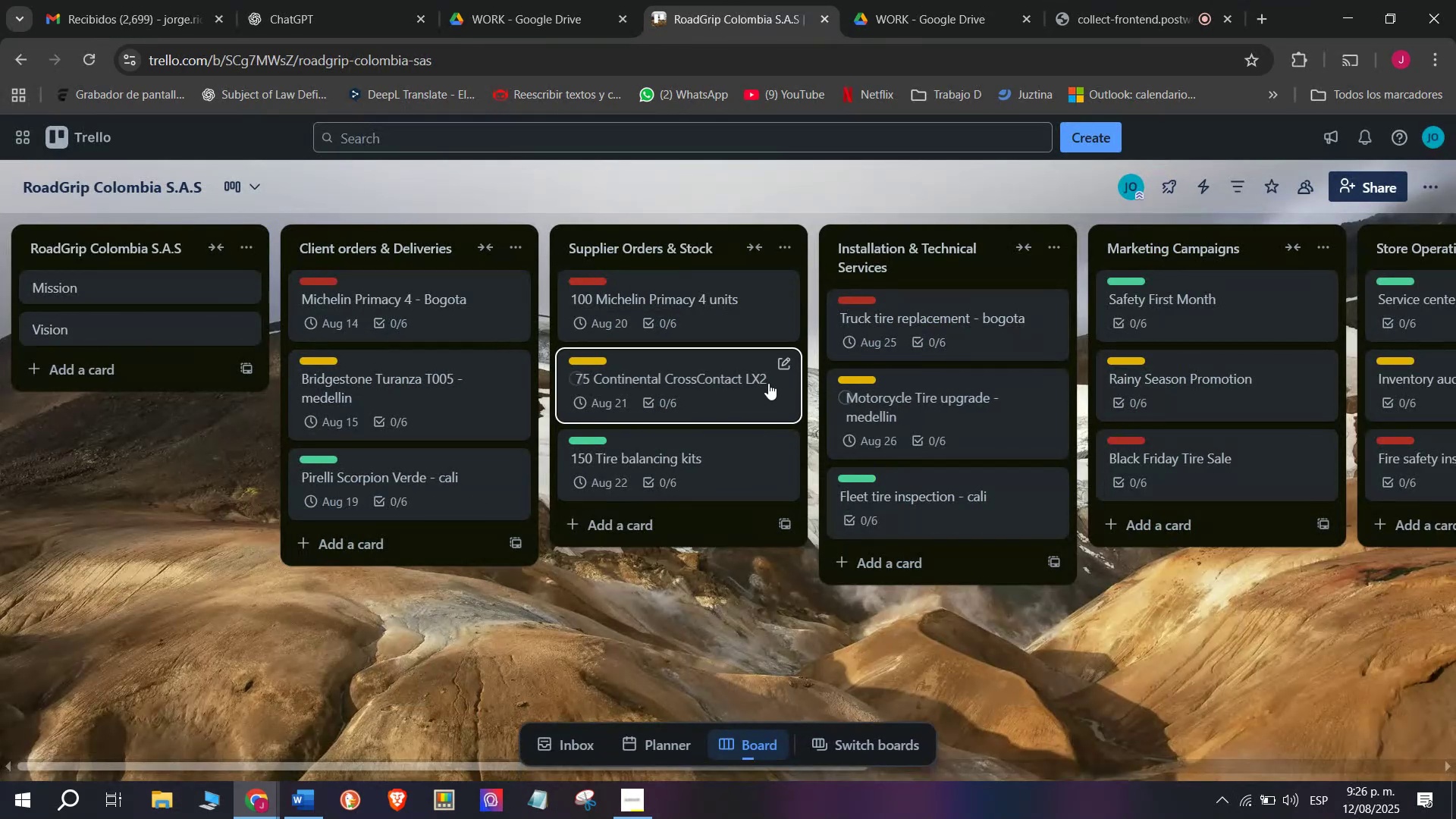 
scroll: coordinate [996, 472], scroll_direction: none, amount: 0.0
 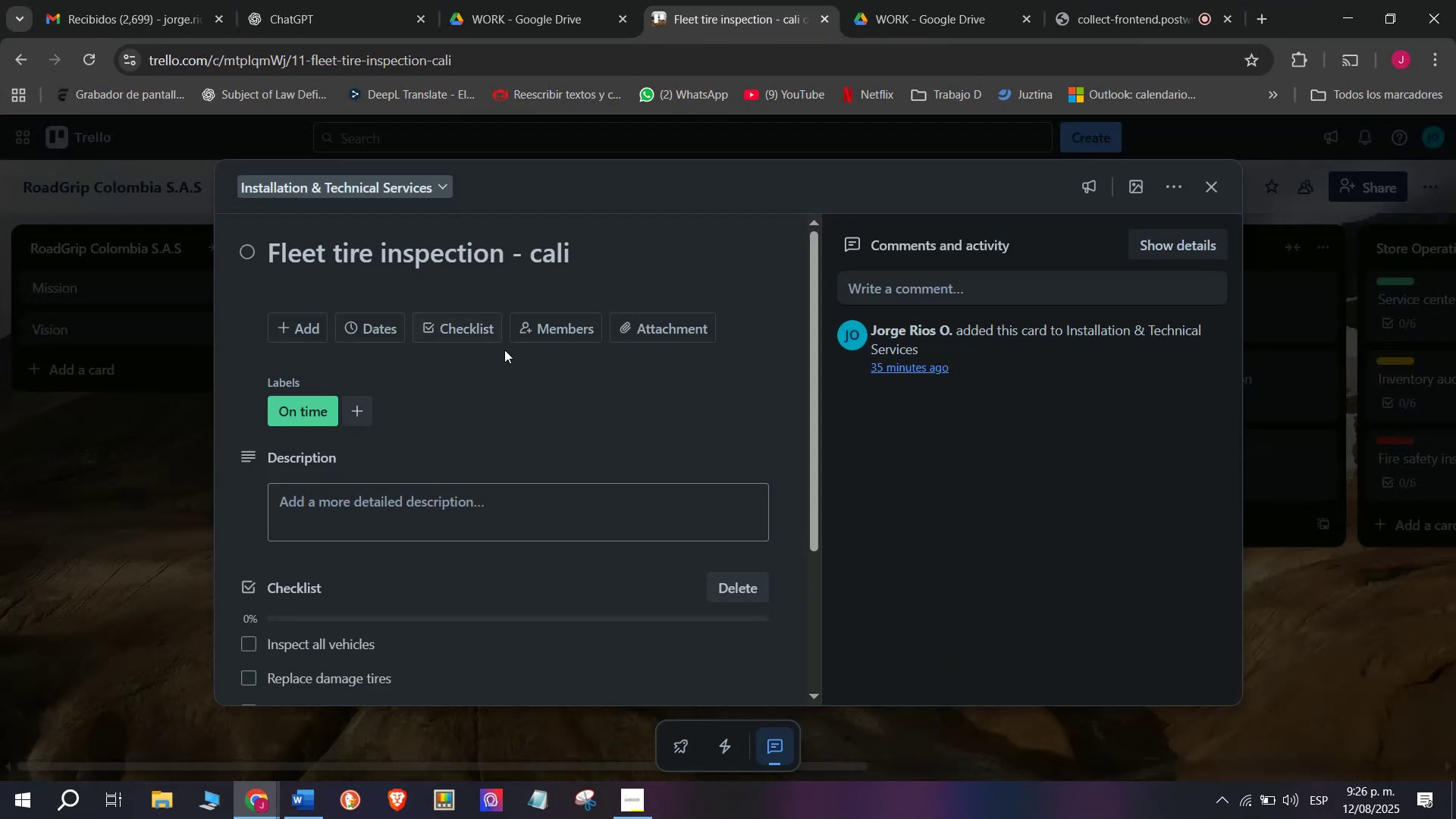 
left_click([474, 331])
 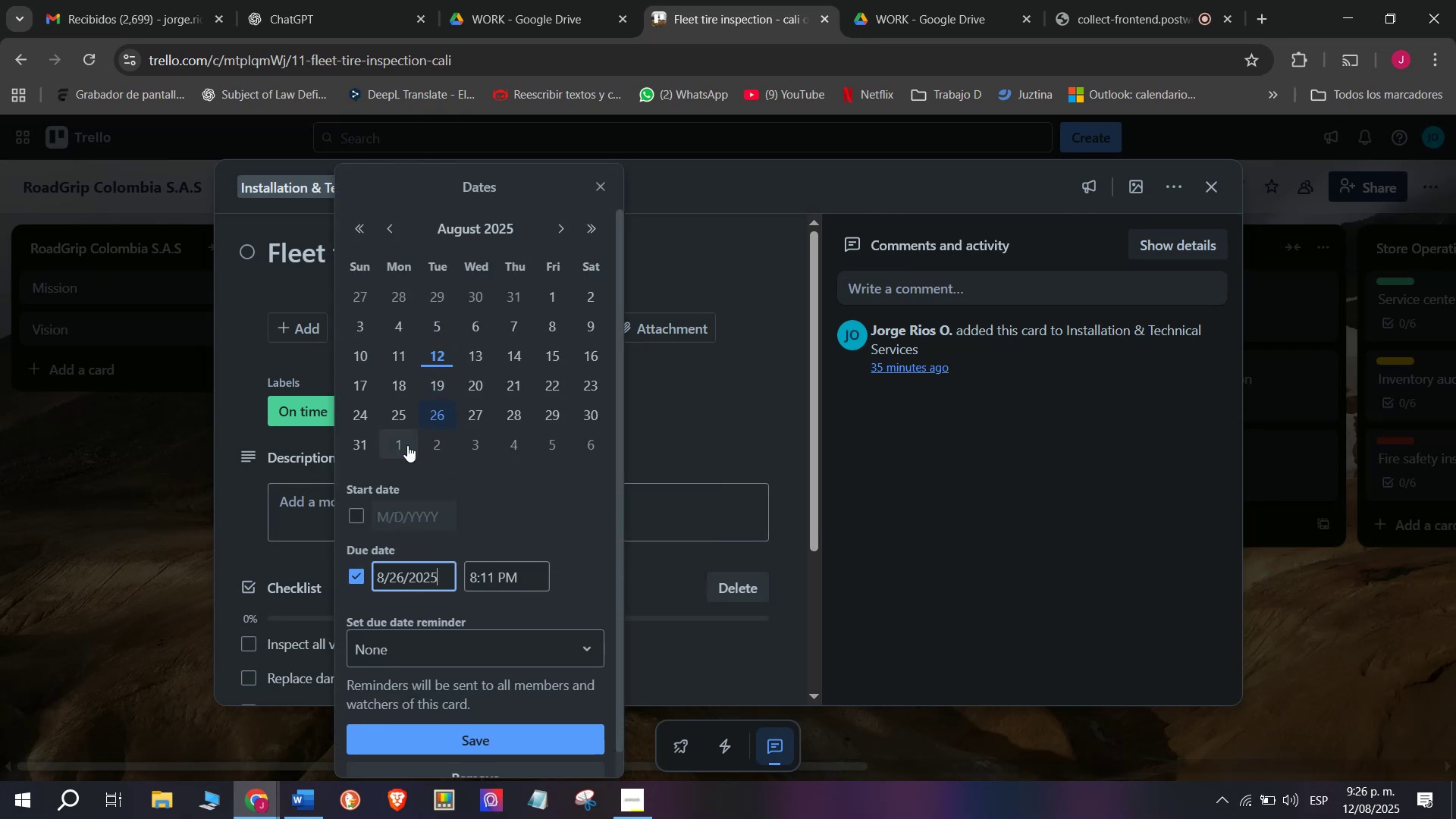 
left_click([467, 423])
 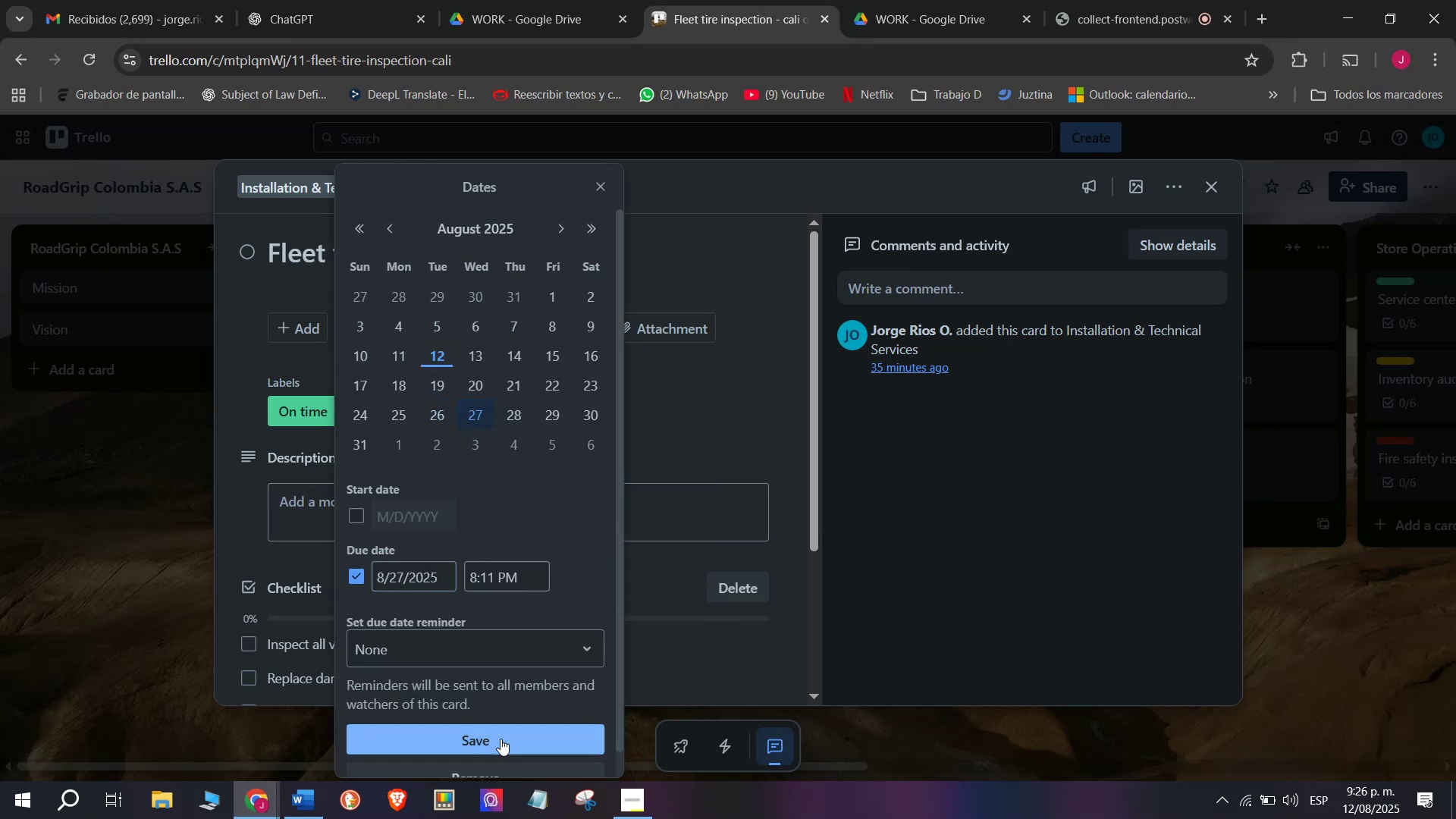 
left_click([507, 745])
 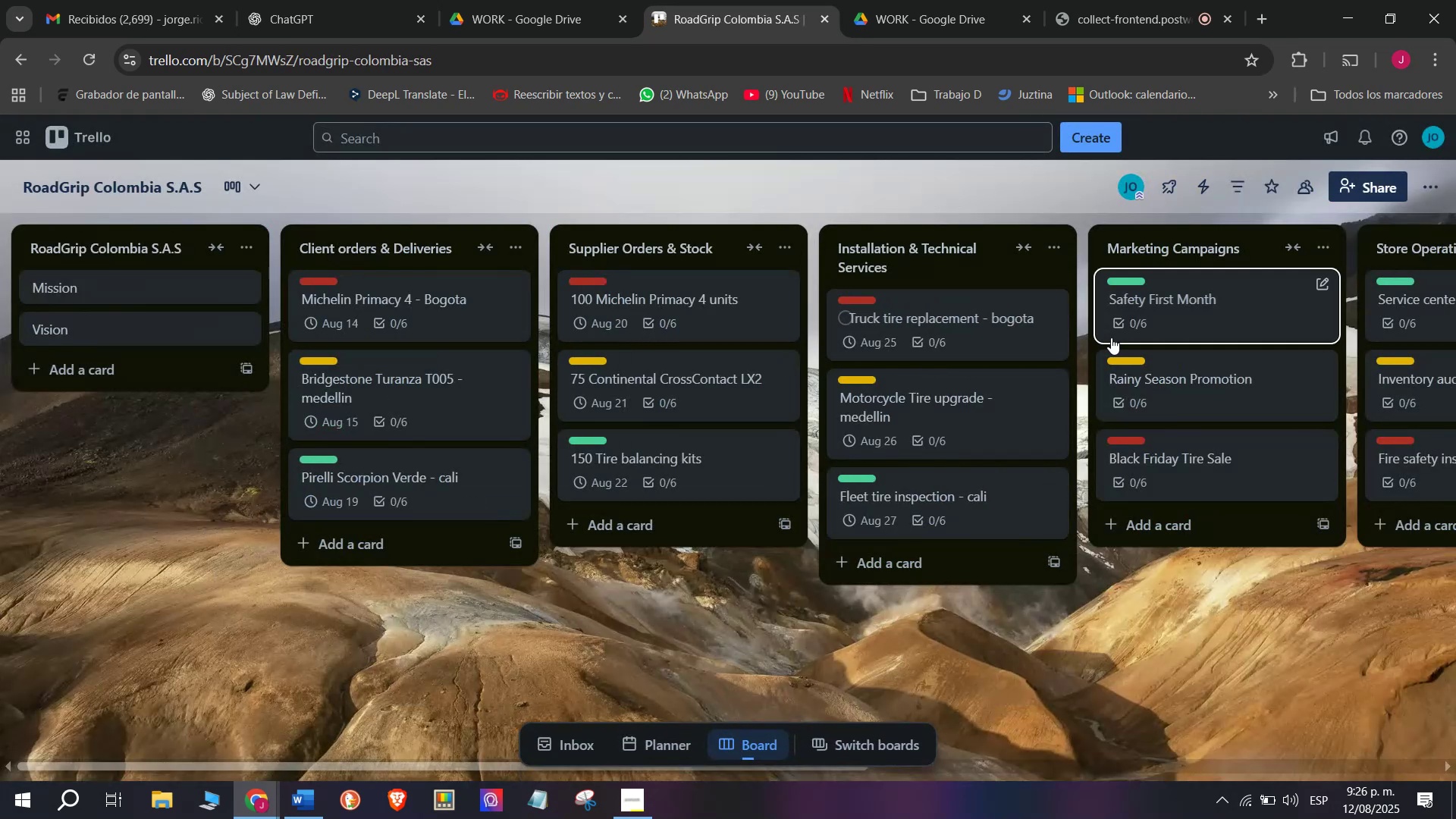 
left_click_drag(start_coordinate=[494, 767], to_coordinate=[777, 736])
 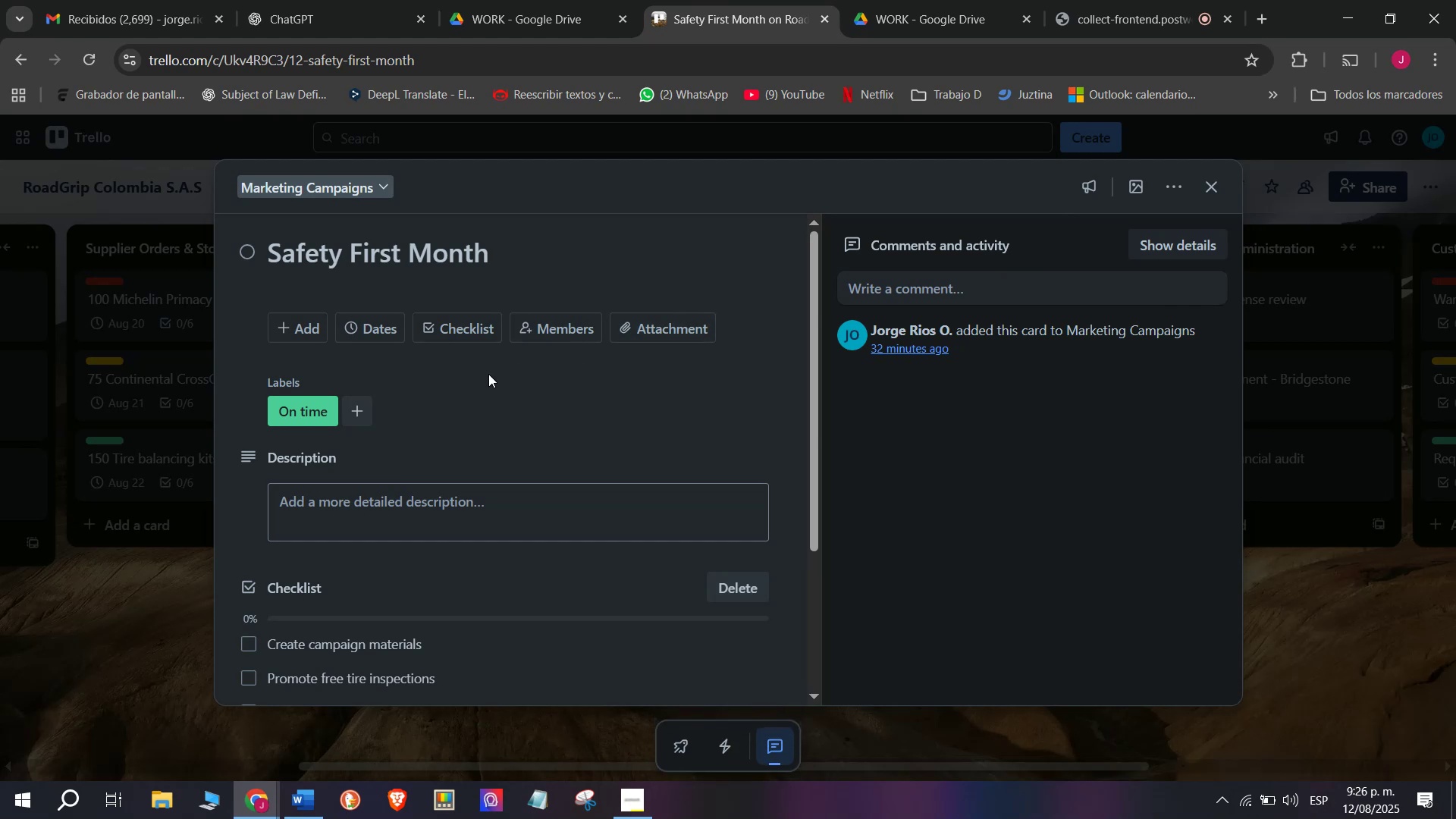 
left_click([456, 327])
 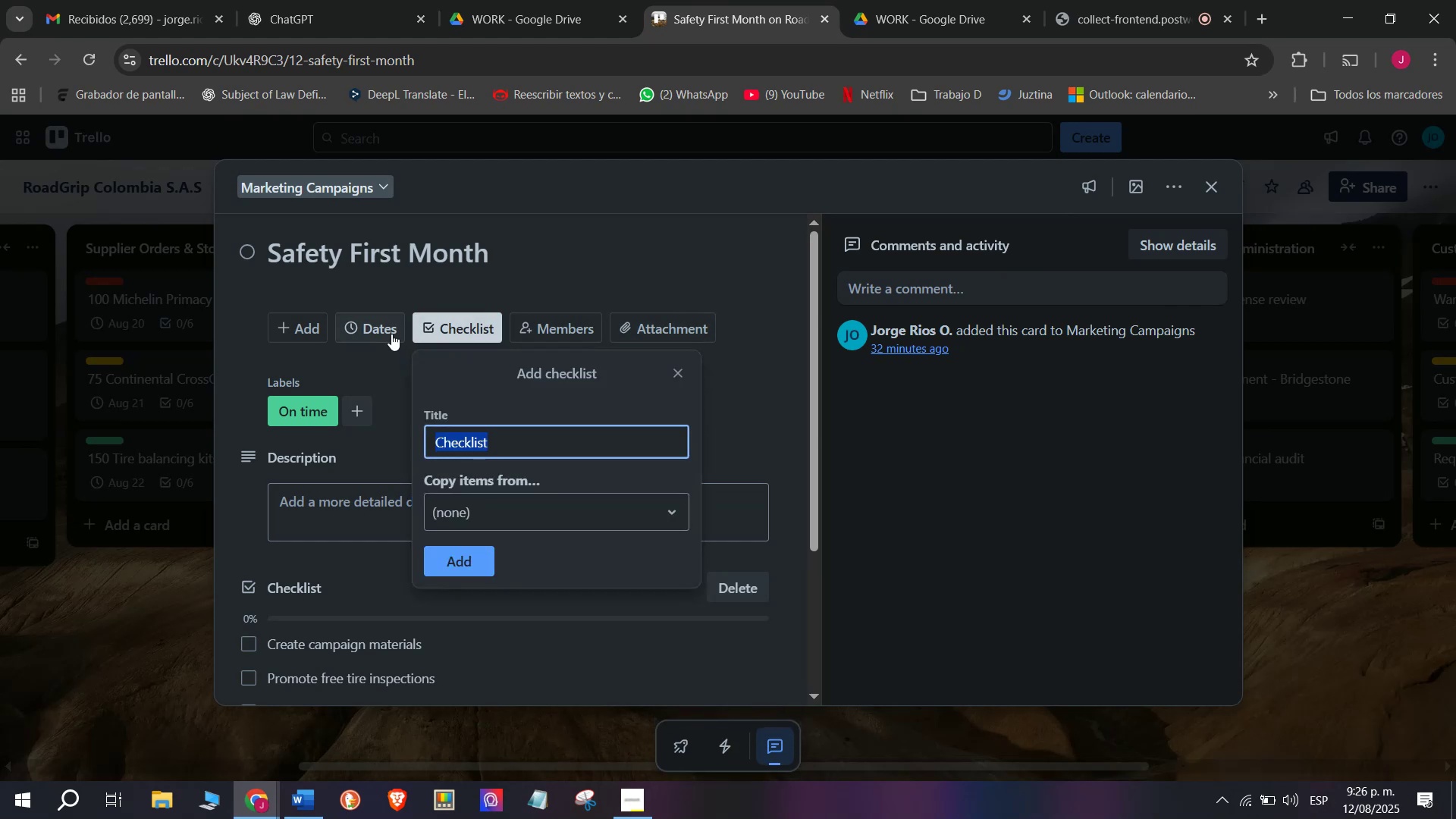 
left_click([391, 333])
 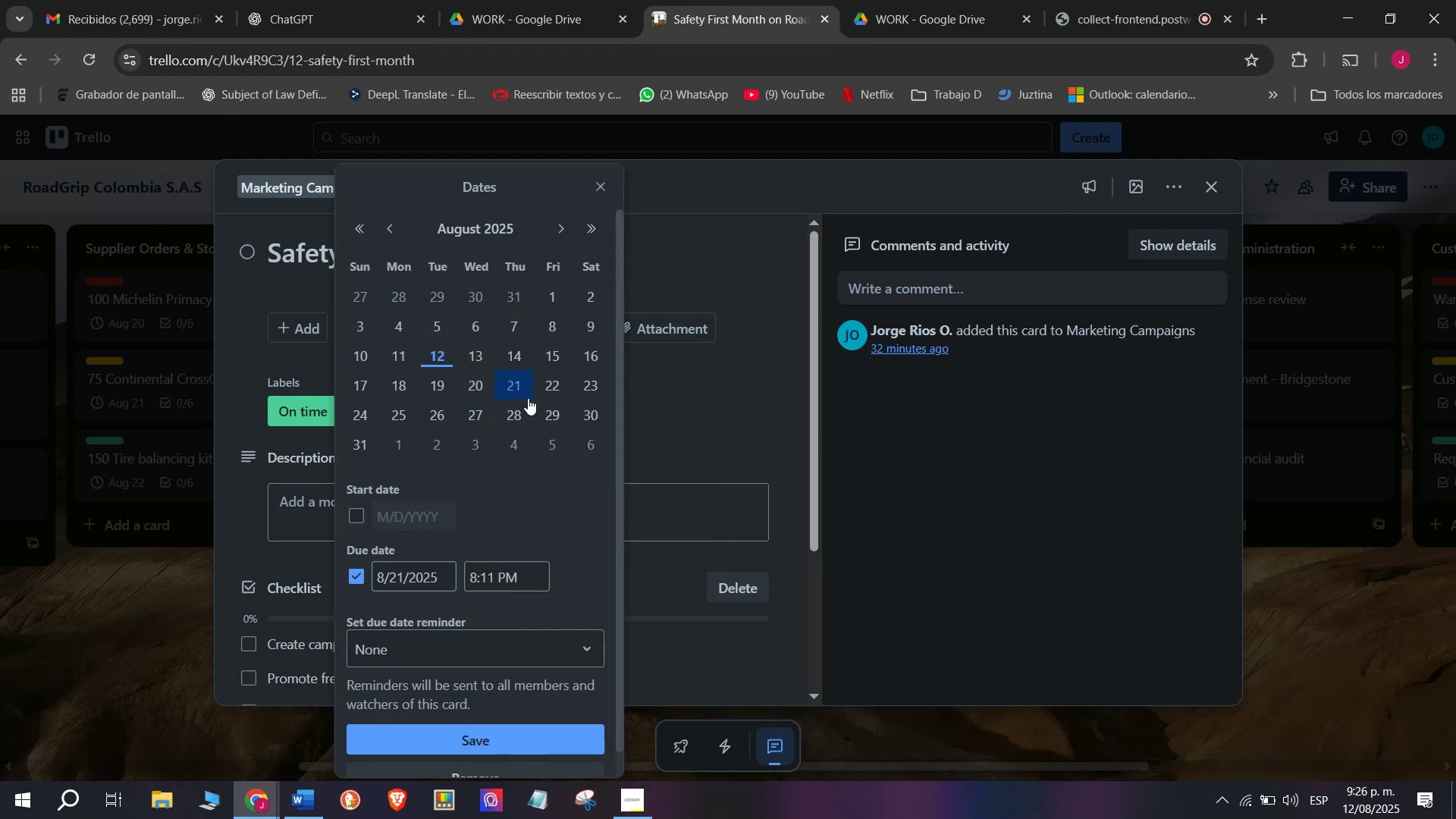 
double_click([518, 419])
 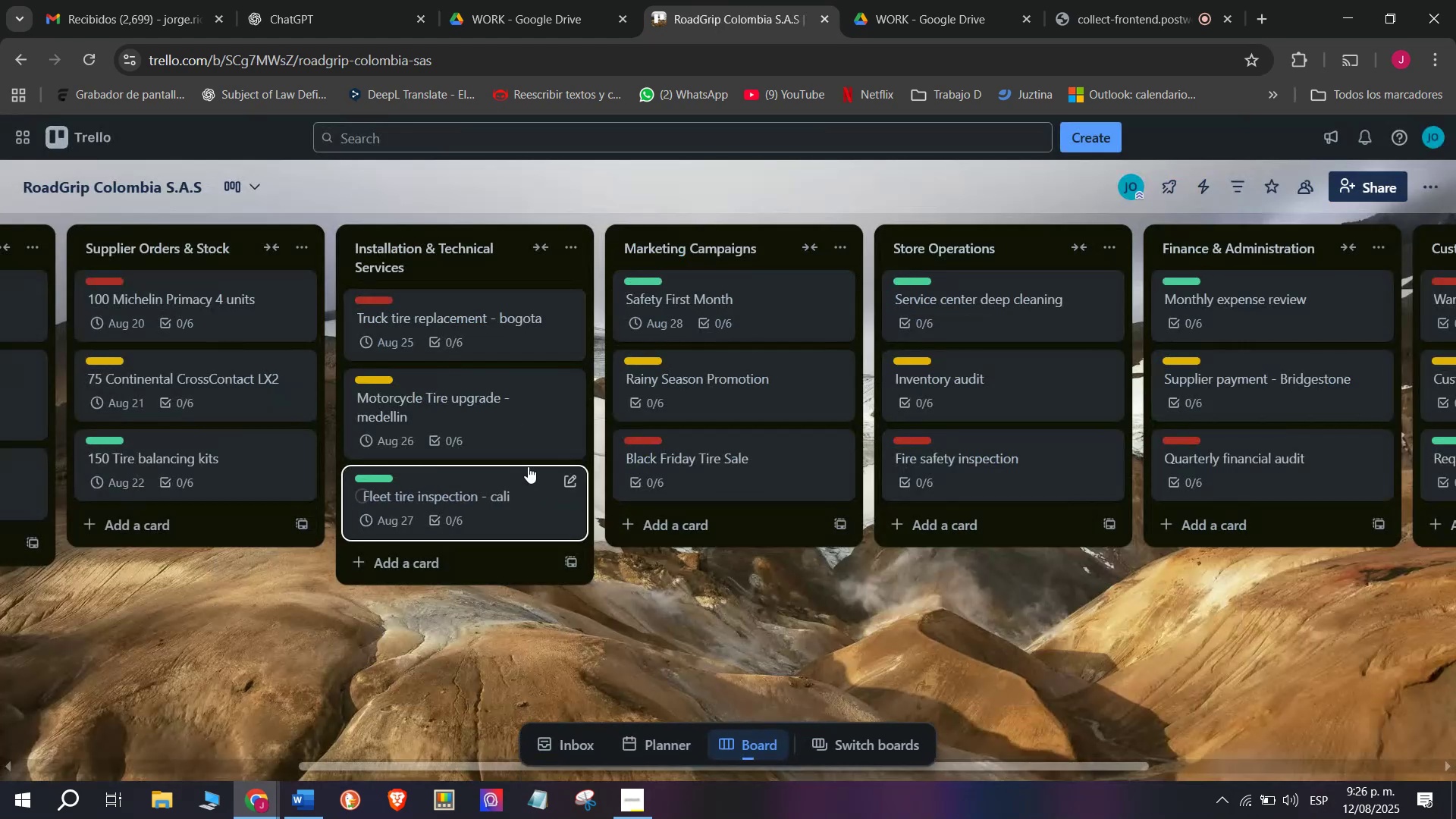 
left_click([665, 406])
 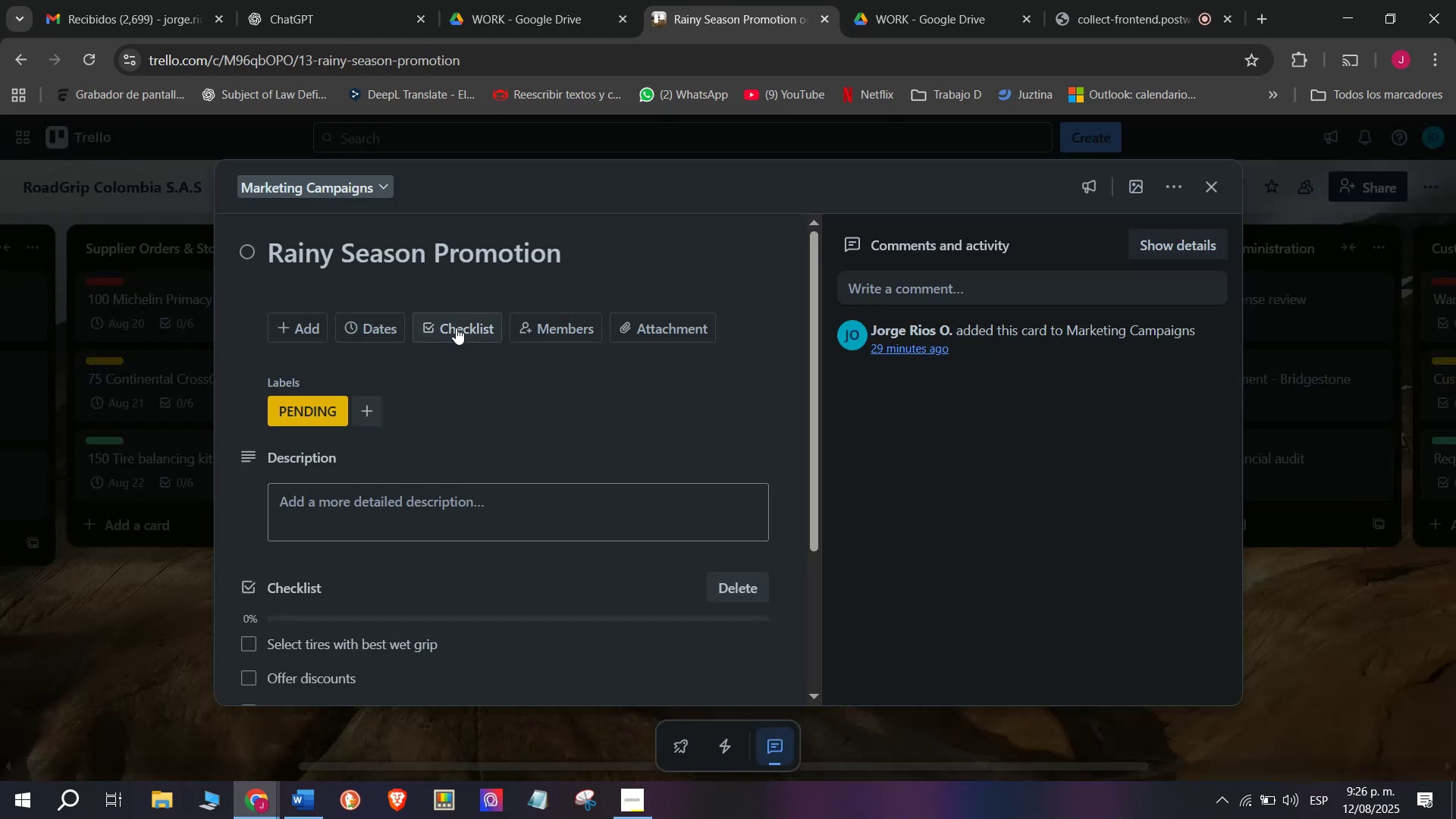 
left_click([456, 328])
 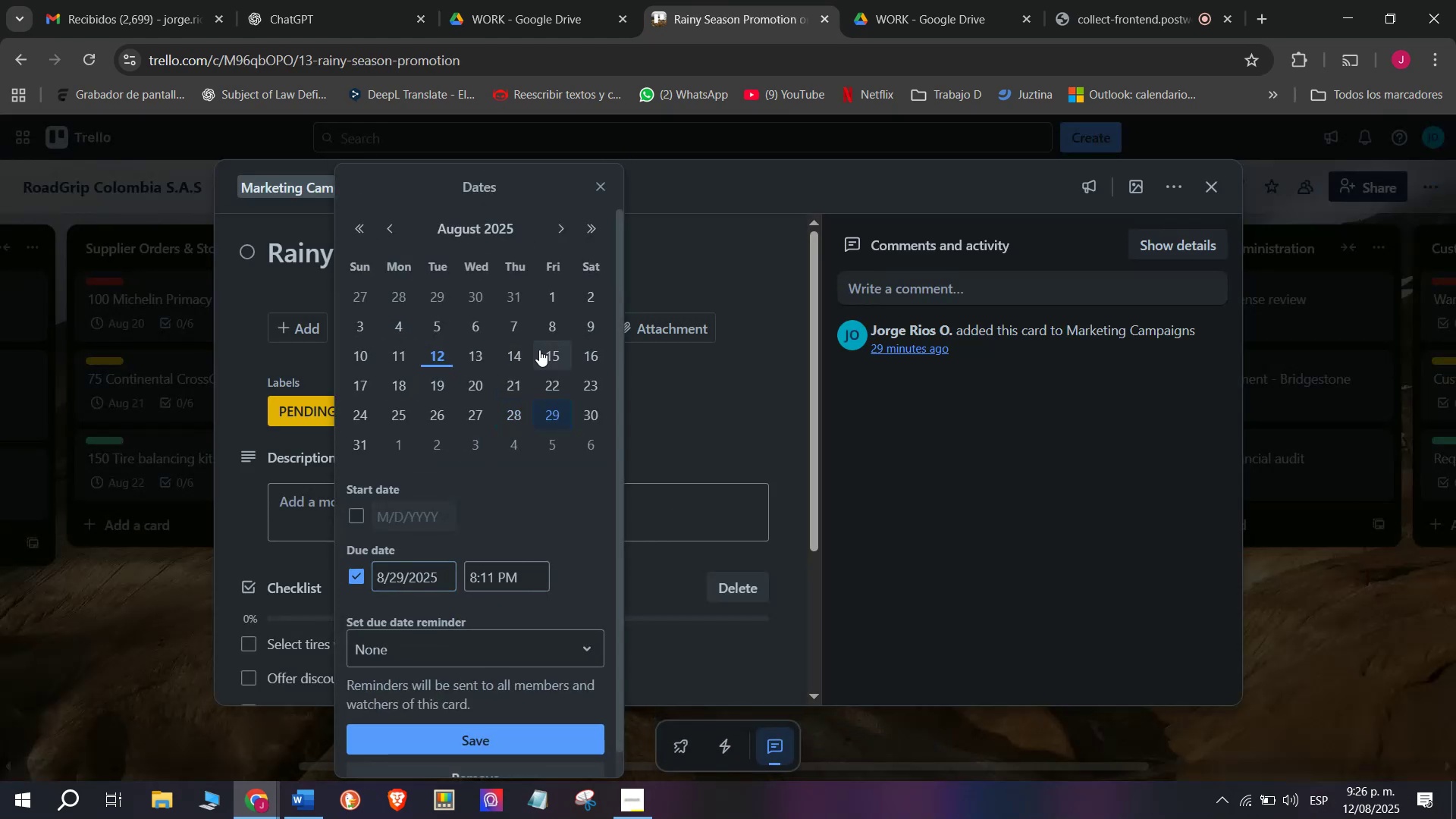 
wait(8.15)
 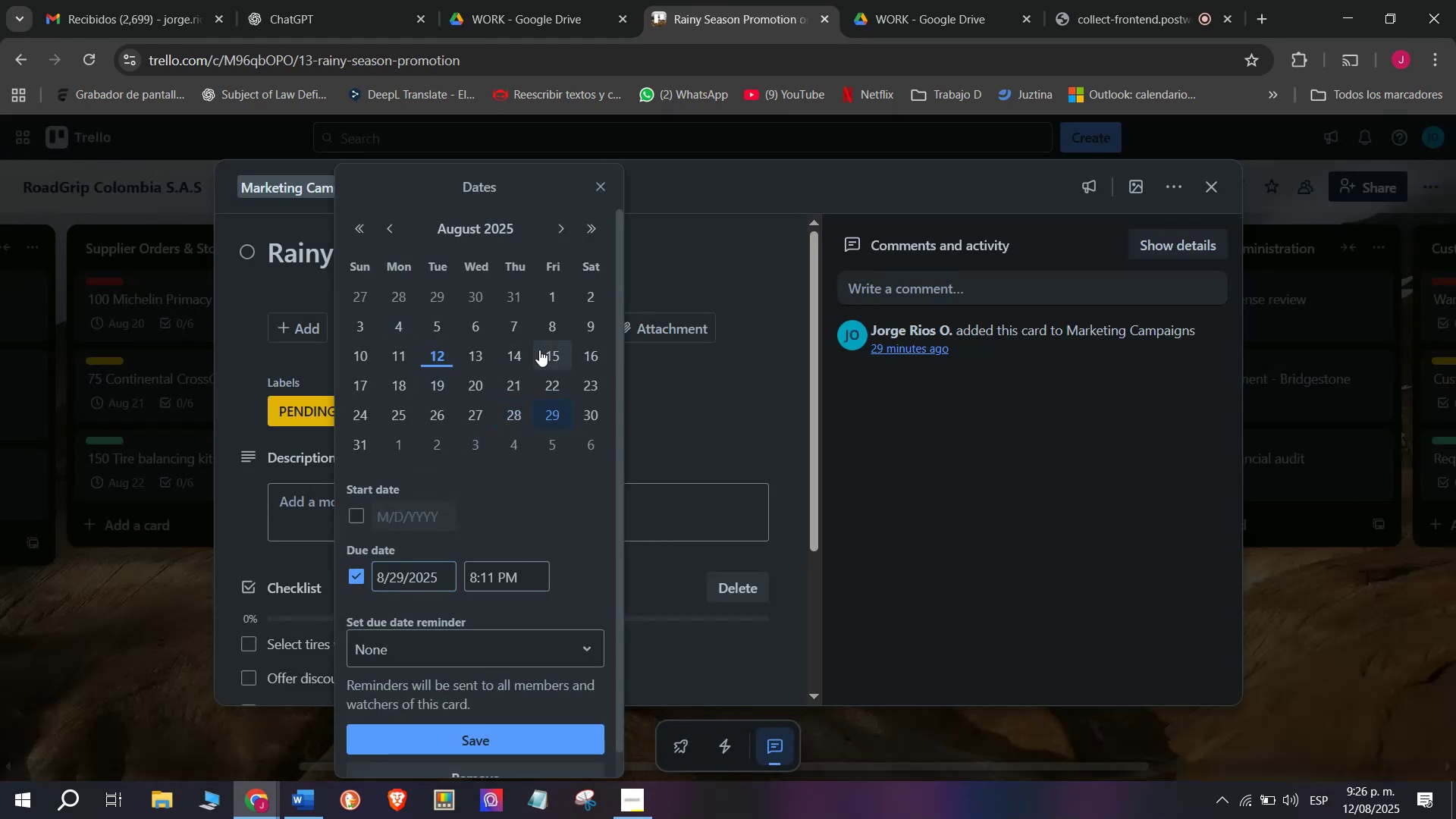 
left_click([730, 472])
 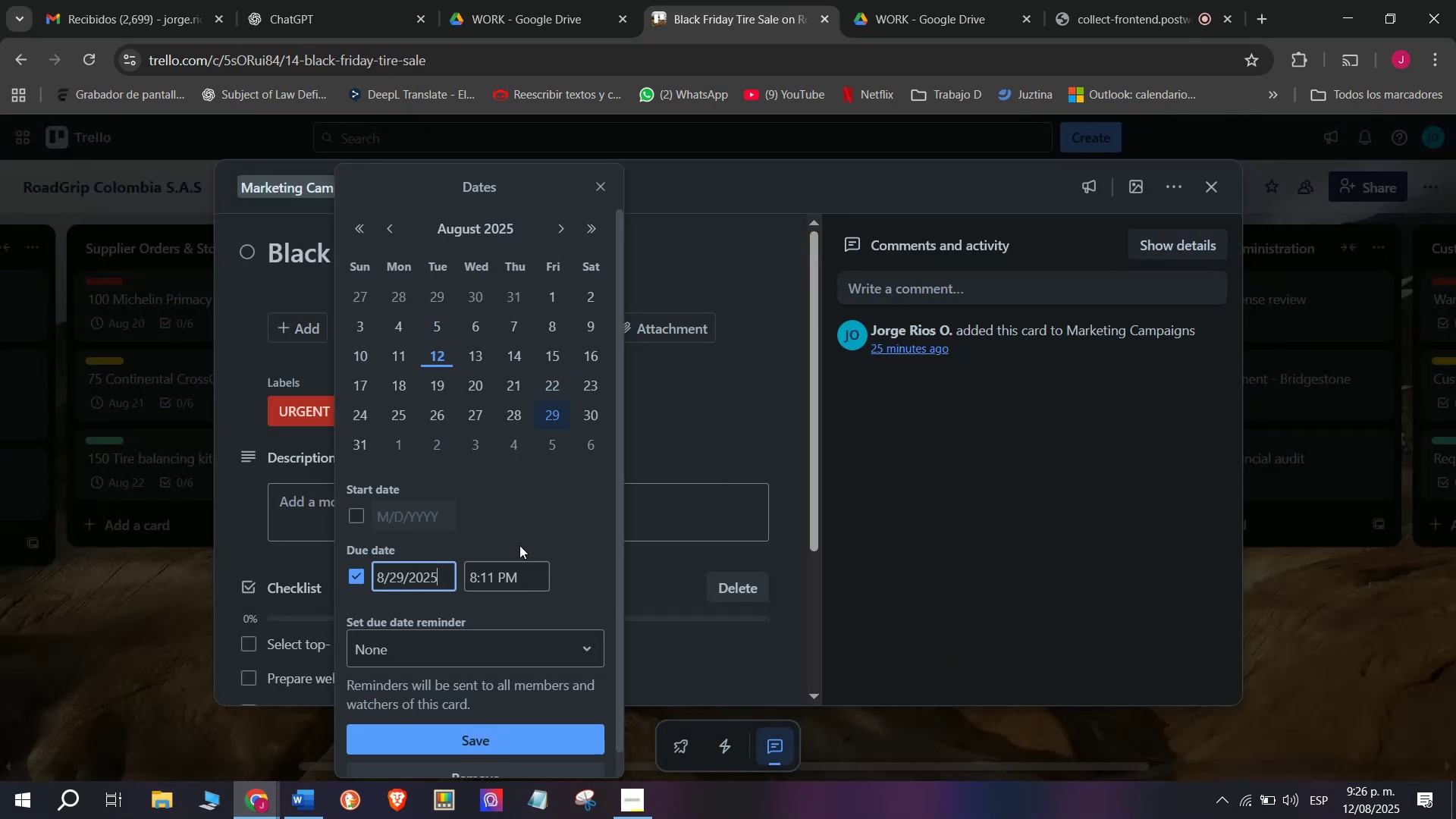 
left_click([551, 417])
 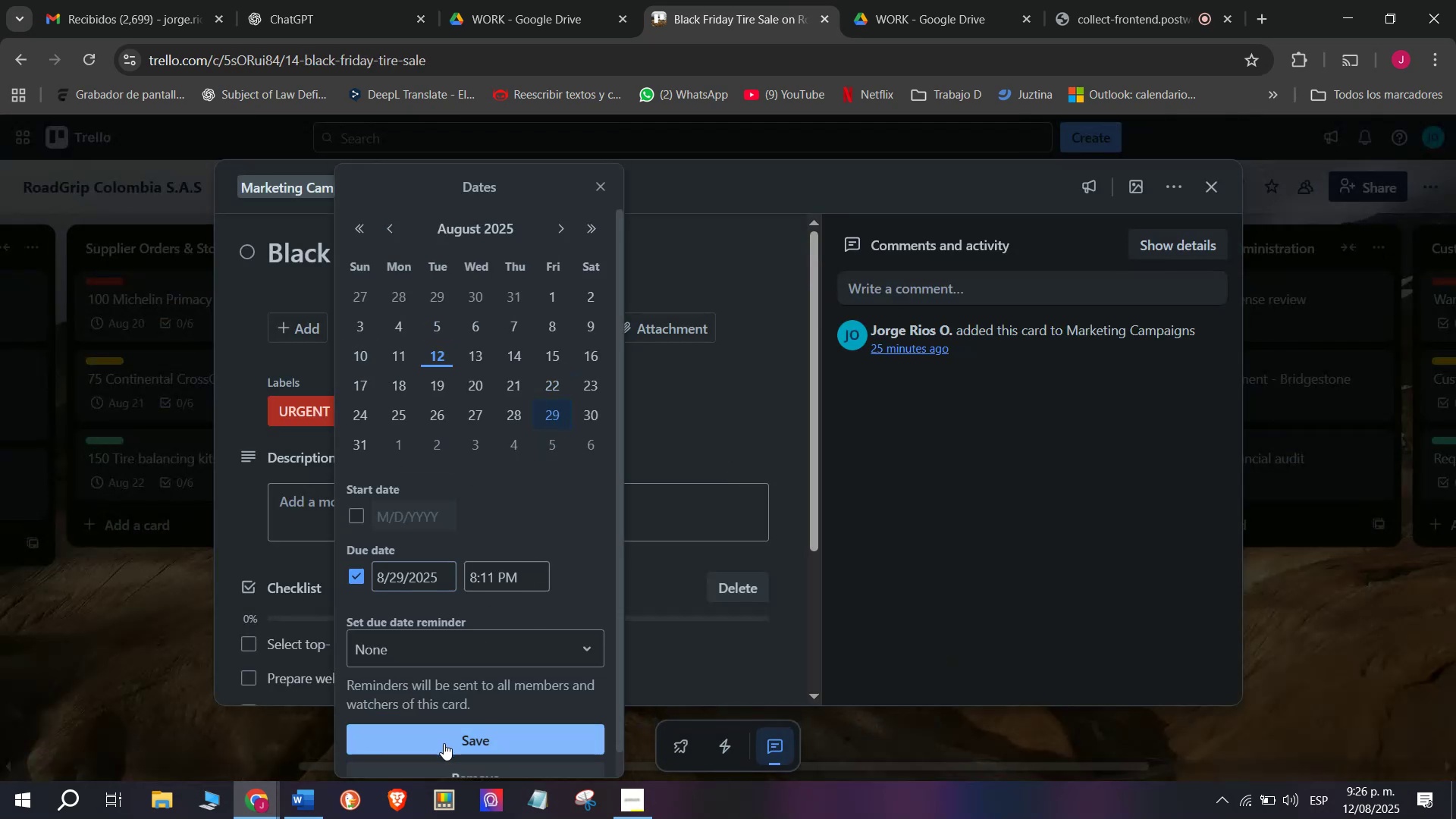 
left_click([450, 745])
 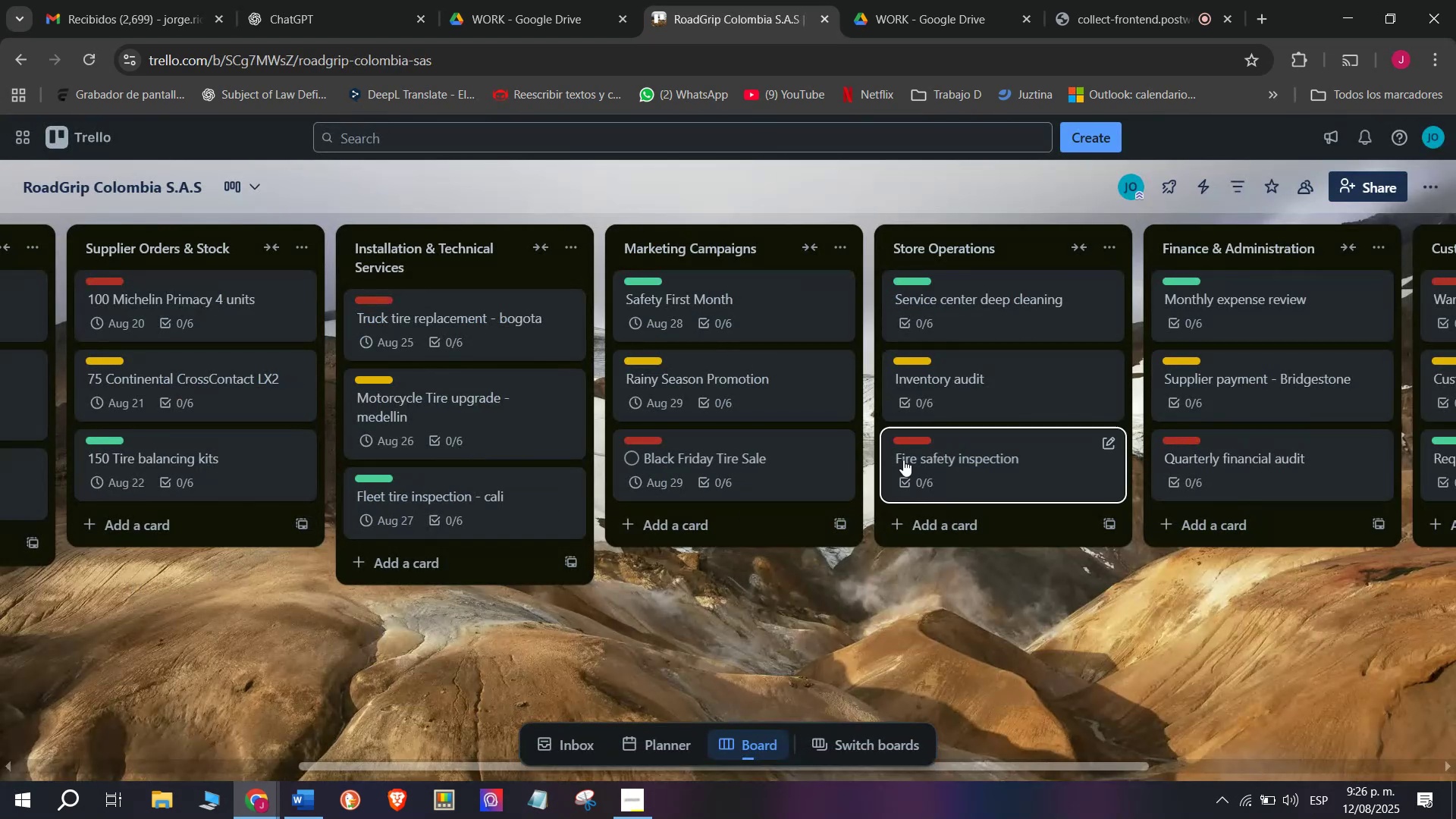 
left_click([949, 295])
 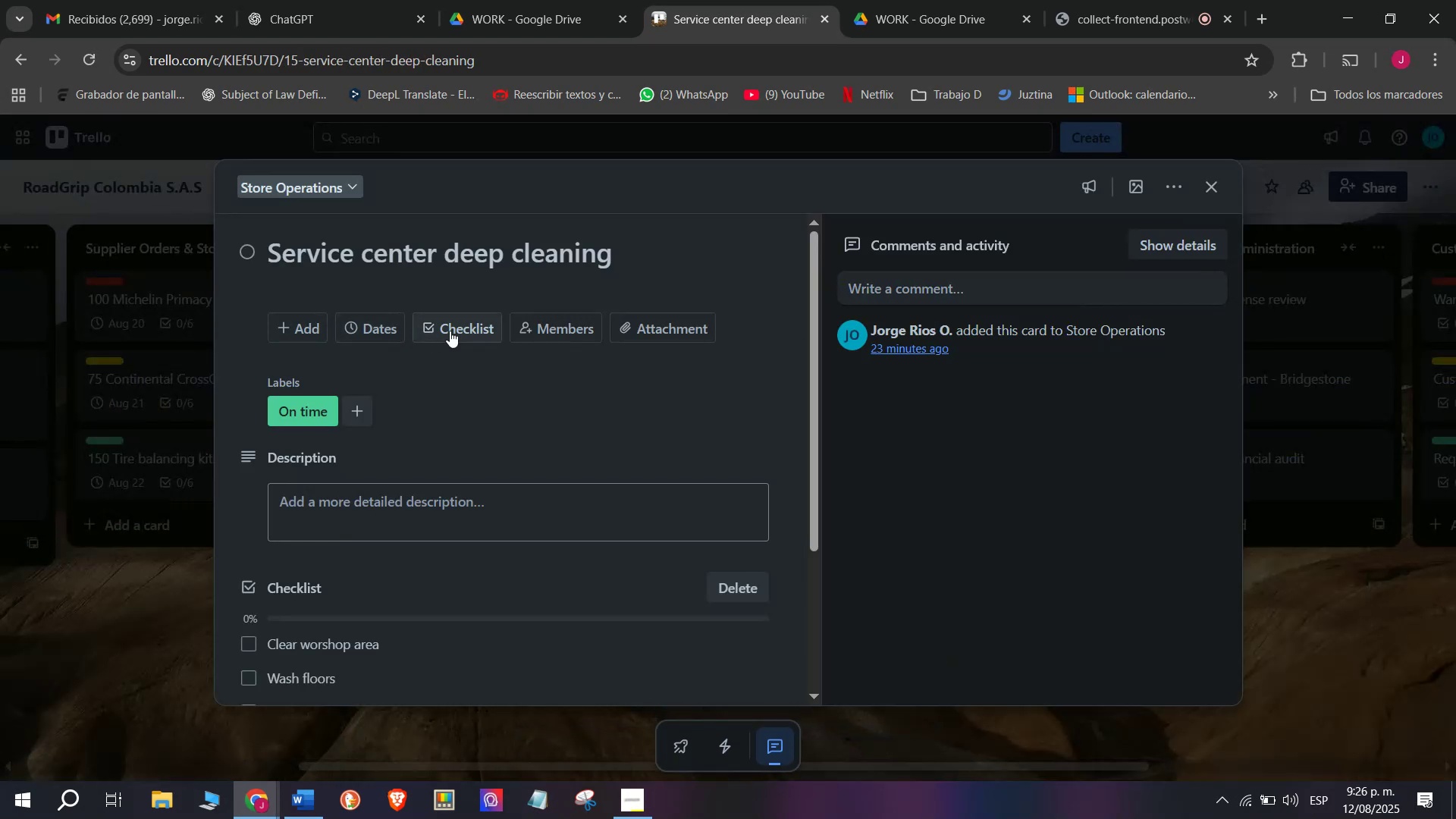 
left_click([450, 331])
 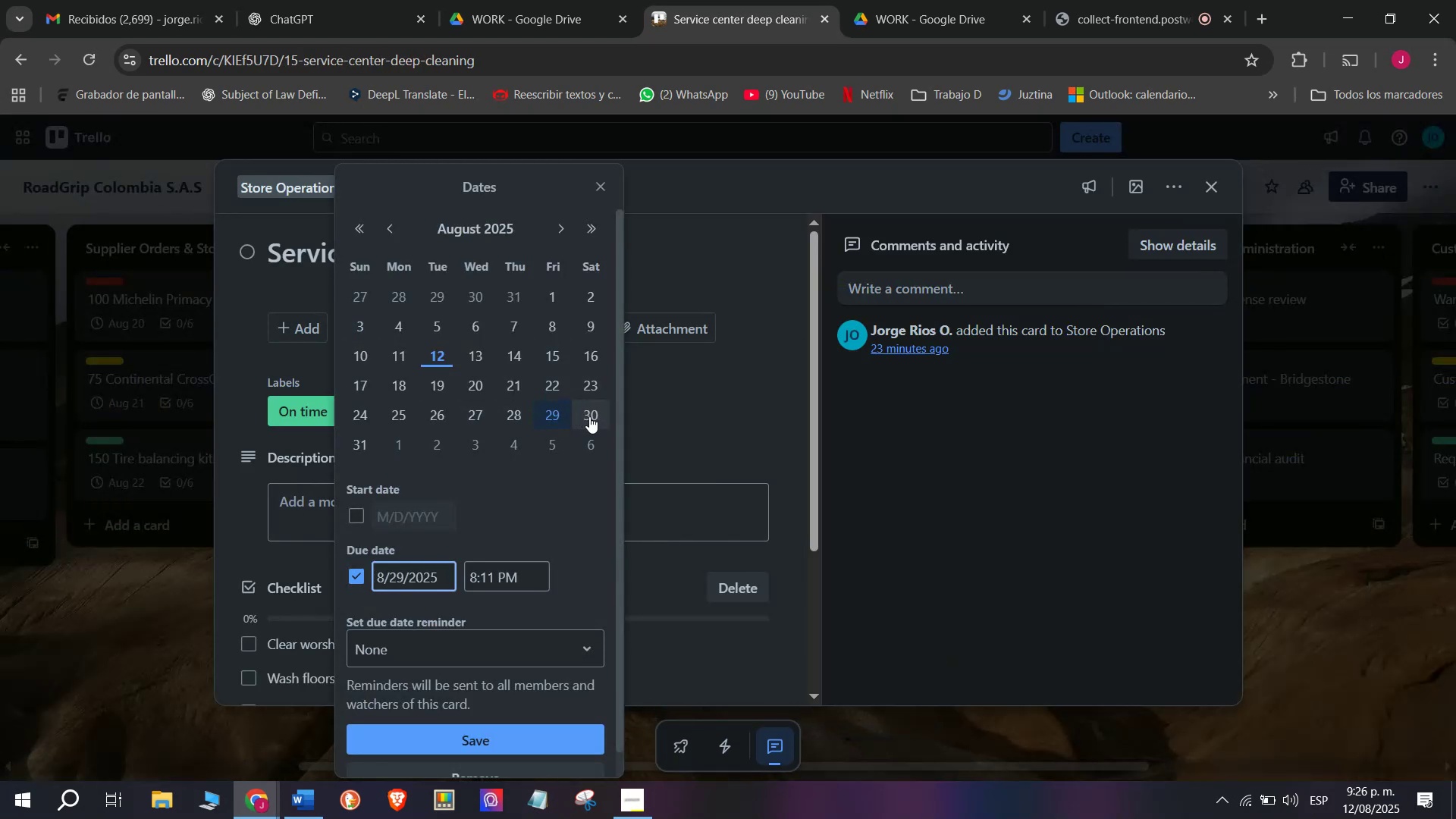 
left_click([409, 411])
 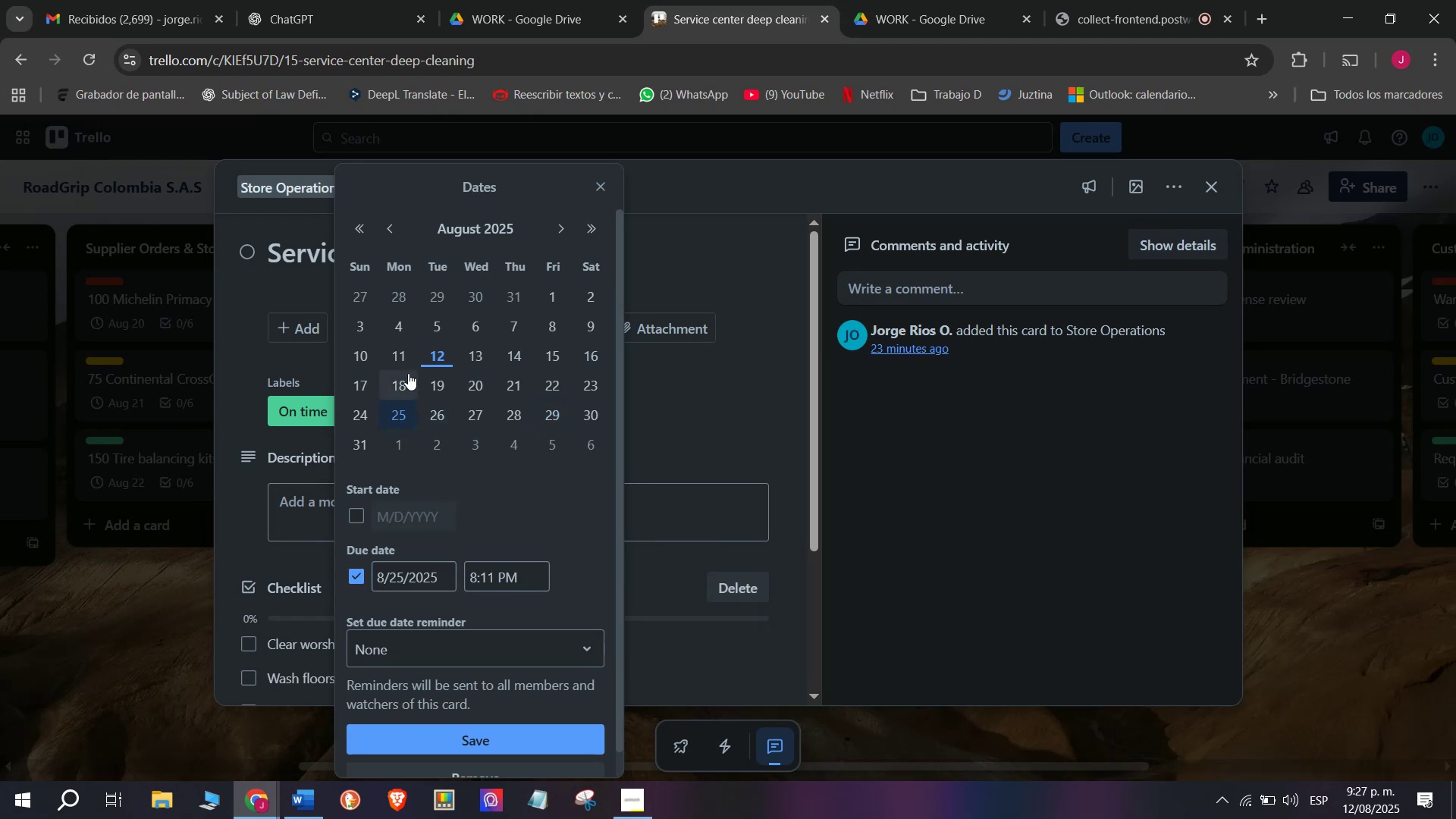 
left_click([404, 373])
 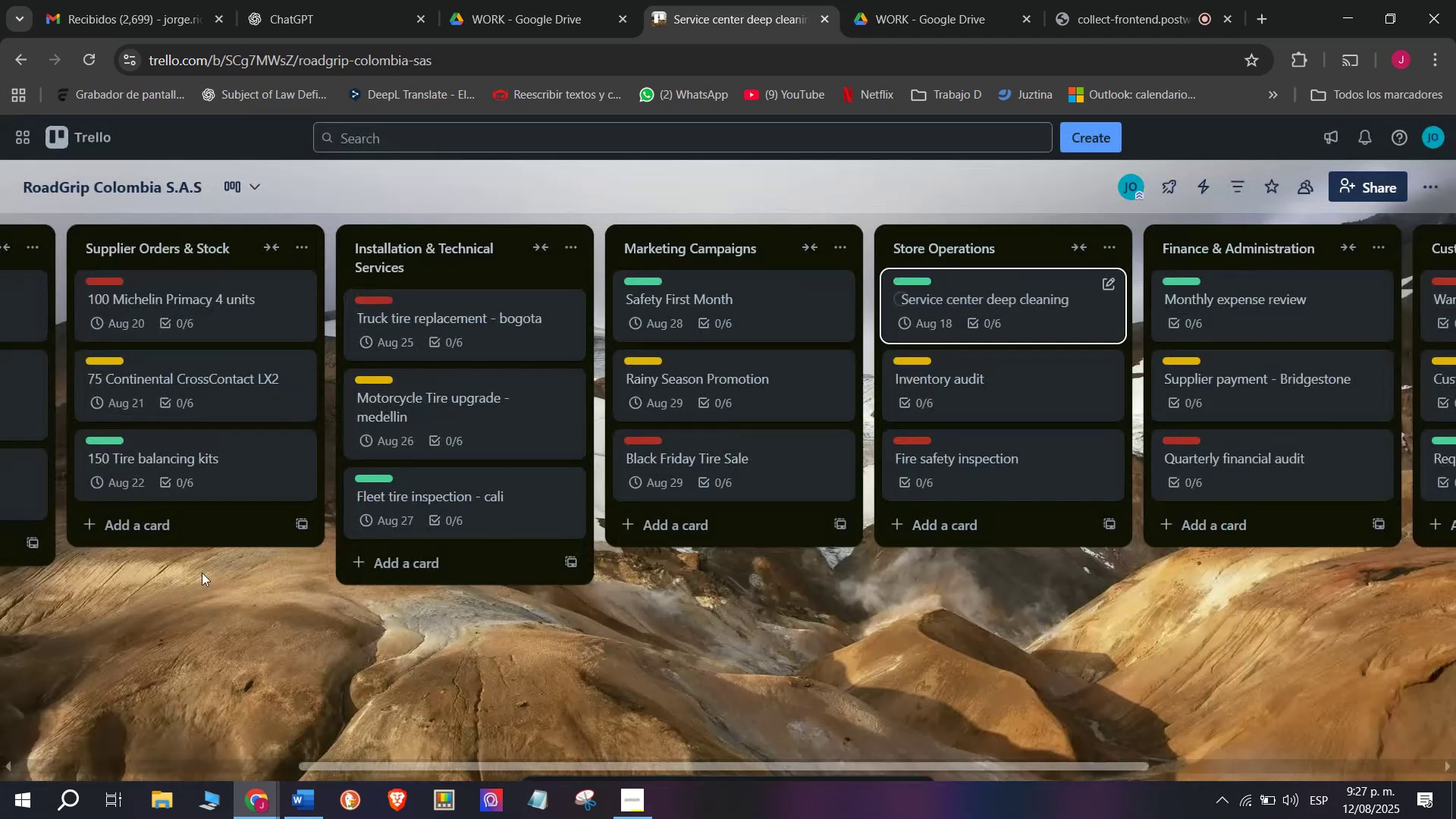 
left_click([954, 380])
 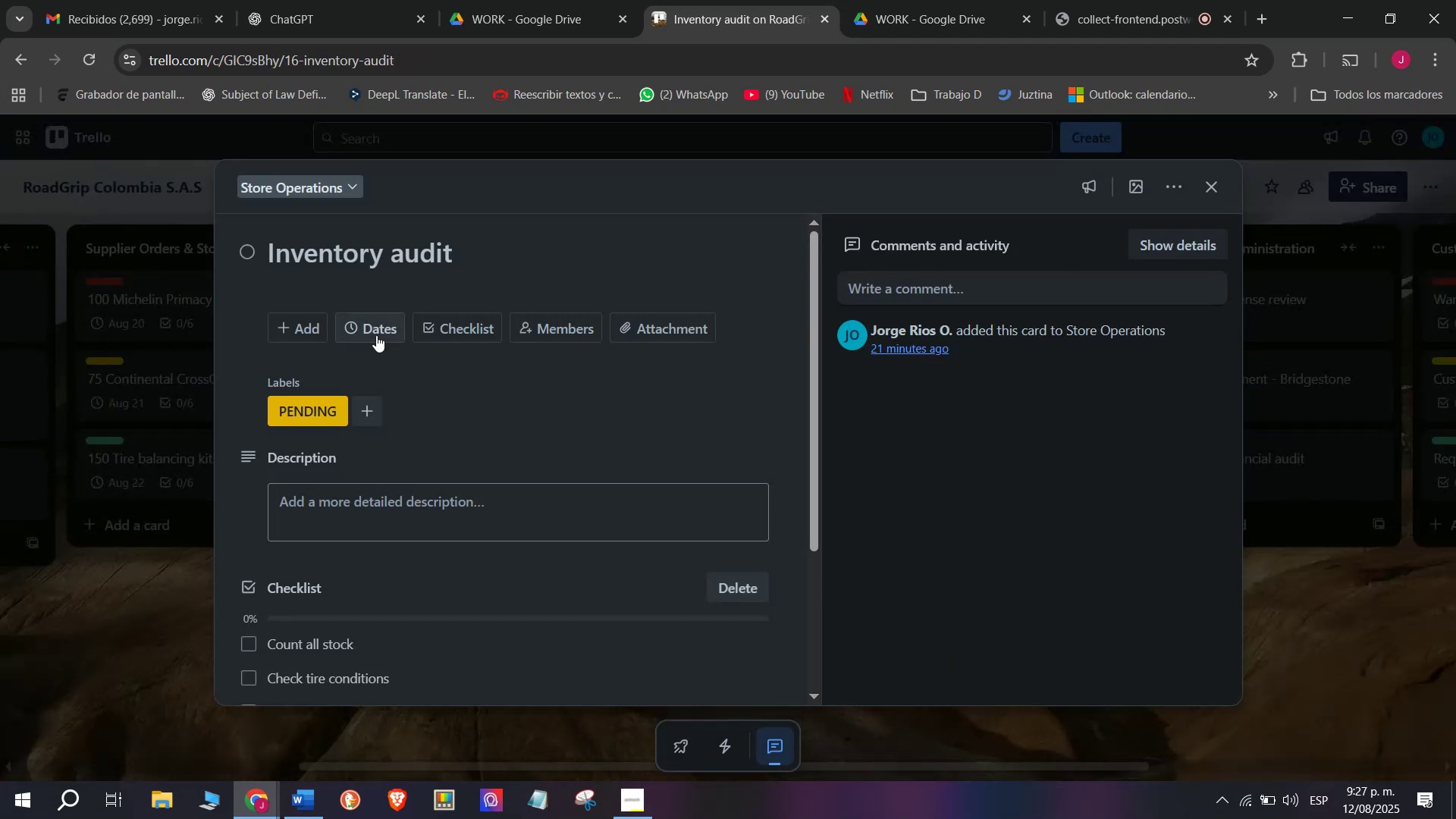 
left_click([431, 323])
 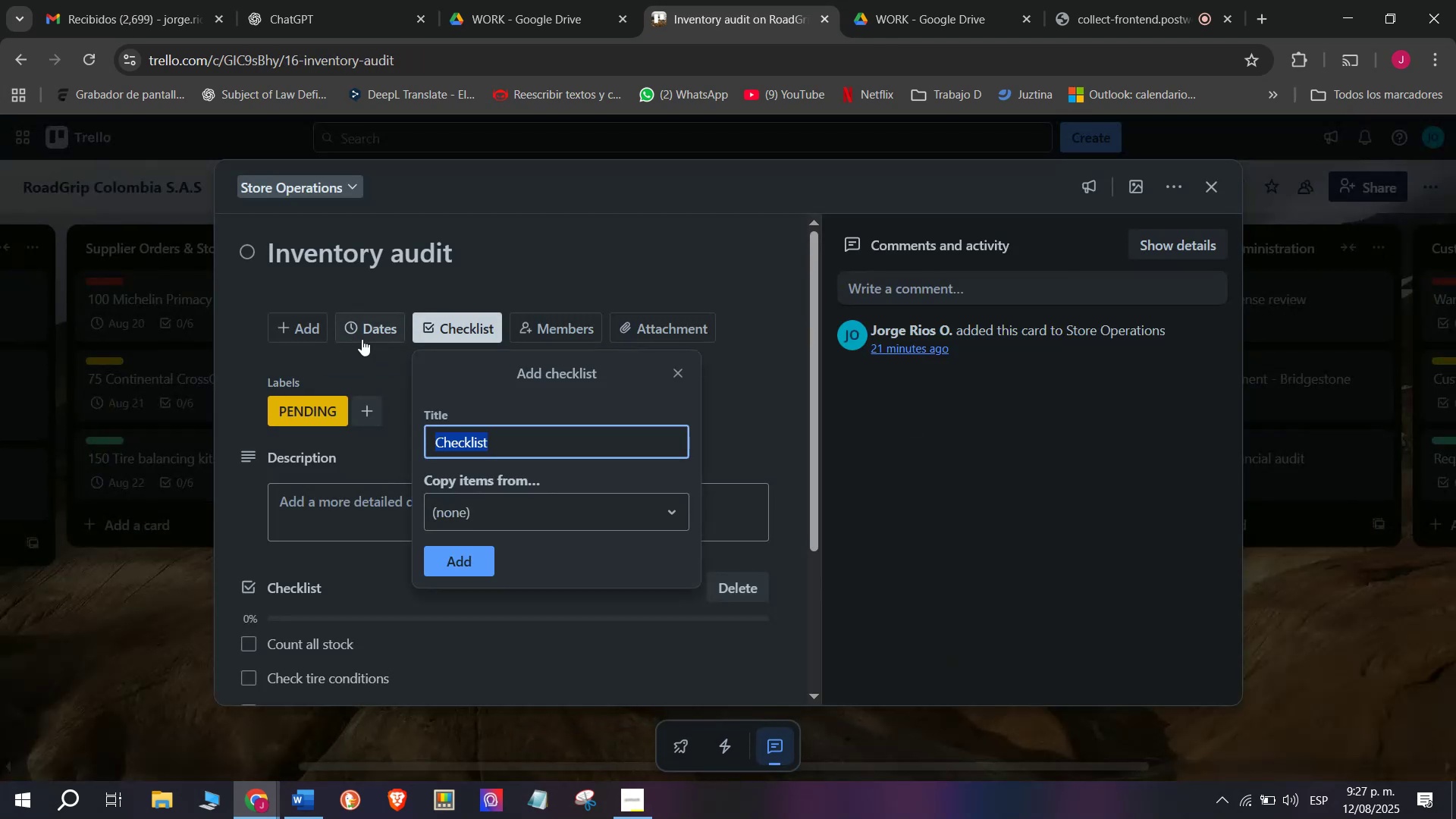 
left_click([362, 327])
 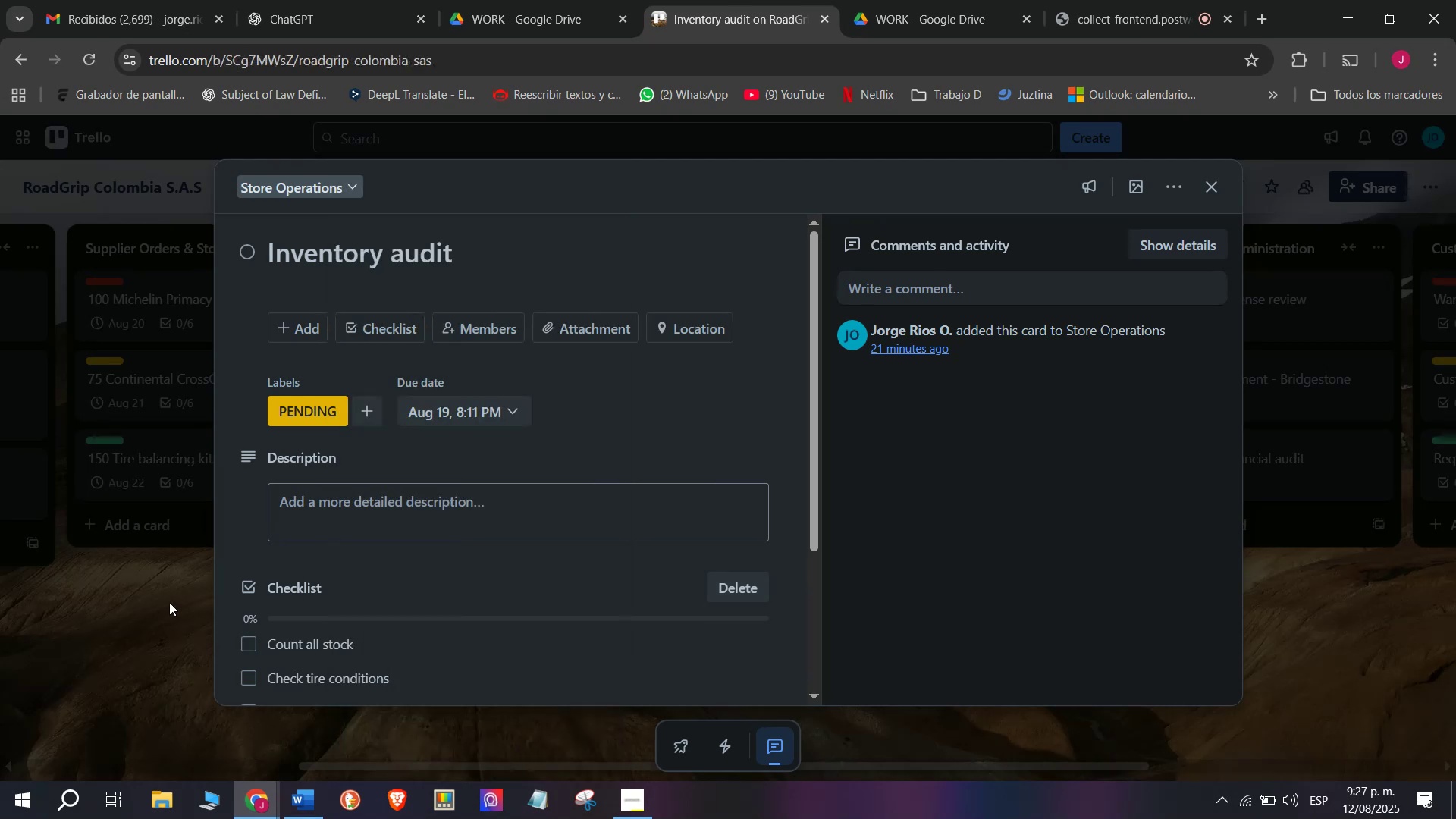 
left_click([1022, 472])
 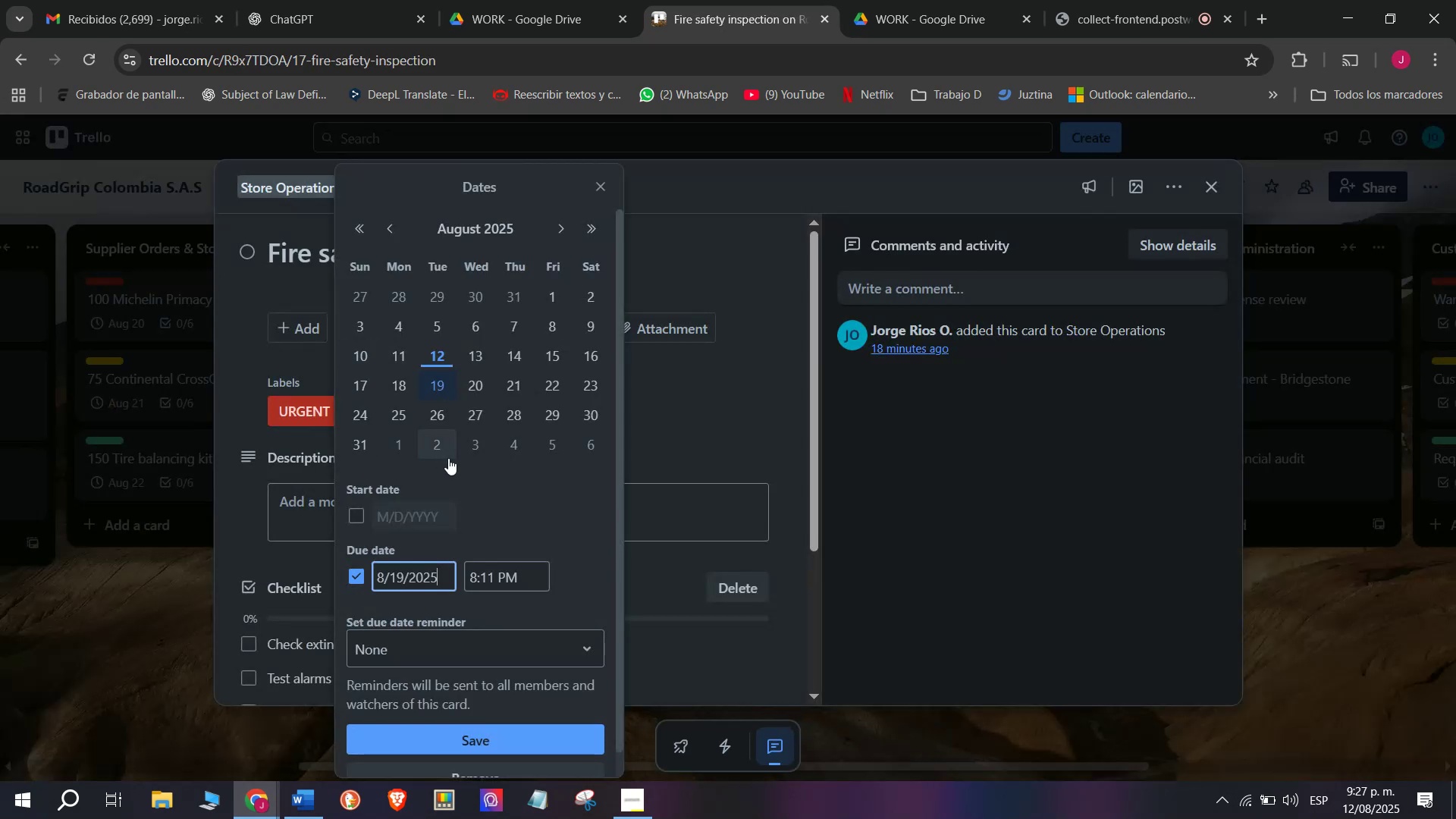 
left_click([485, 385])
 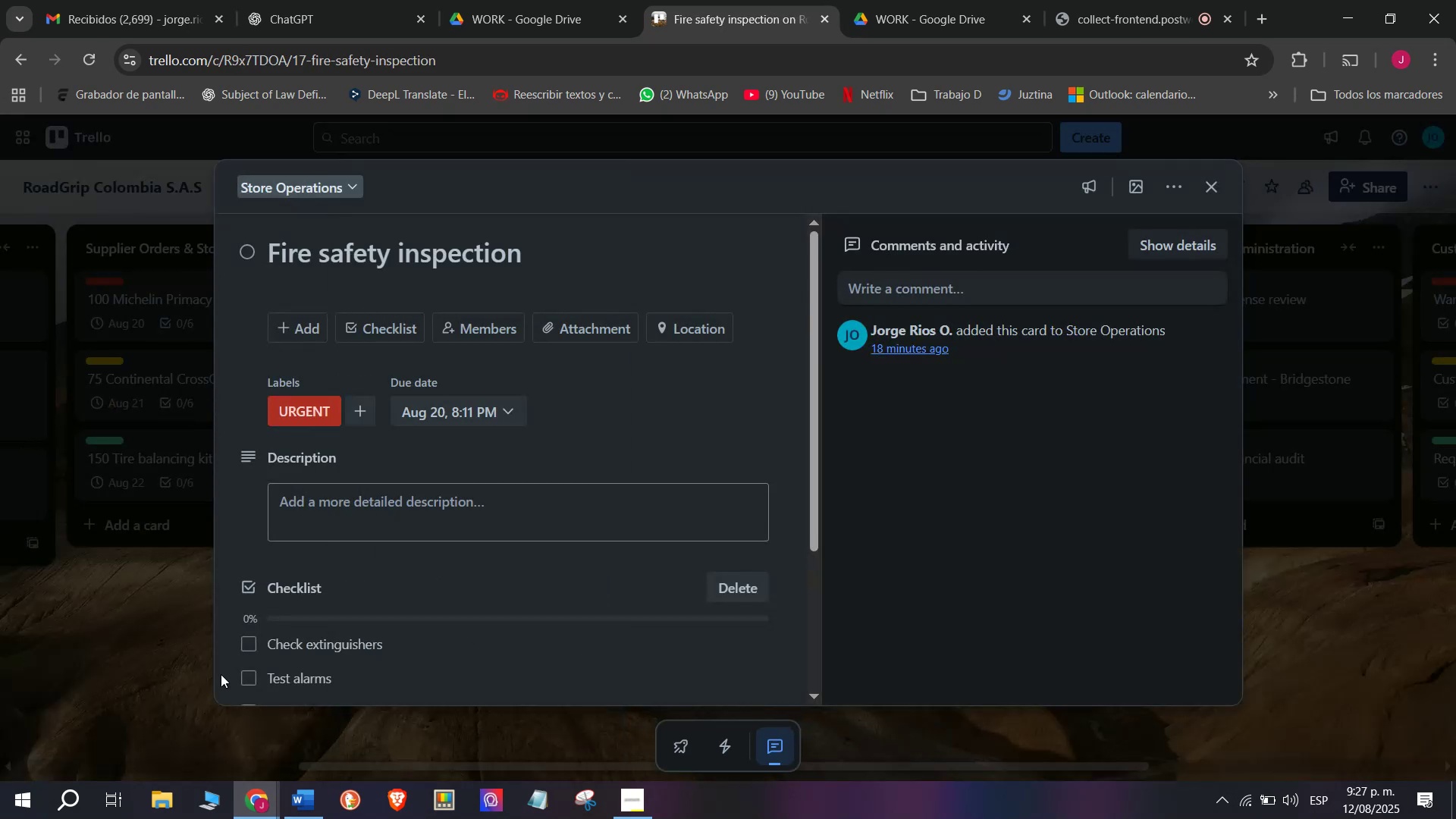 
double_click([140, 632])
 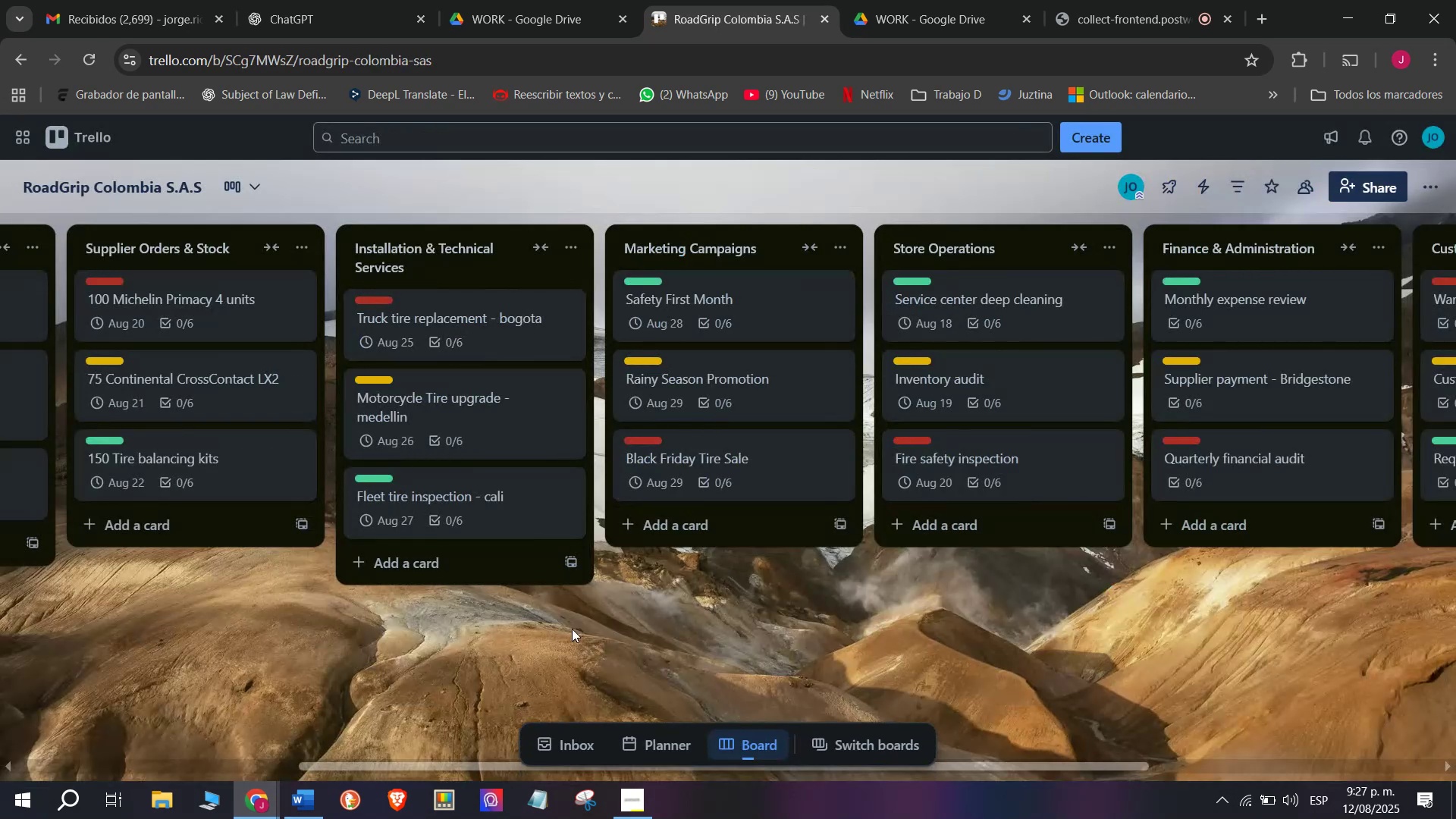 
scroll: coordinate [249, 497], scroll_direction: down, amount: 3.0
 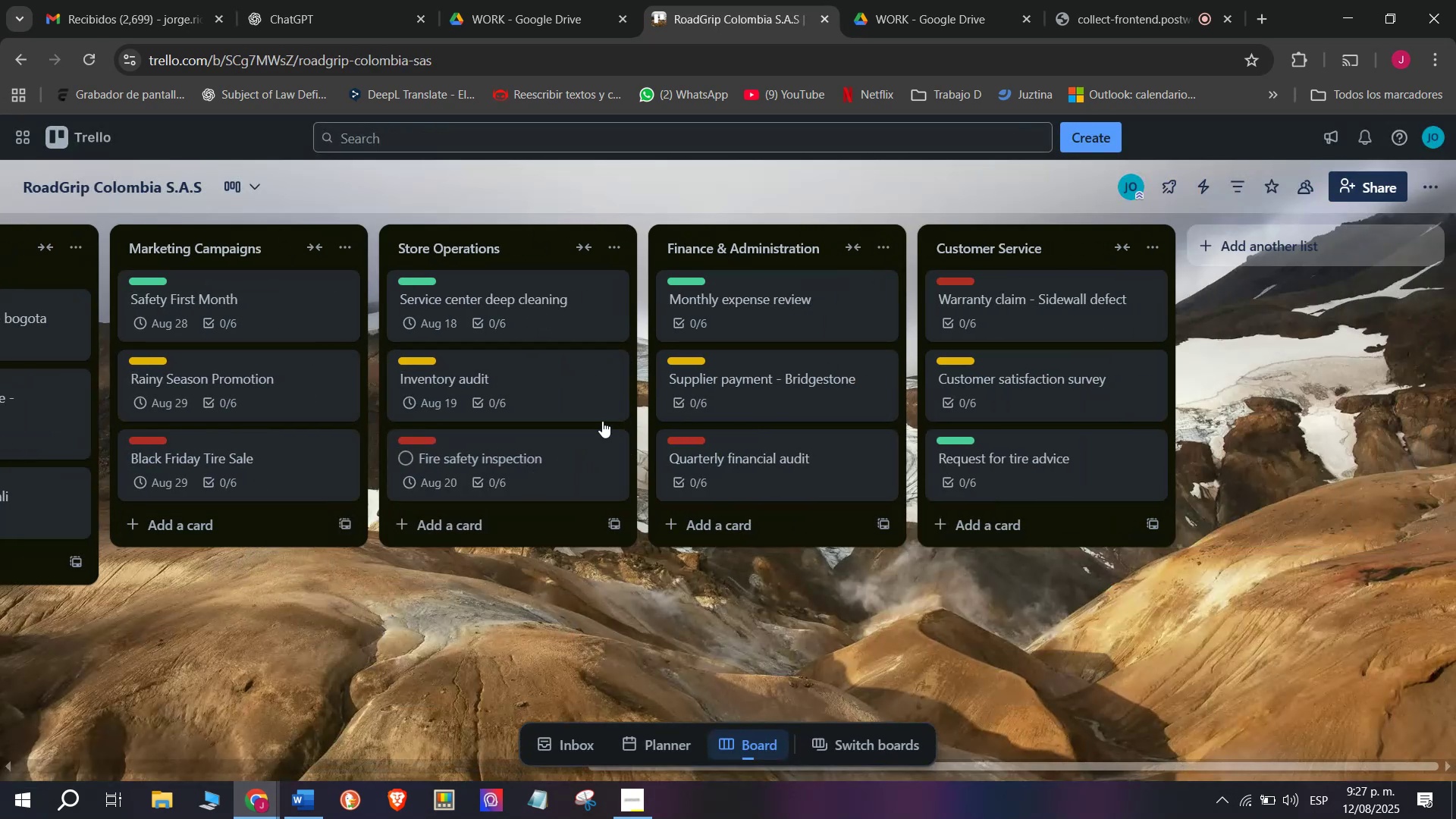 
mouse_move([781, 268])
 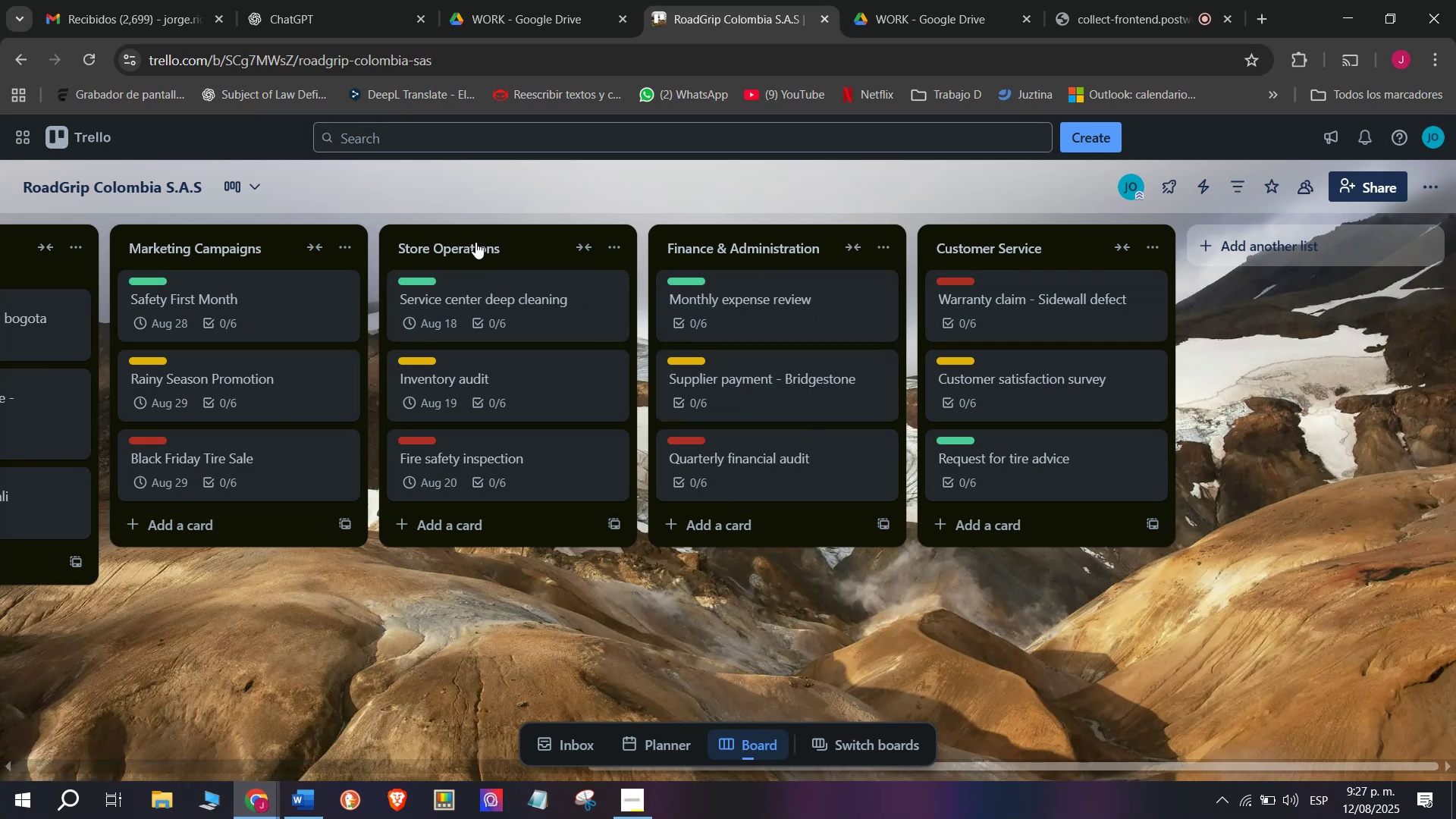 
left_click([757, 293])
 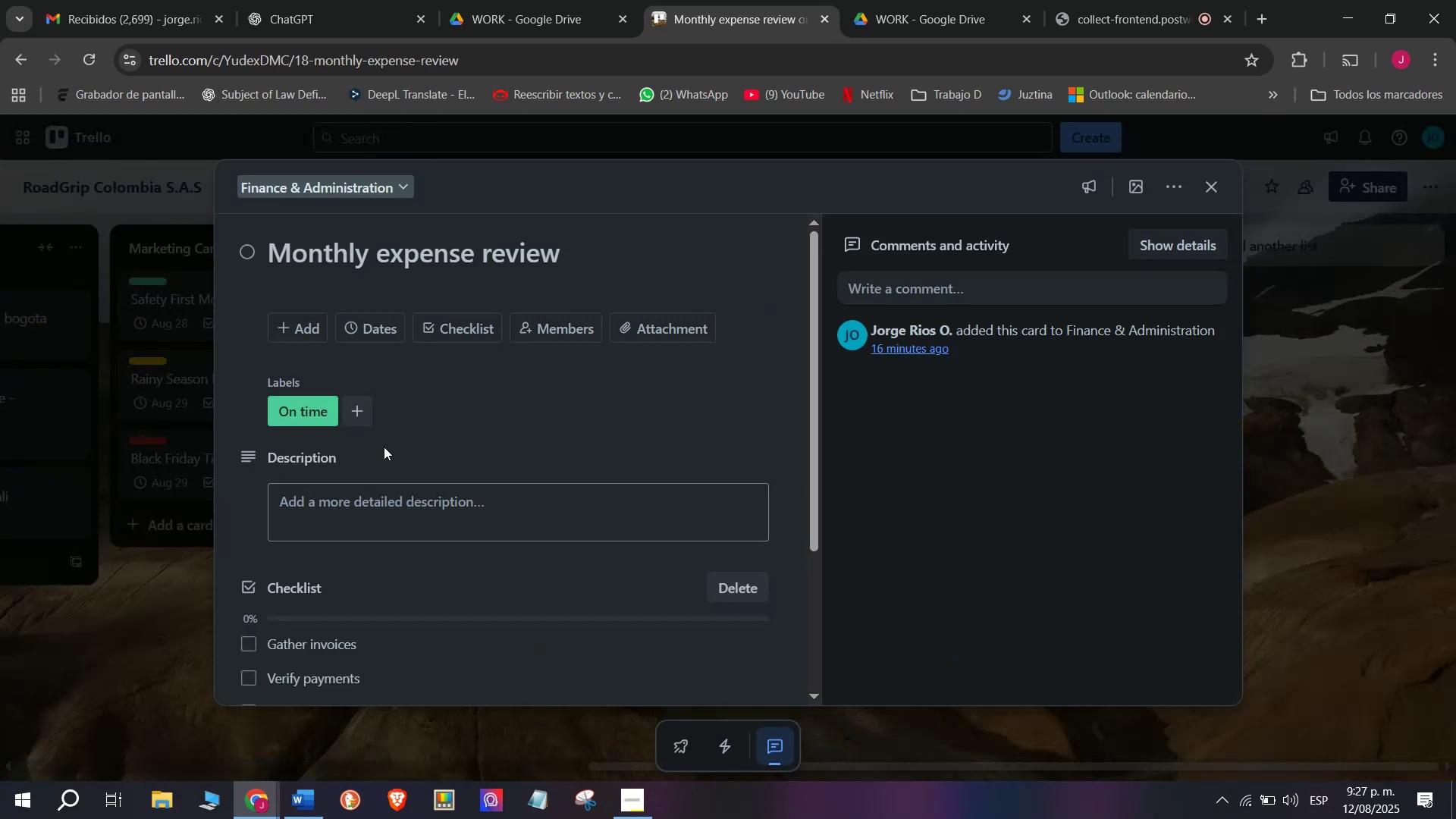 
scroll: coordinate [362, 557], scroll_direction: down, amount: 4.0
 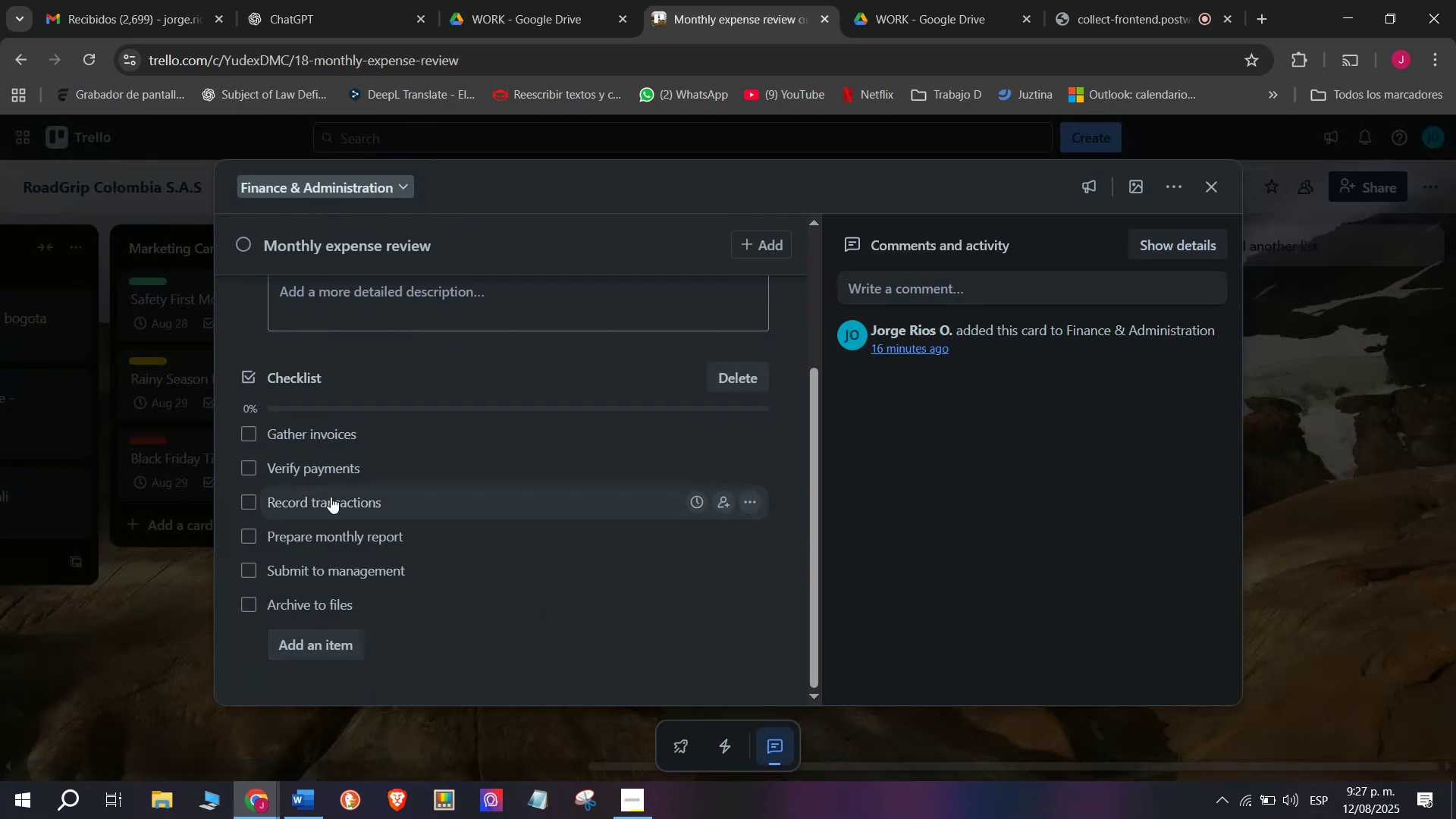 
scroll: coordinate [359, 445], scroll_direction: up, amount: 3.0
 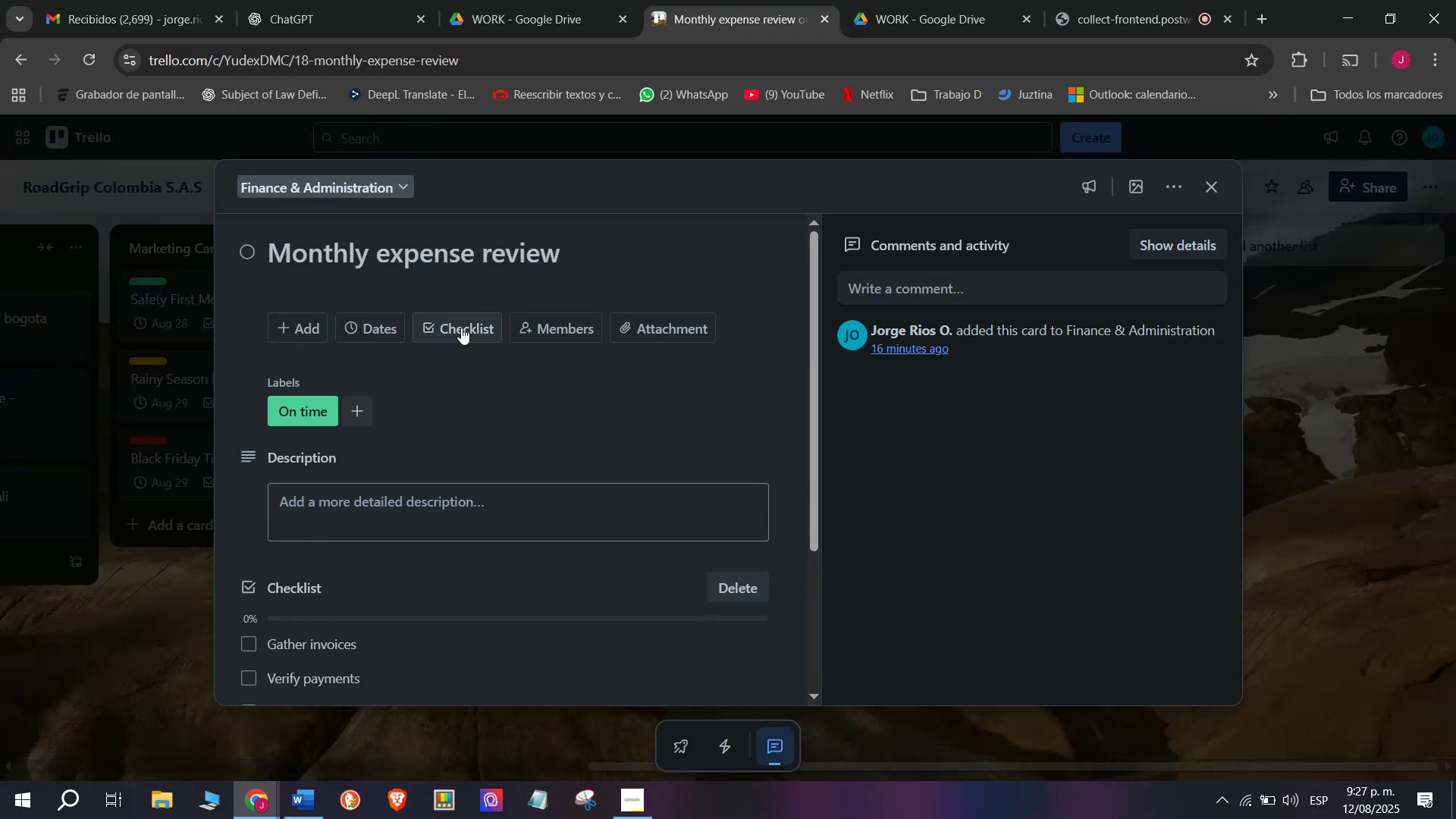 
left_click([463, 328])
 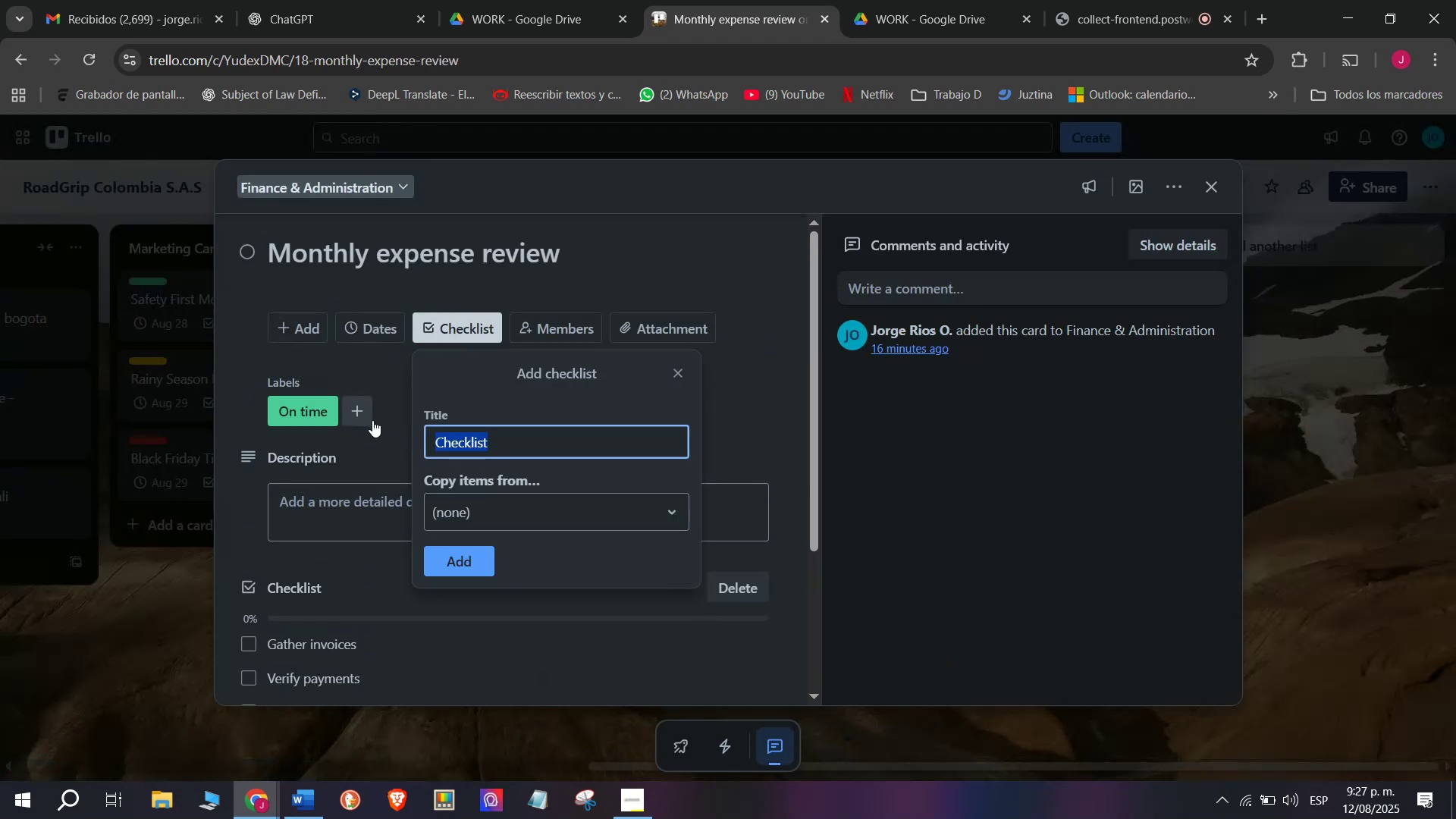 
left_click([389, 444])
 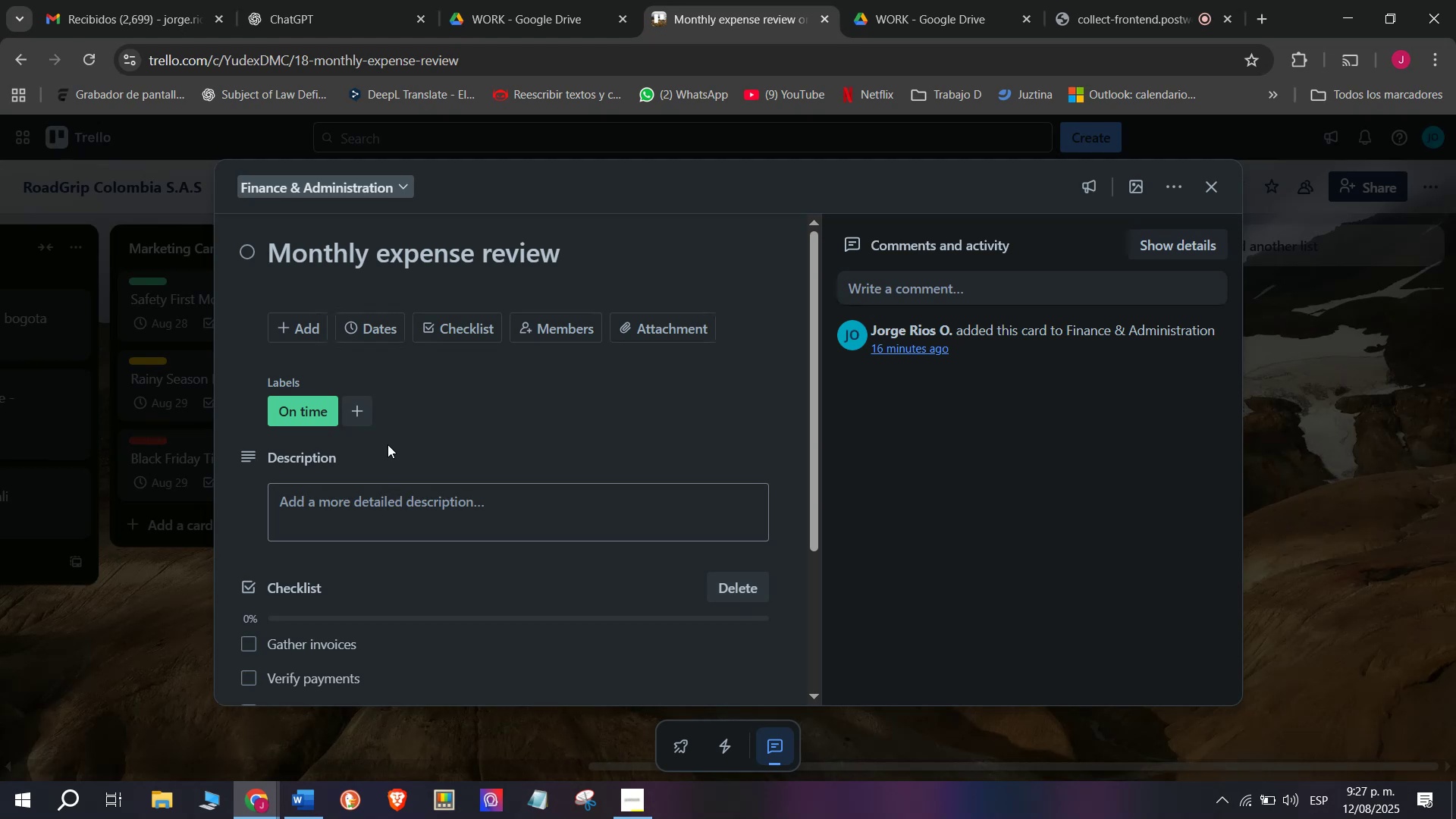 
scroll: coordinate [388, 446], scroll_direction: down, amount: 2.0
 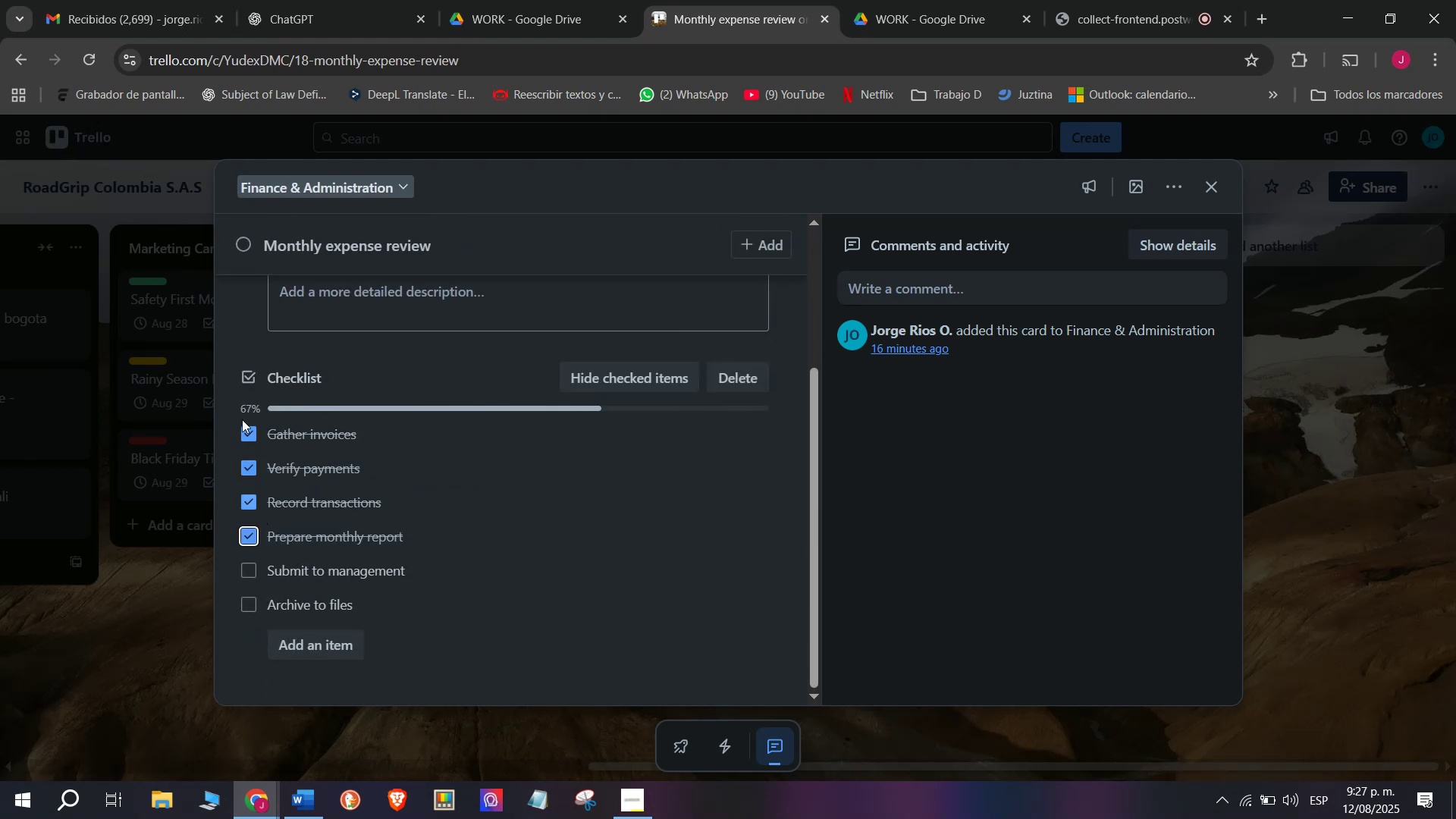 
scroll: coordinate [692, 523], scroll_direction: up, amount: 2.0
 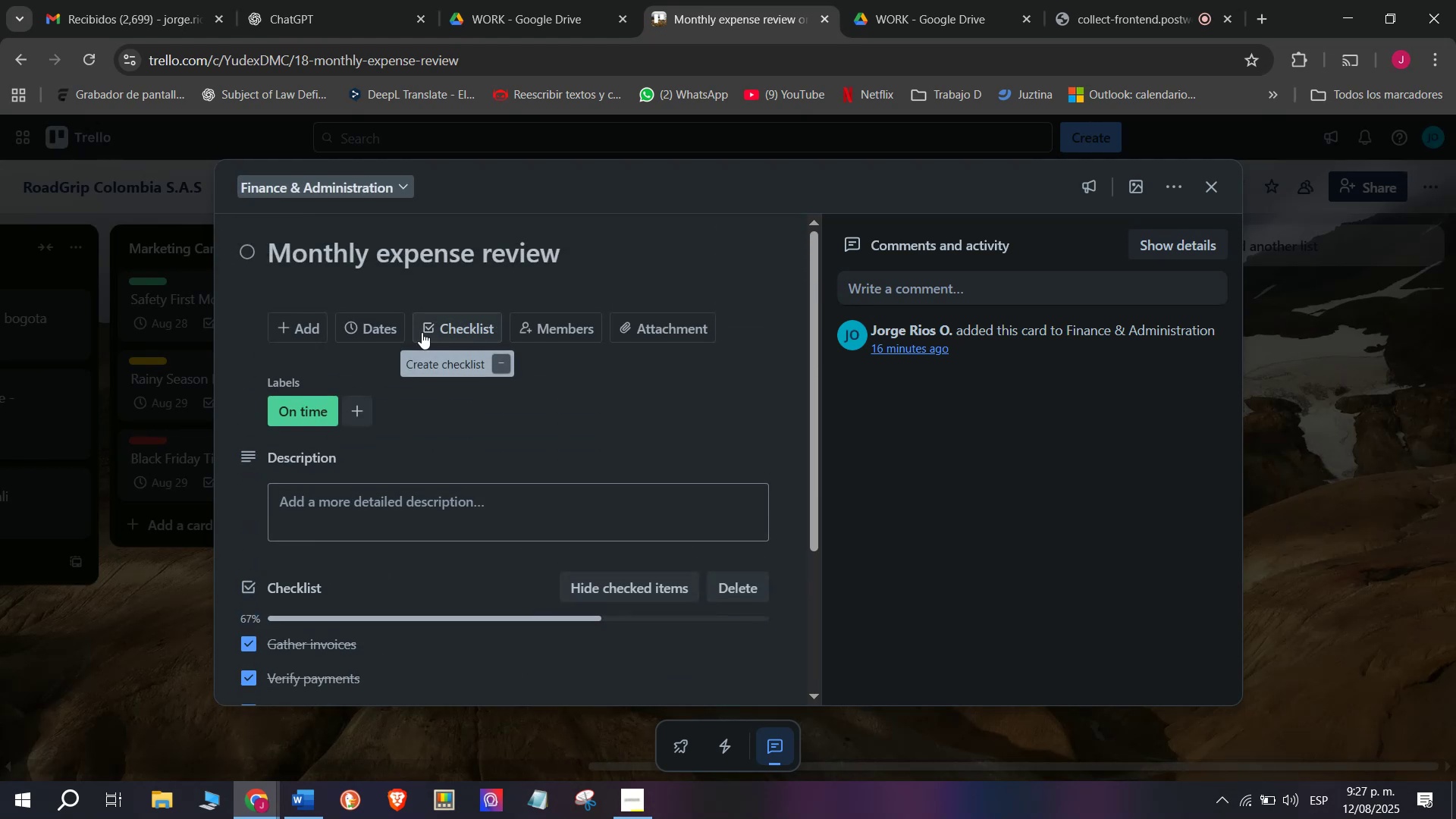 
left_click([379, 329])
 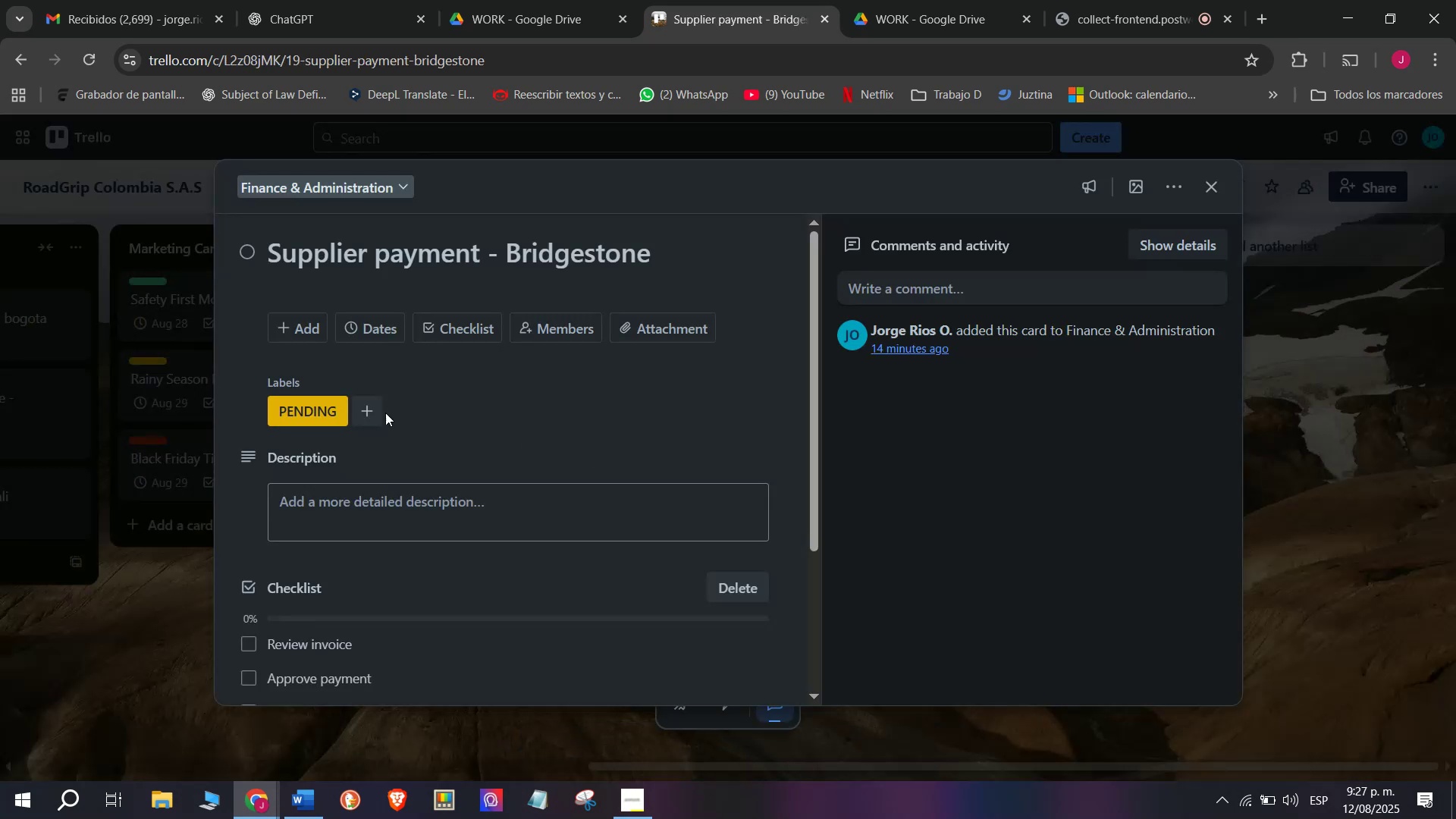 
wait(7.18)
 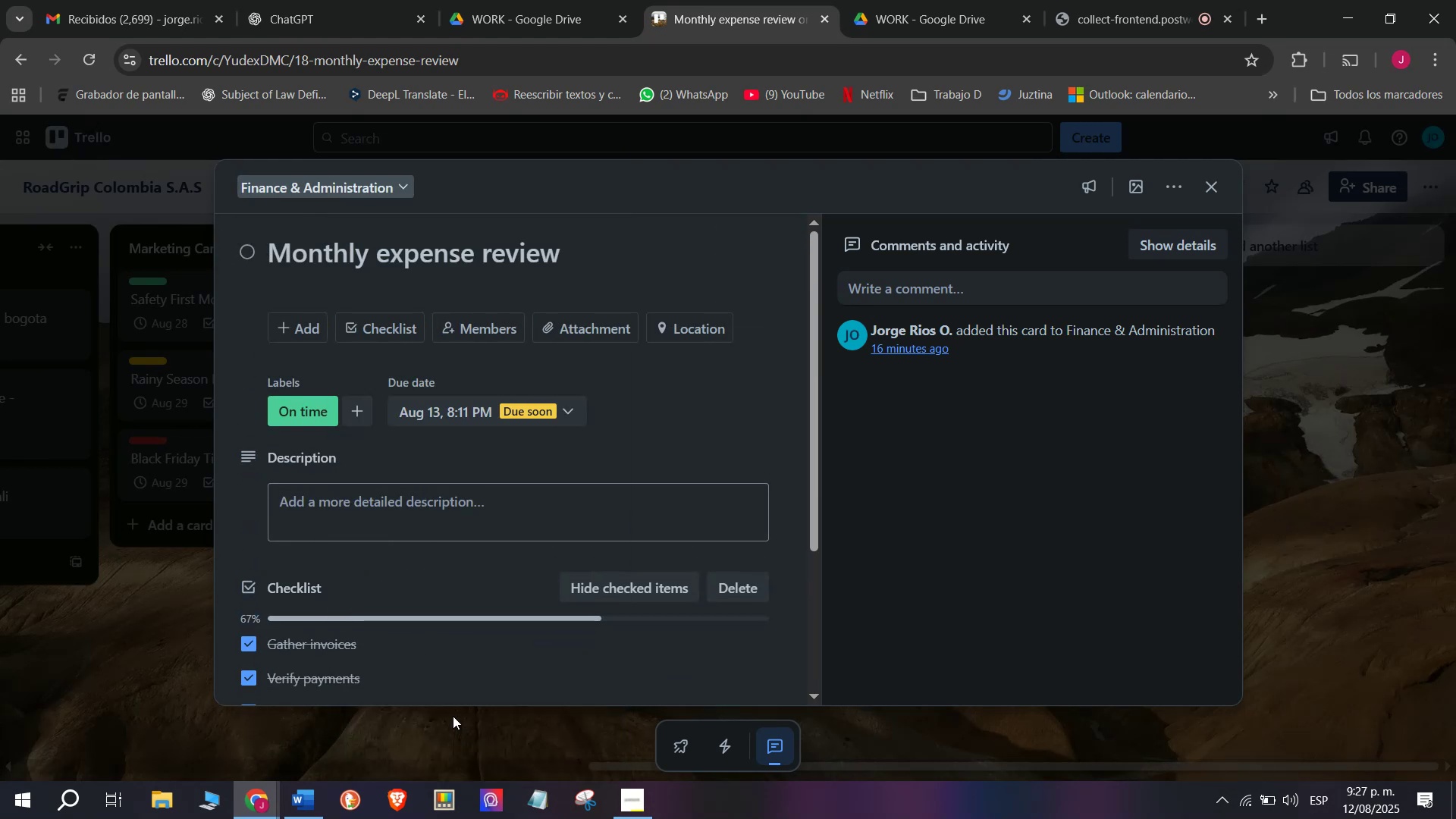 
mouse_move([403, 350])
 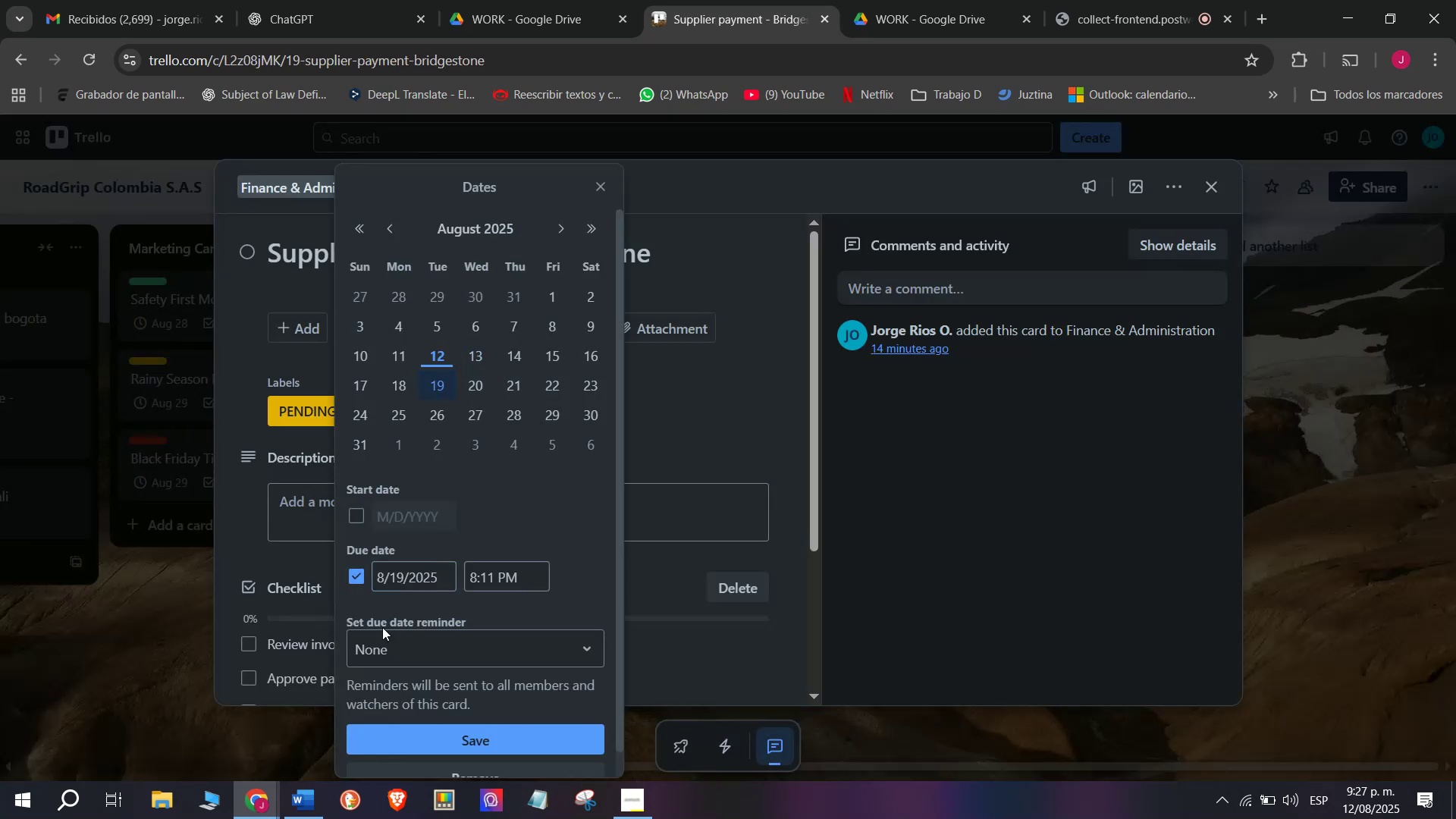 
left_click([402, 736])
 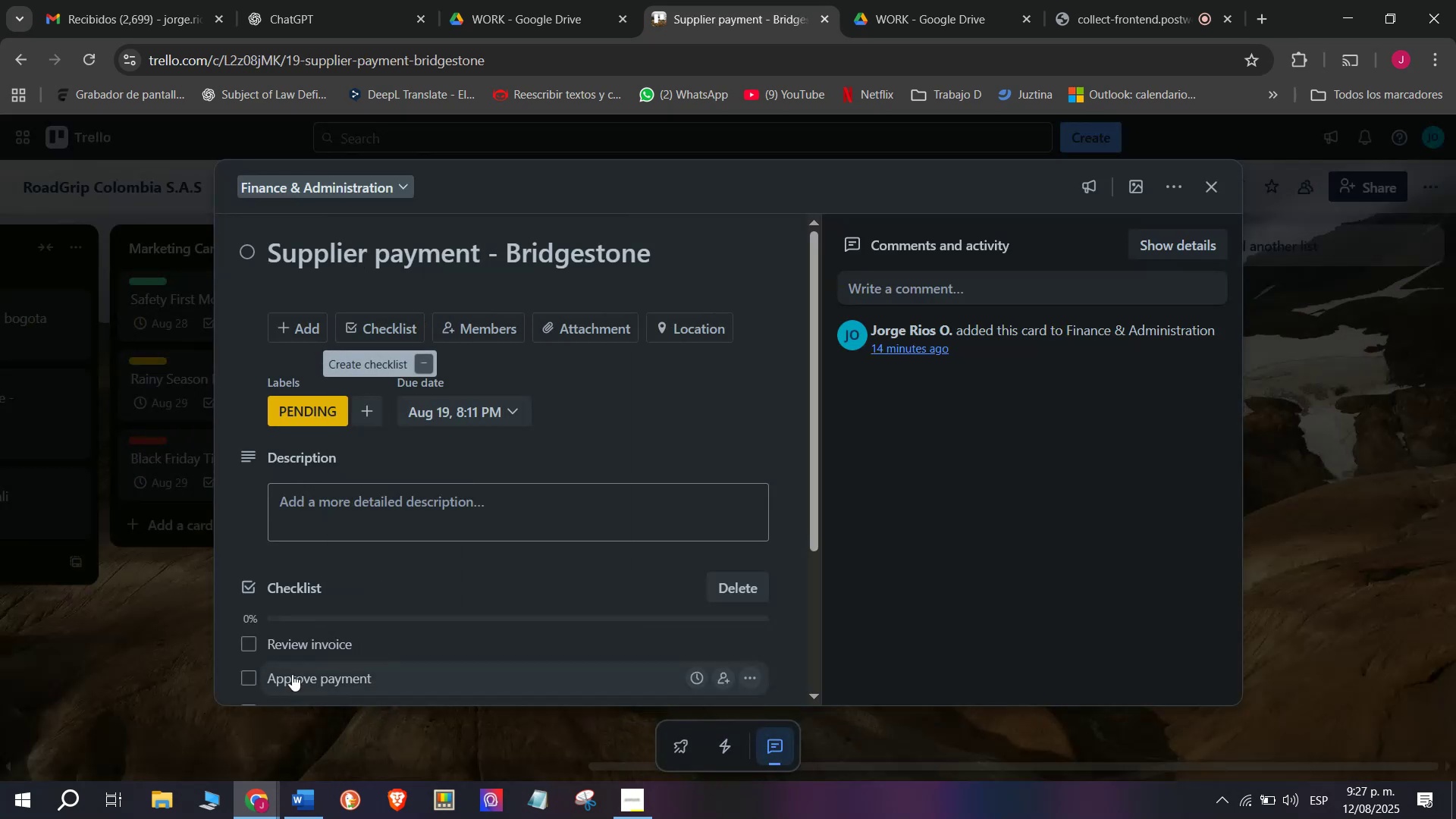 
scroll: coordinate [323, 632], scroll_direction: down, amount: 2.0
 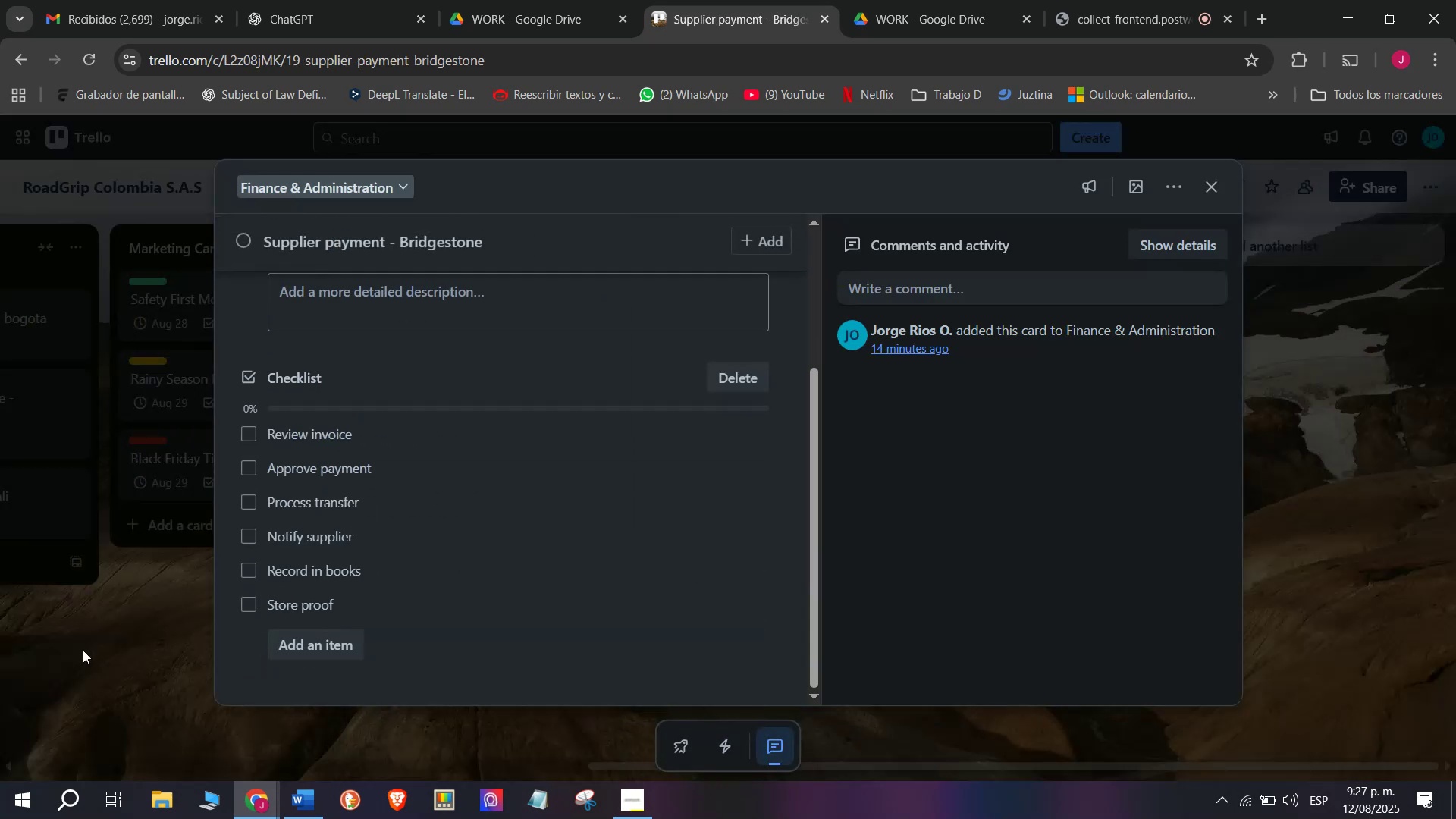 
left_click([83, 648])
 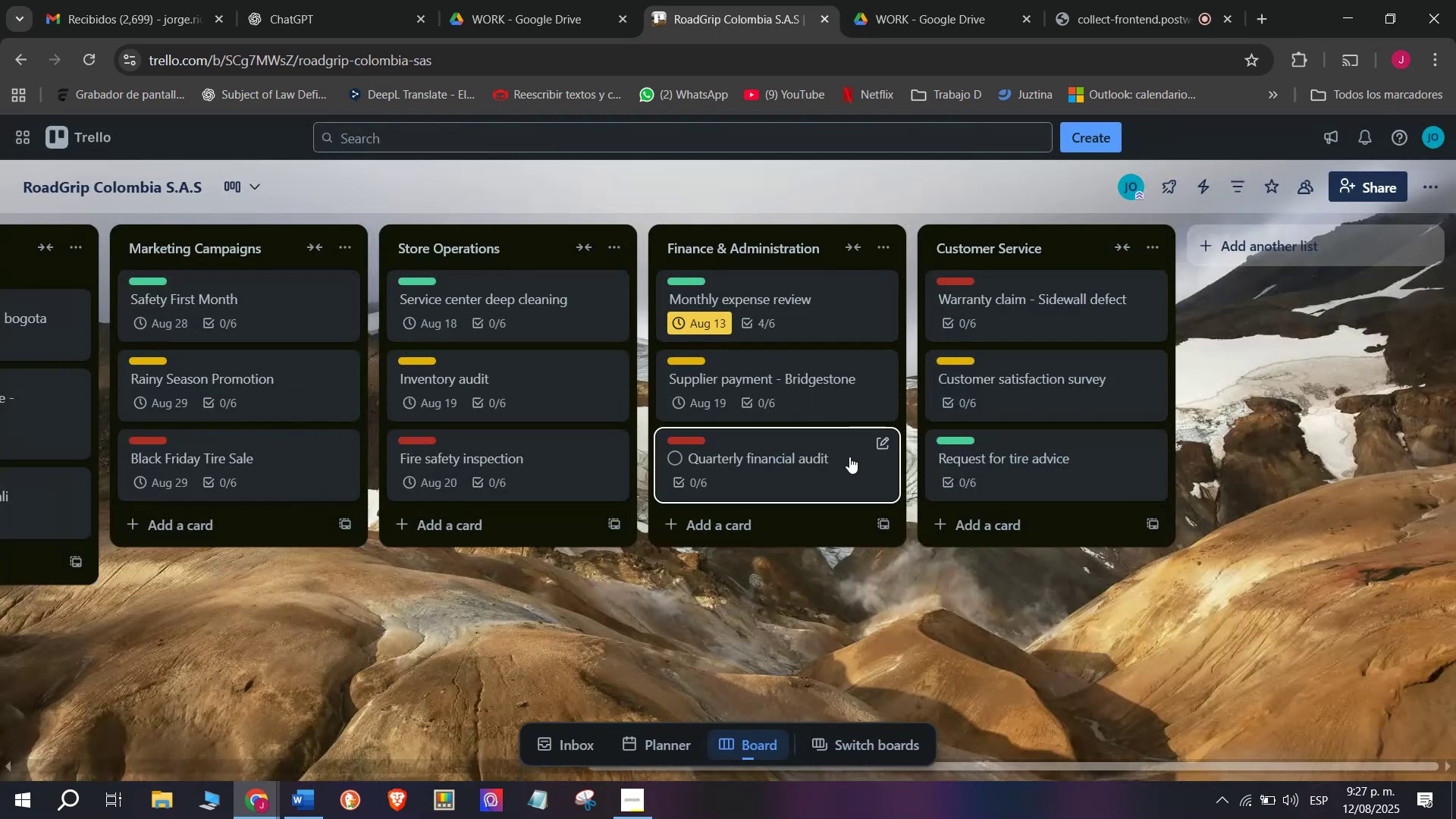 
left_click([824, 487])
 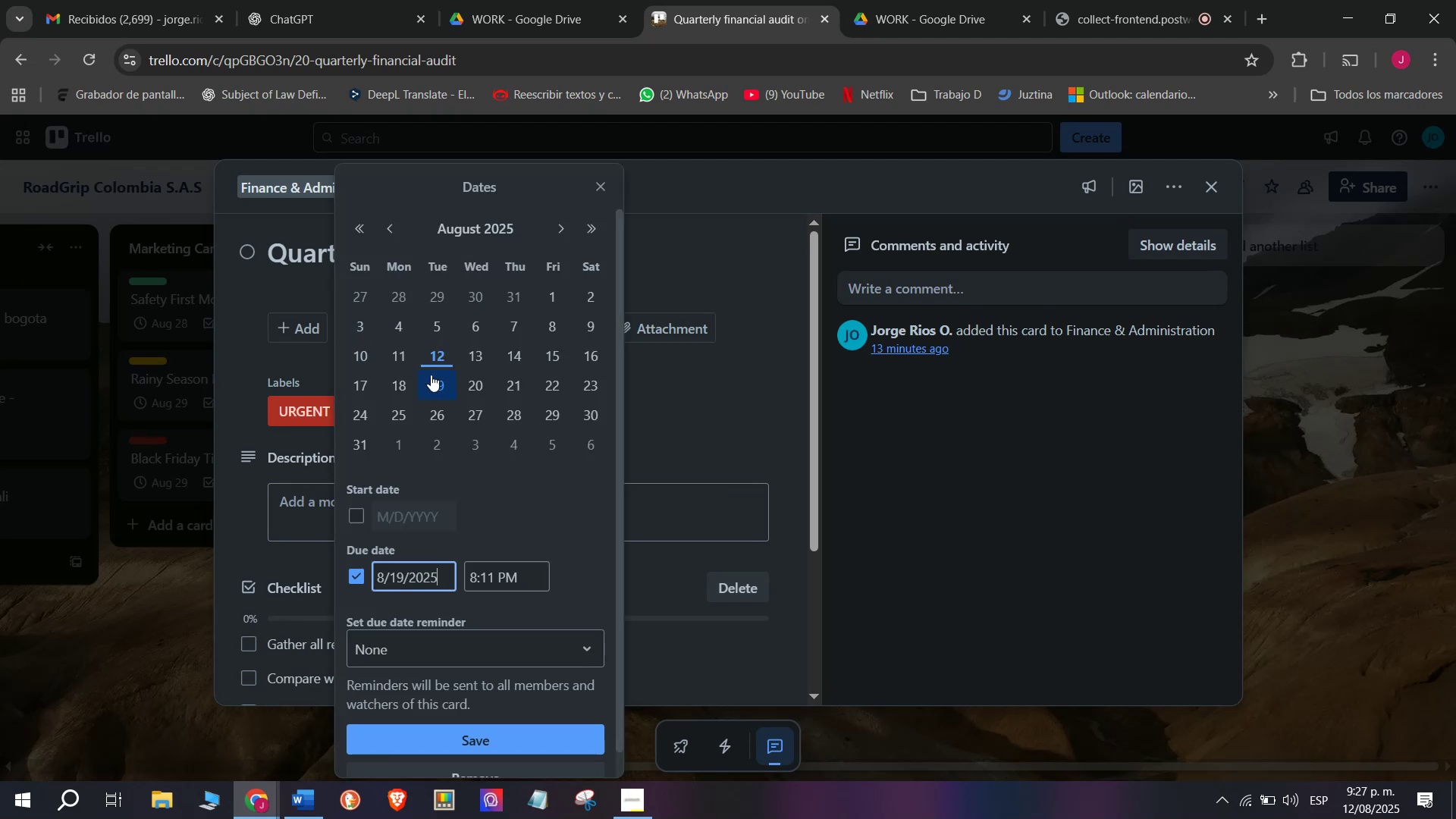 
left_click([515, 378])
 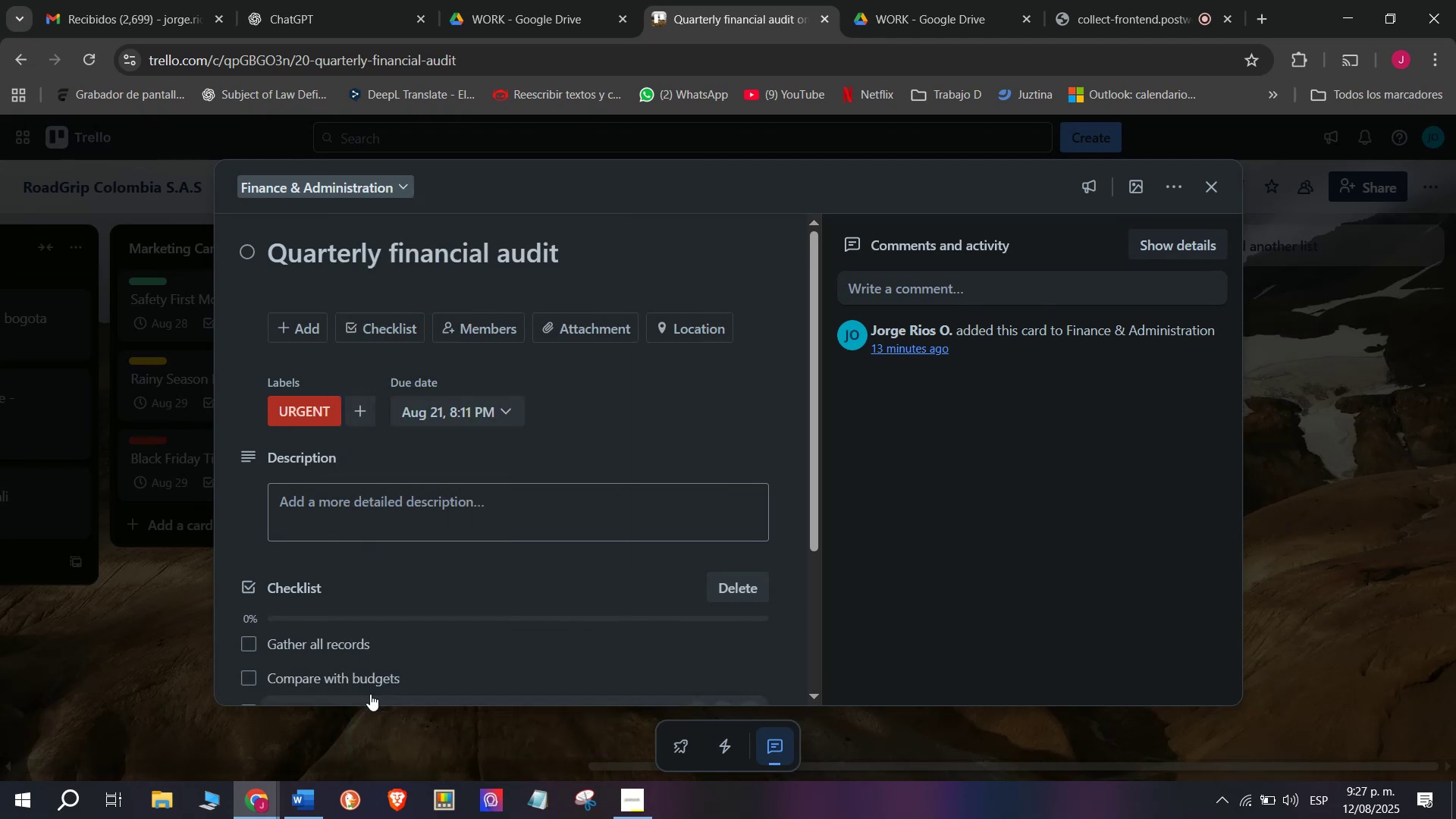 
left_click([188, 645])
 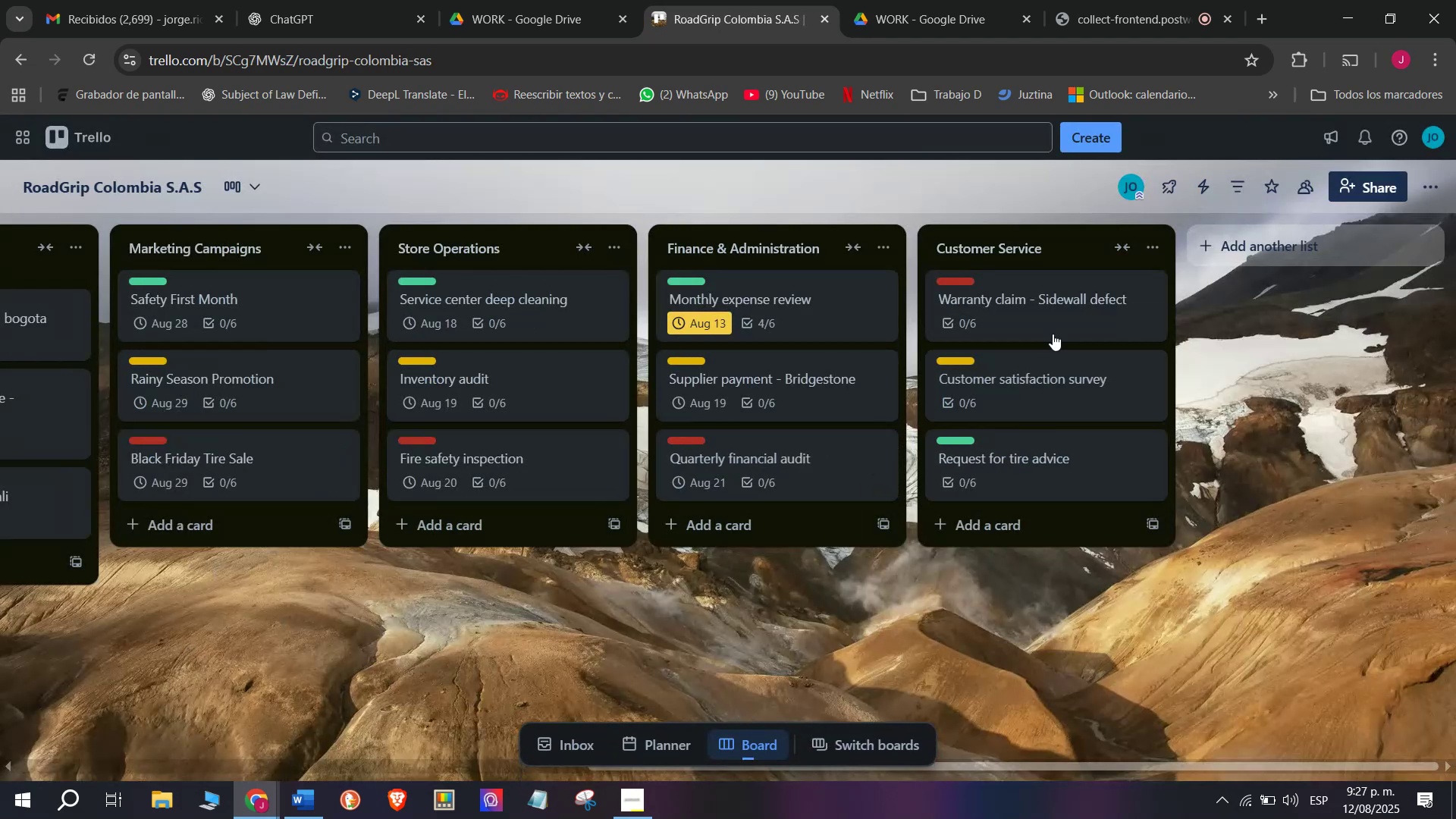 
left_click([1015, 315])
 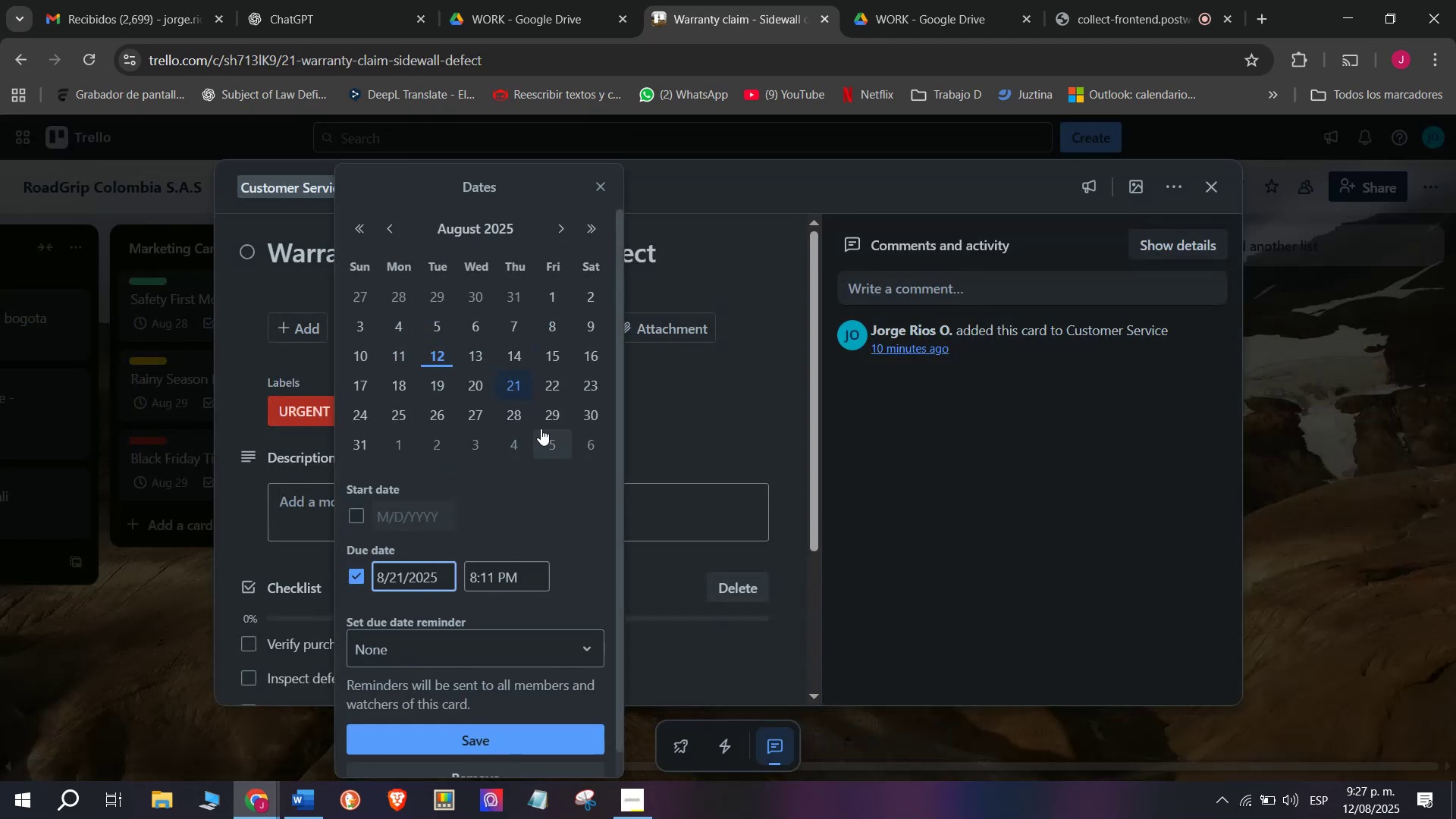 
left_click([549, 413])
 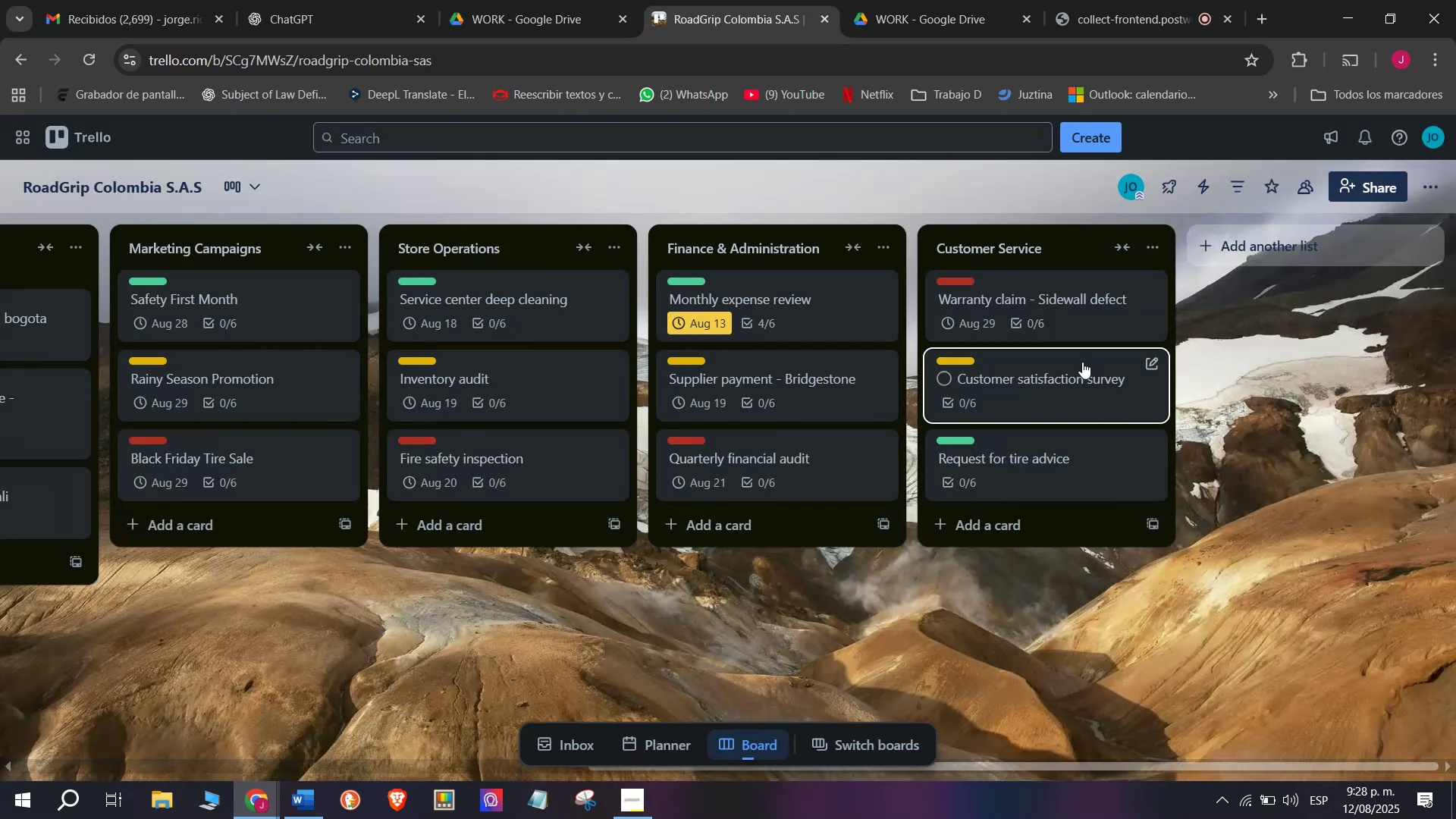 
wait(5.94)
 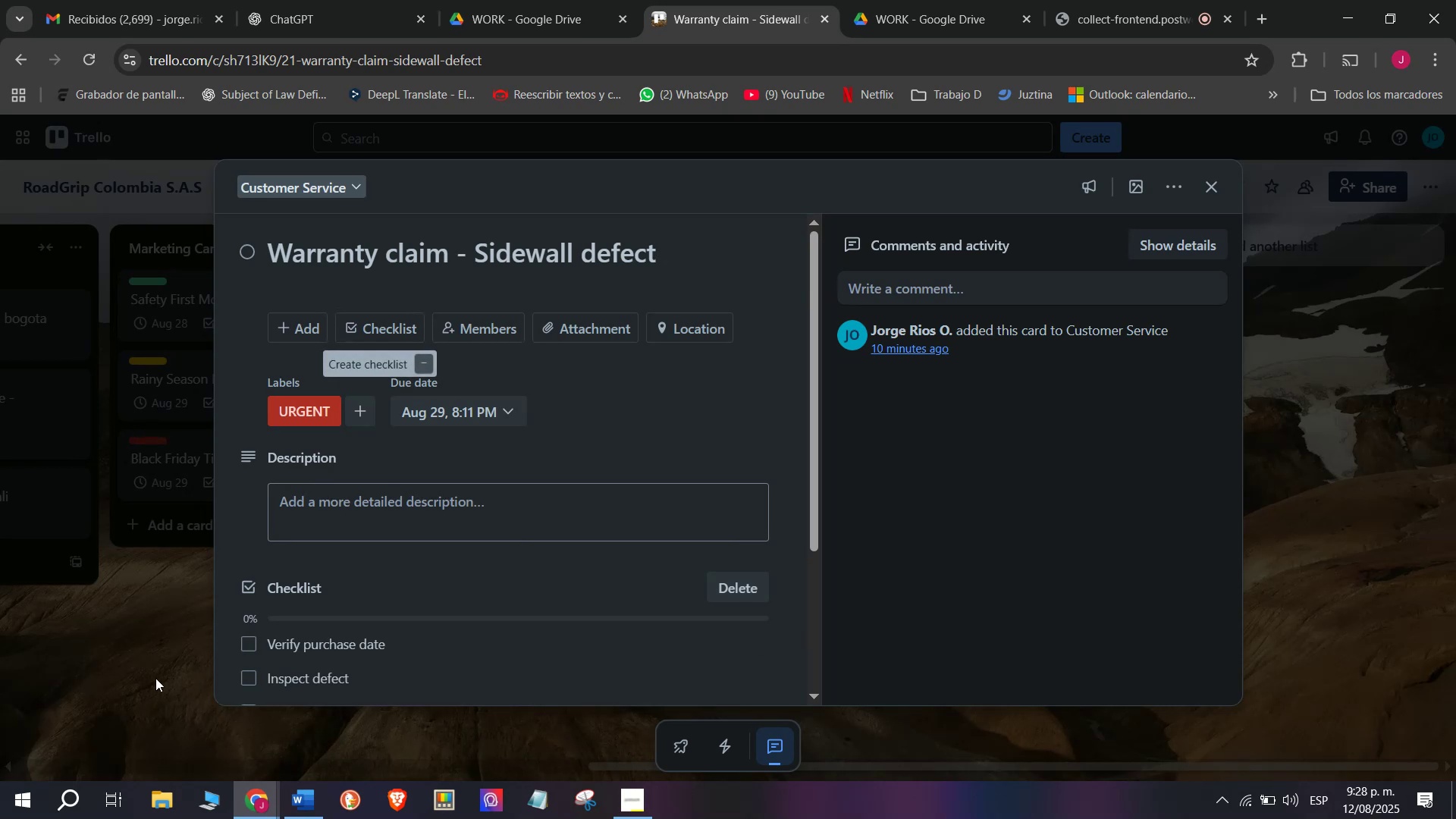 
left_click([1082, 361])
 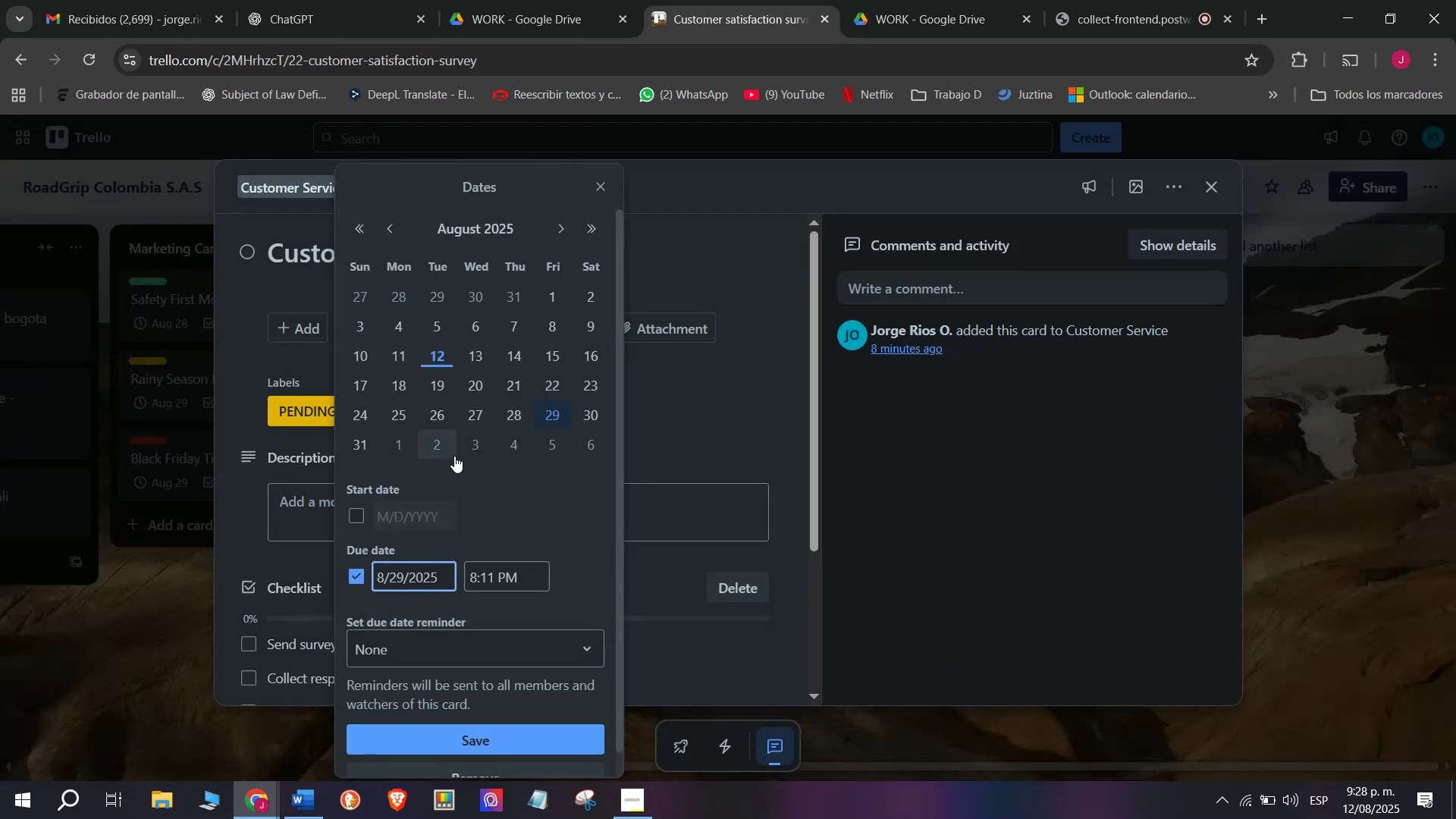 
left_click([467, 413])
 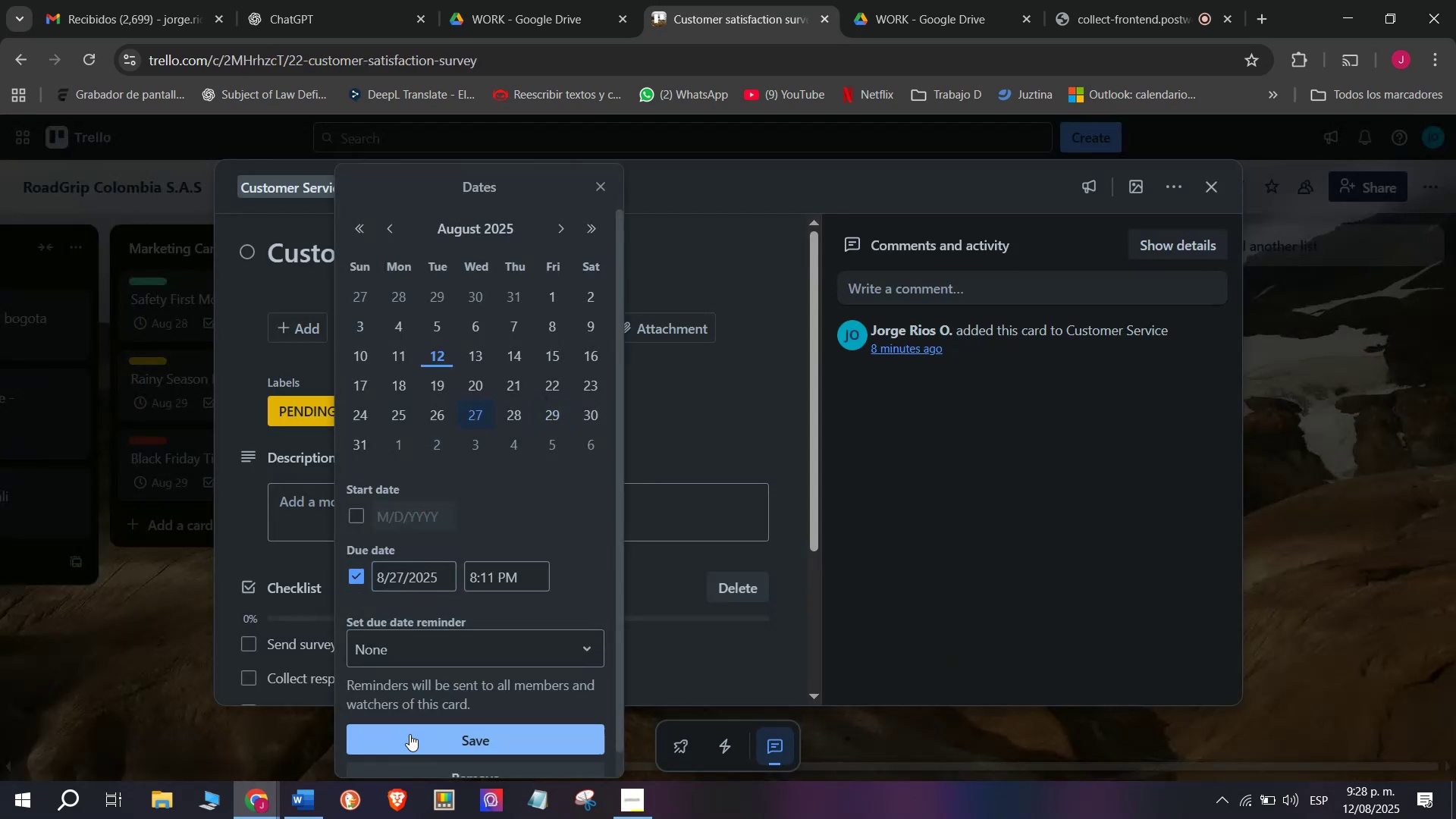 
left_click([413, 735])
 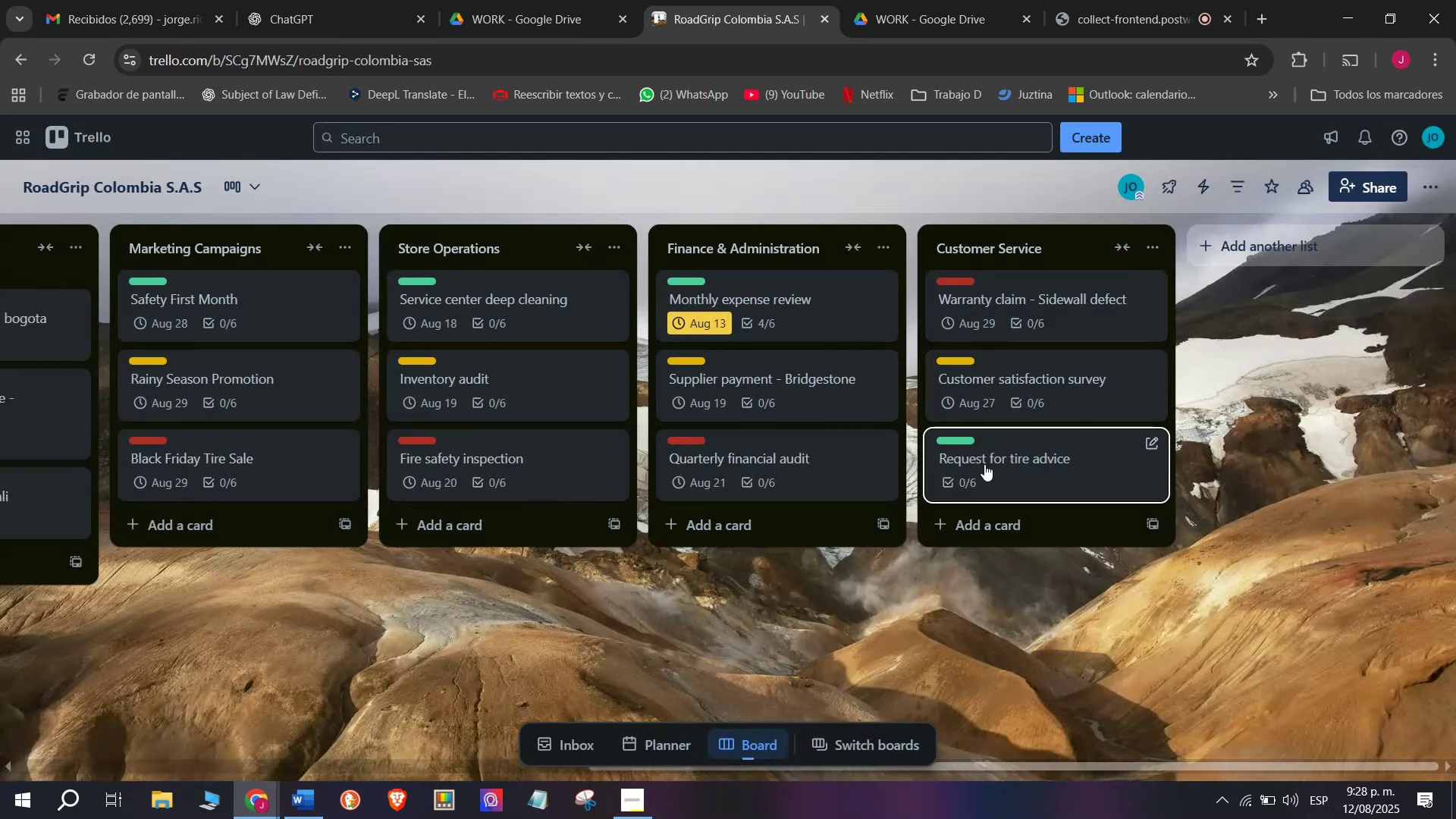 
left_click([1014, 453])
 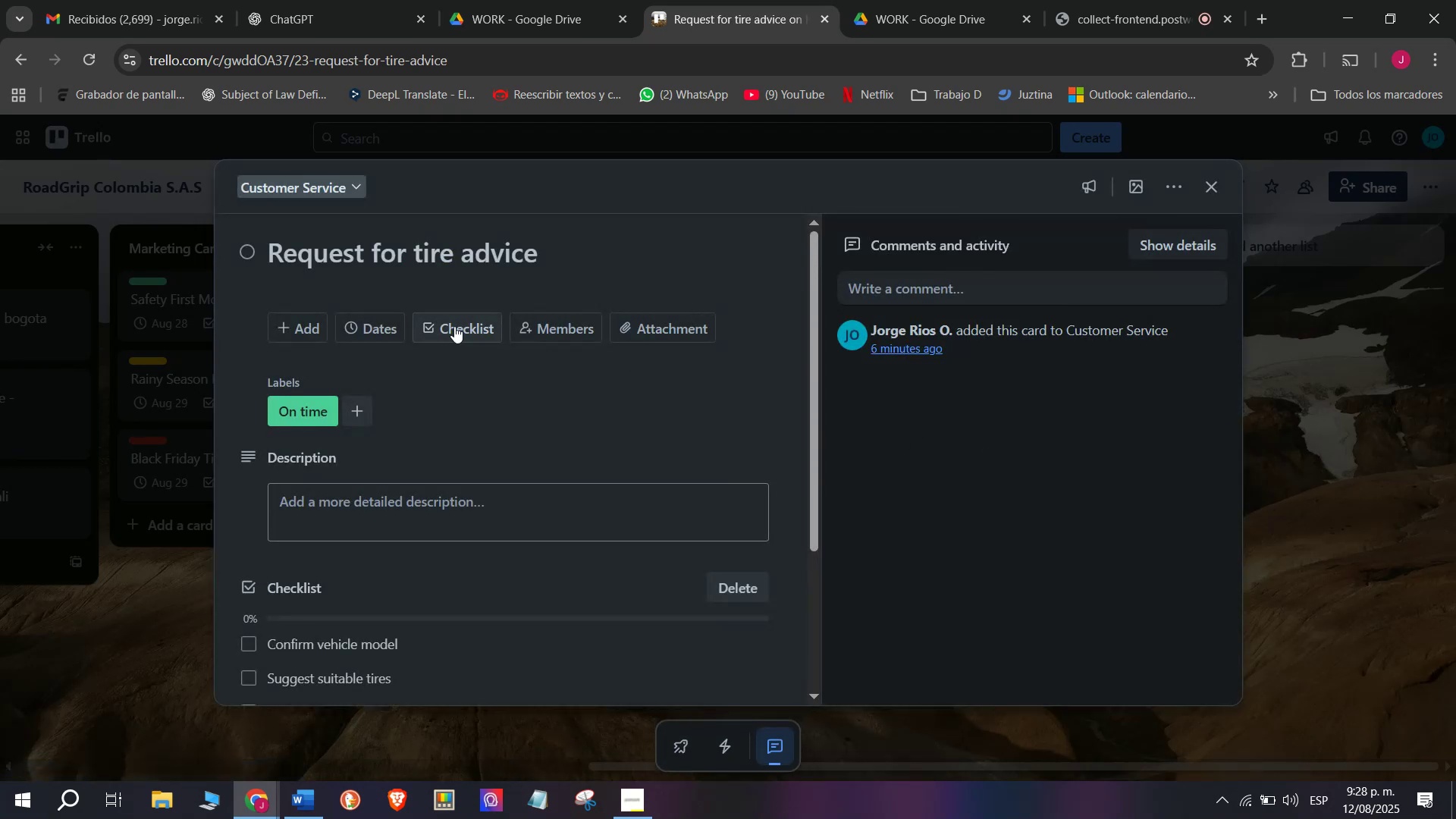 
left_click([463, 328])
 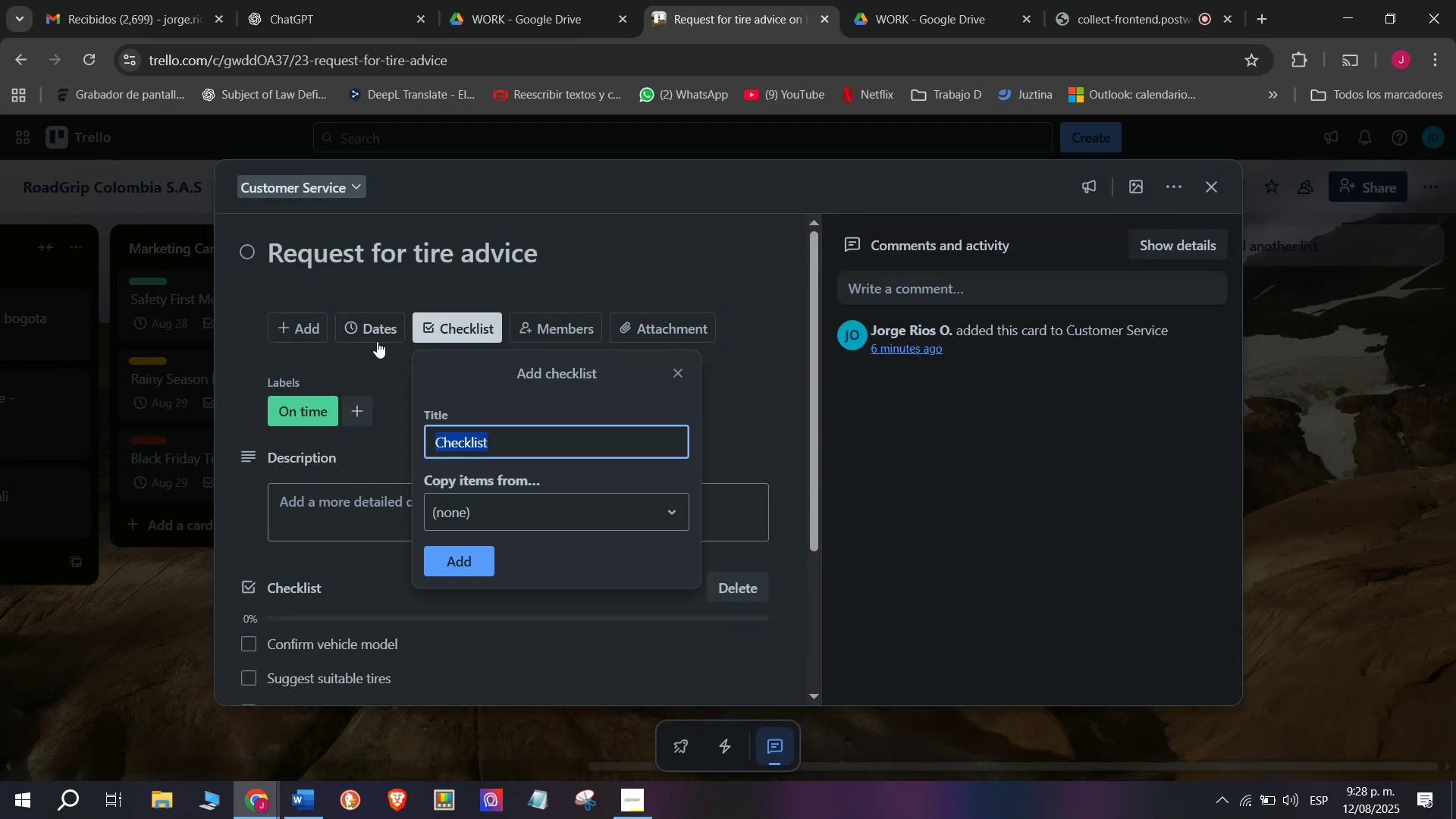 
left_click([377, 337])
 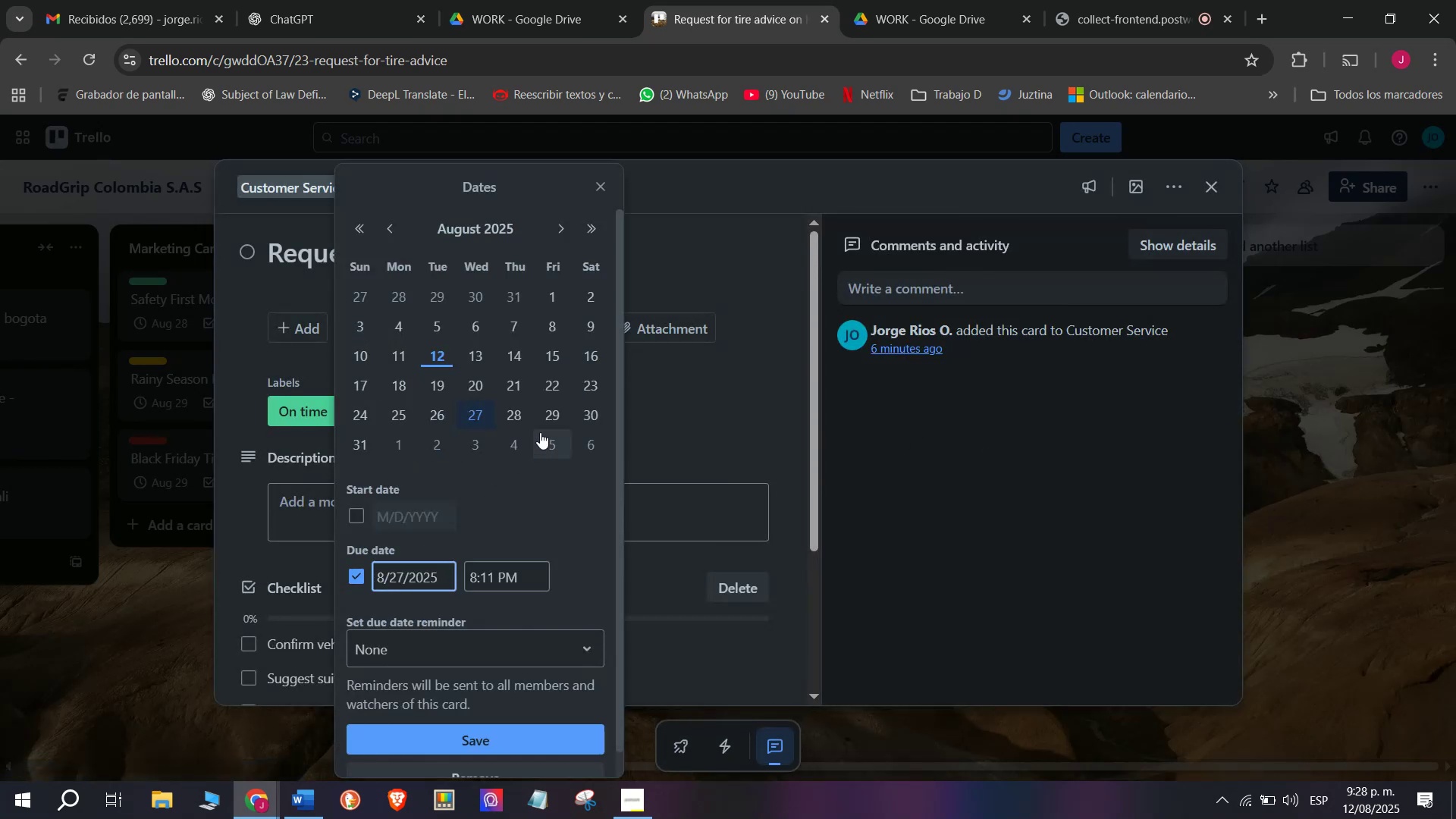 
left_click([544, 417])
 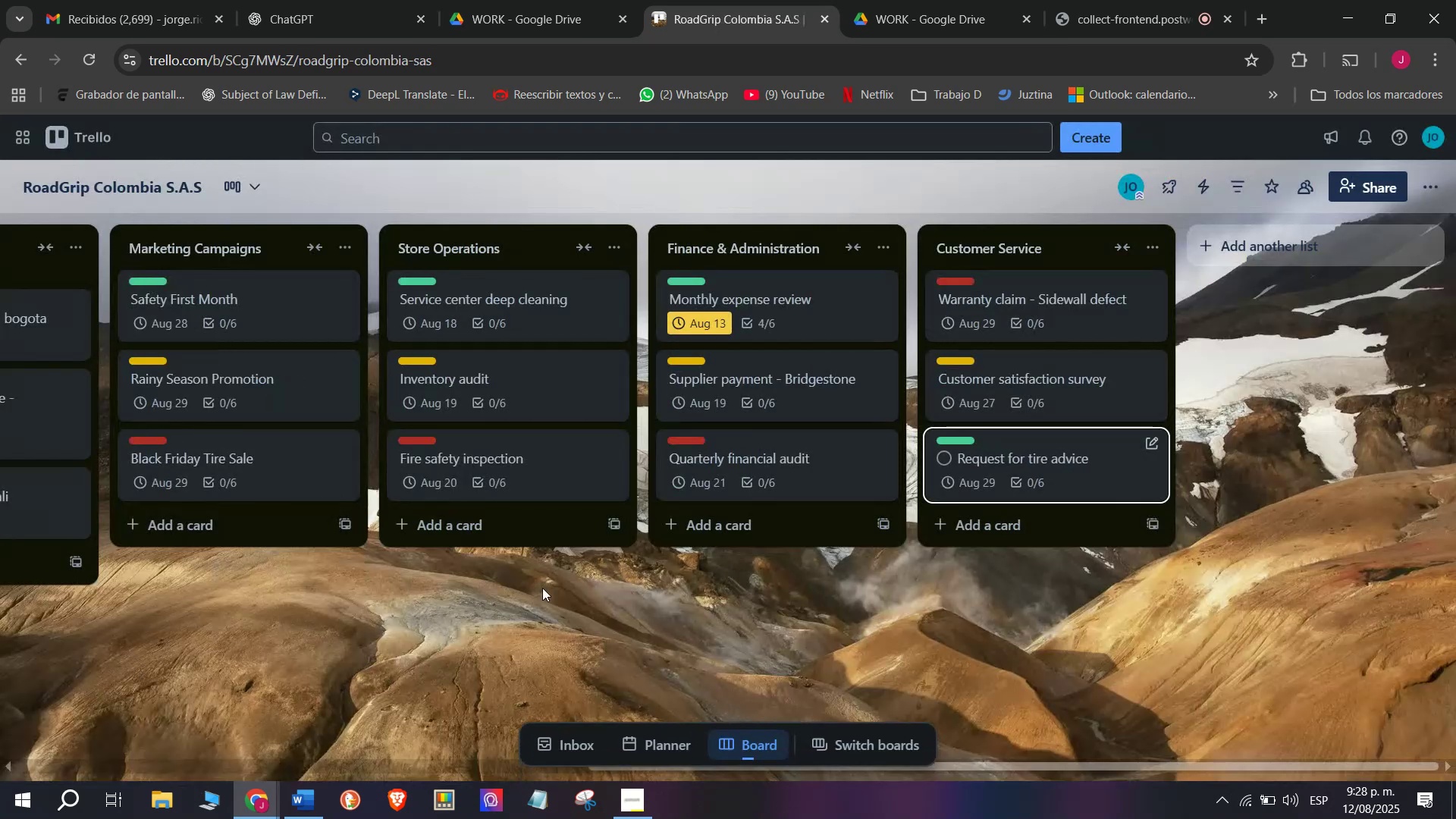 
scroll: coordinate [652, 570], scroll_direction: up, amount: 3.0
 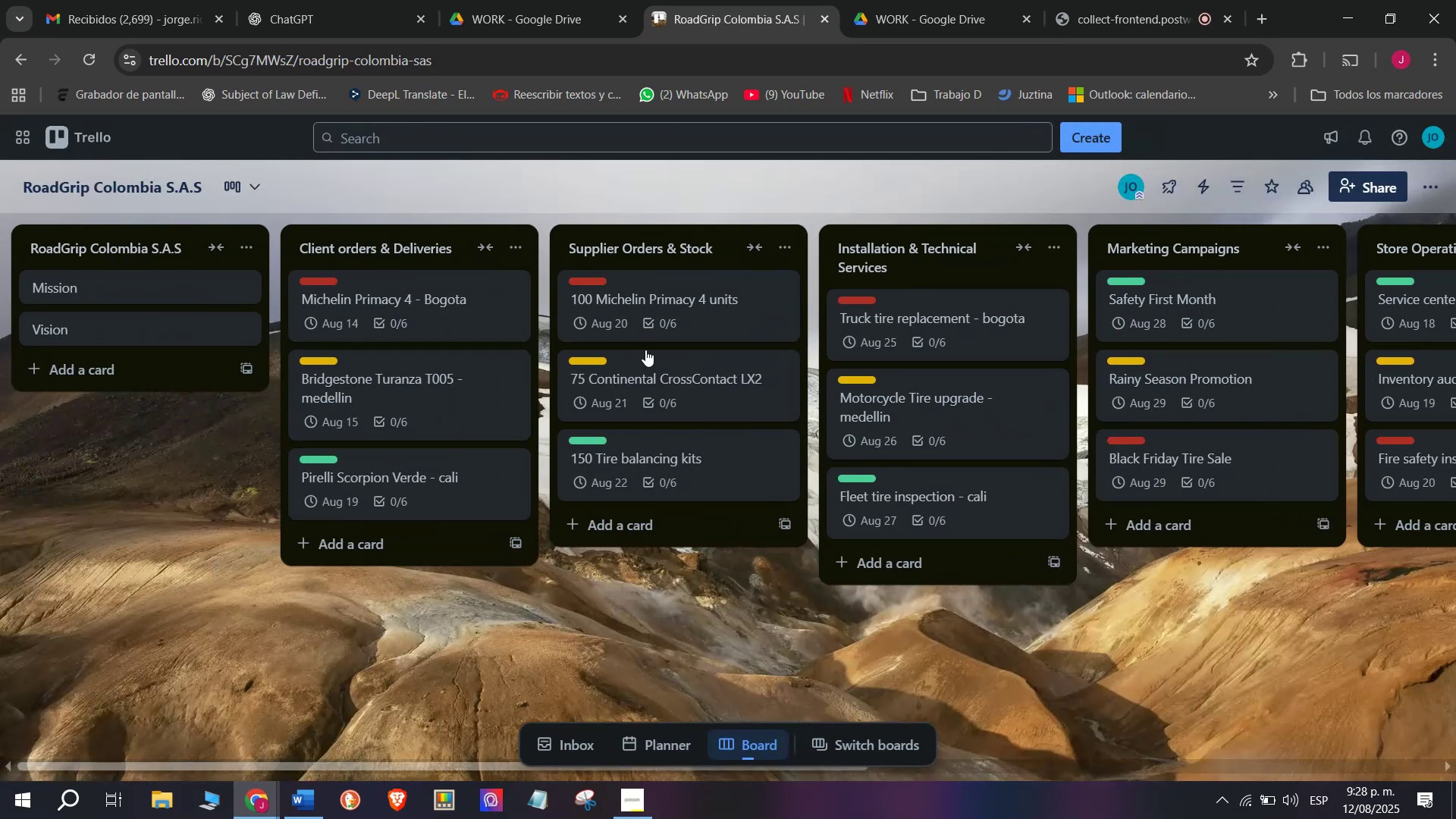 
left_click([1106, 0])
 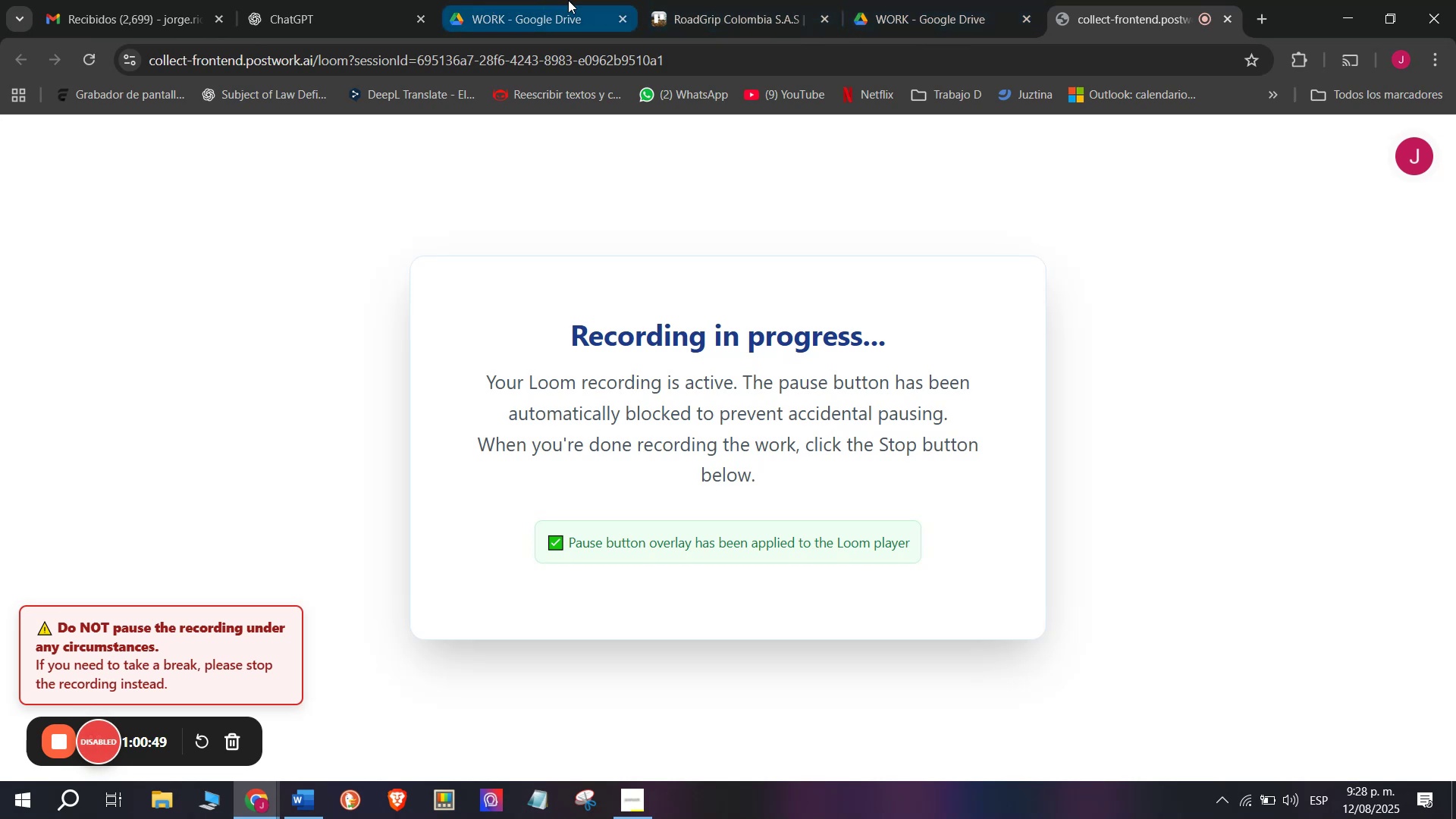 
left_click([709, 0])
 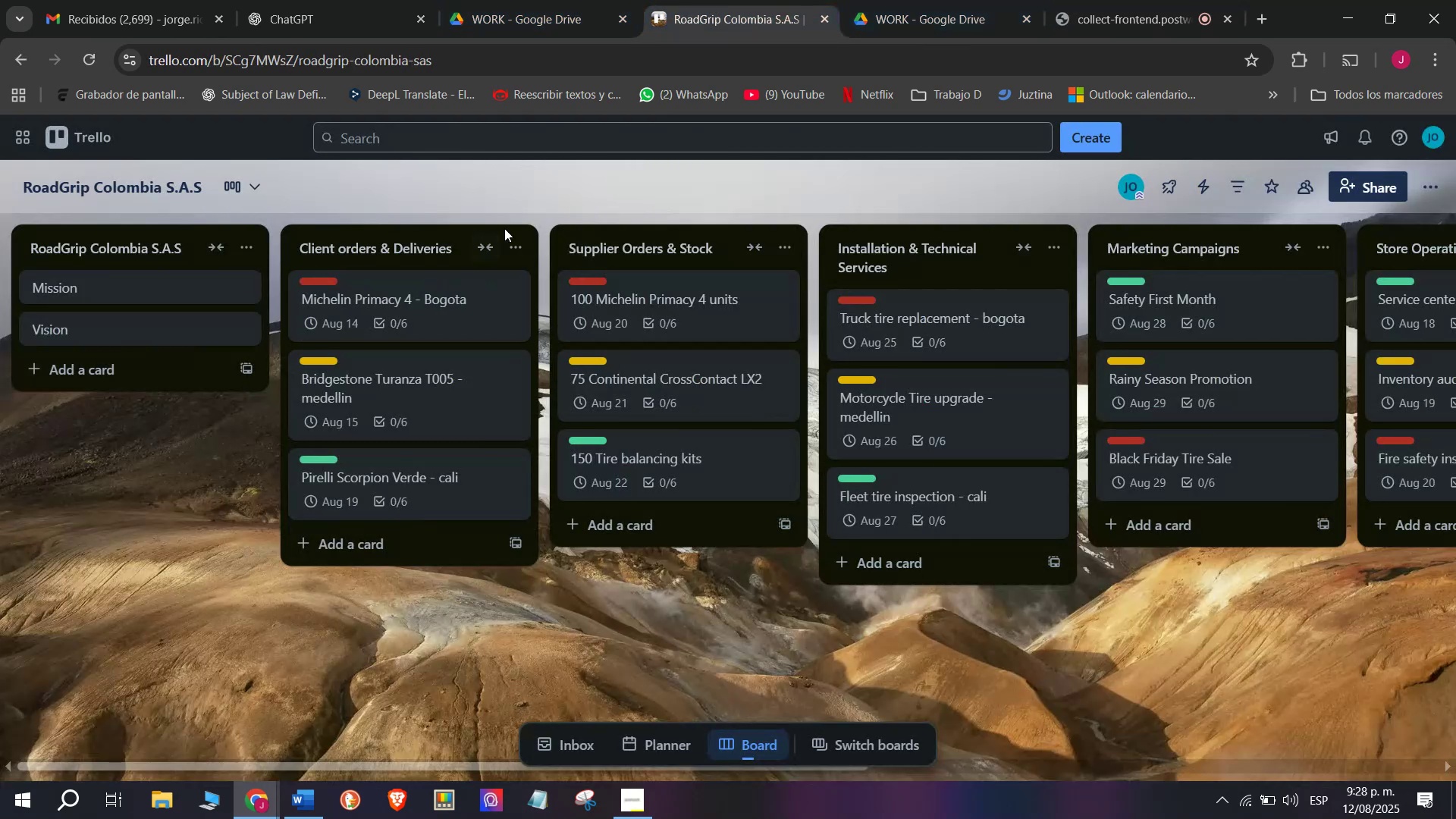 
left_click([517, 232])
 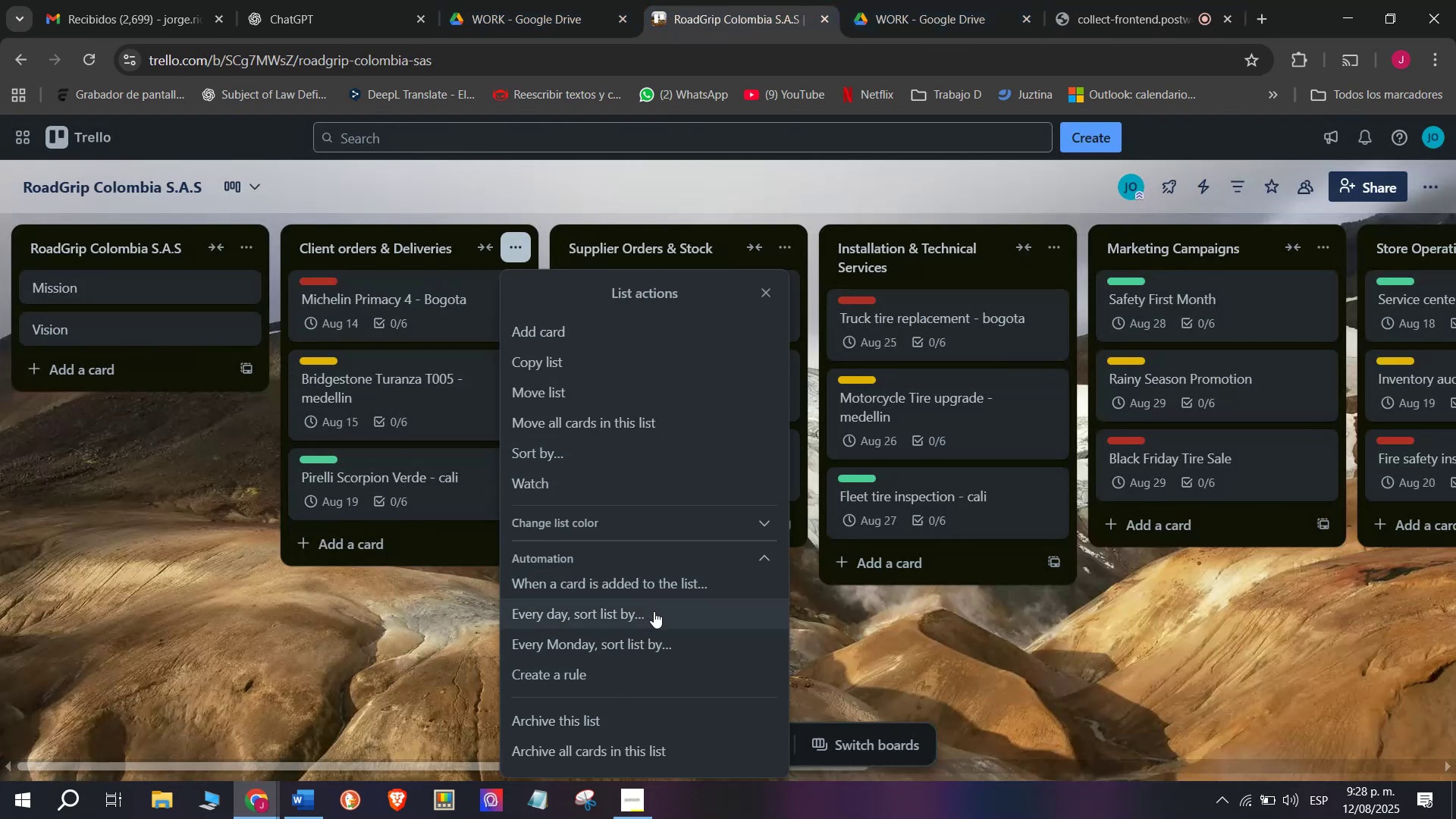 
scroll: coordinate [645, 720], scroll_direction: down, amount: 3.0
 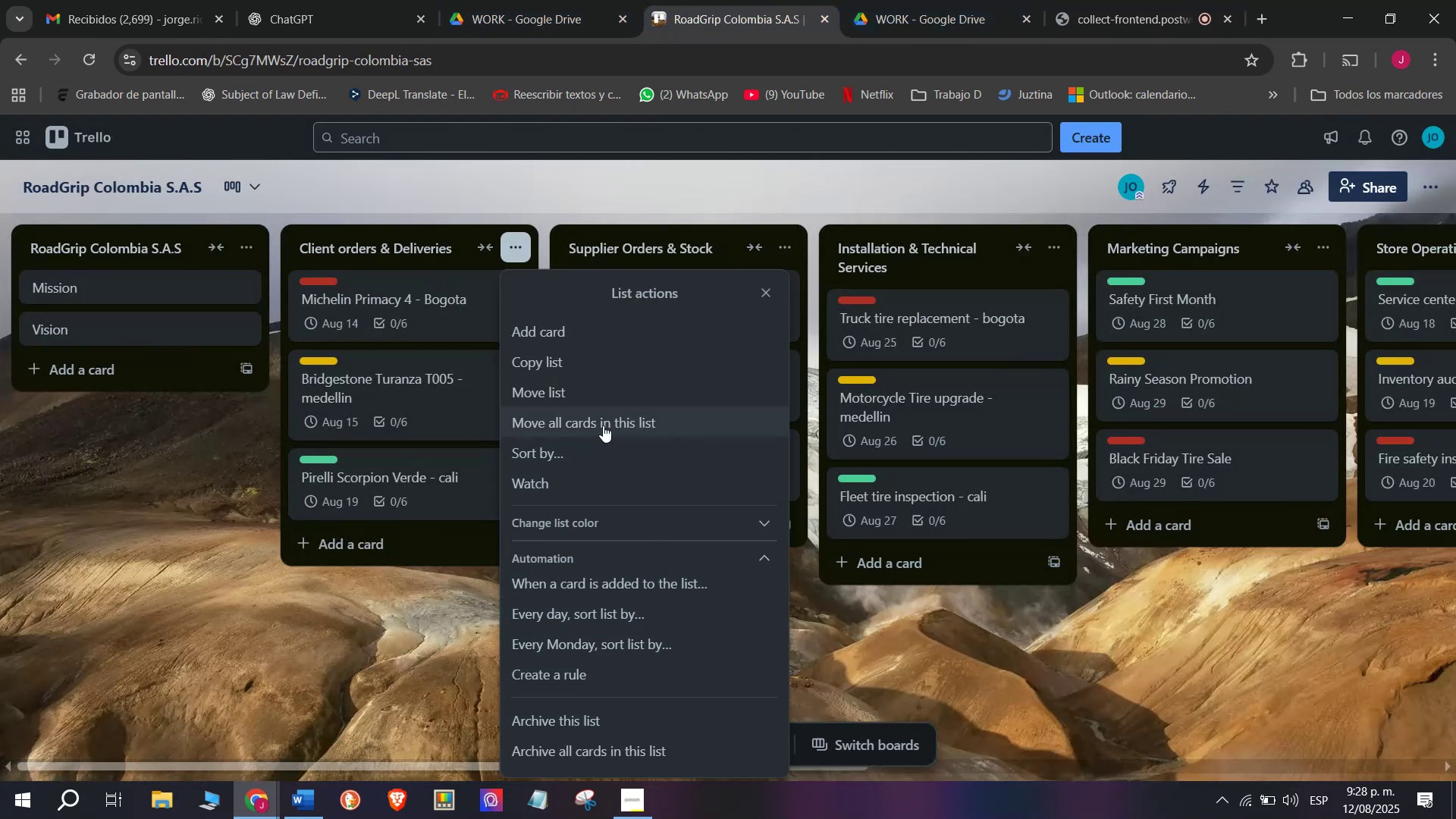 
left_click([413, 306])
 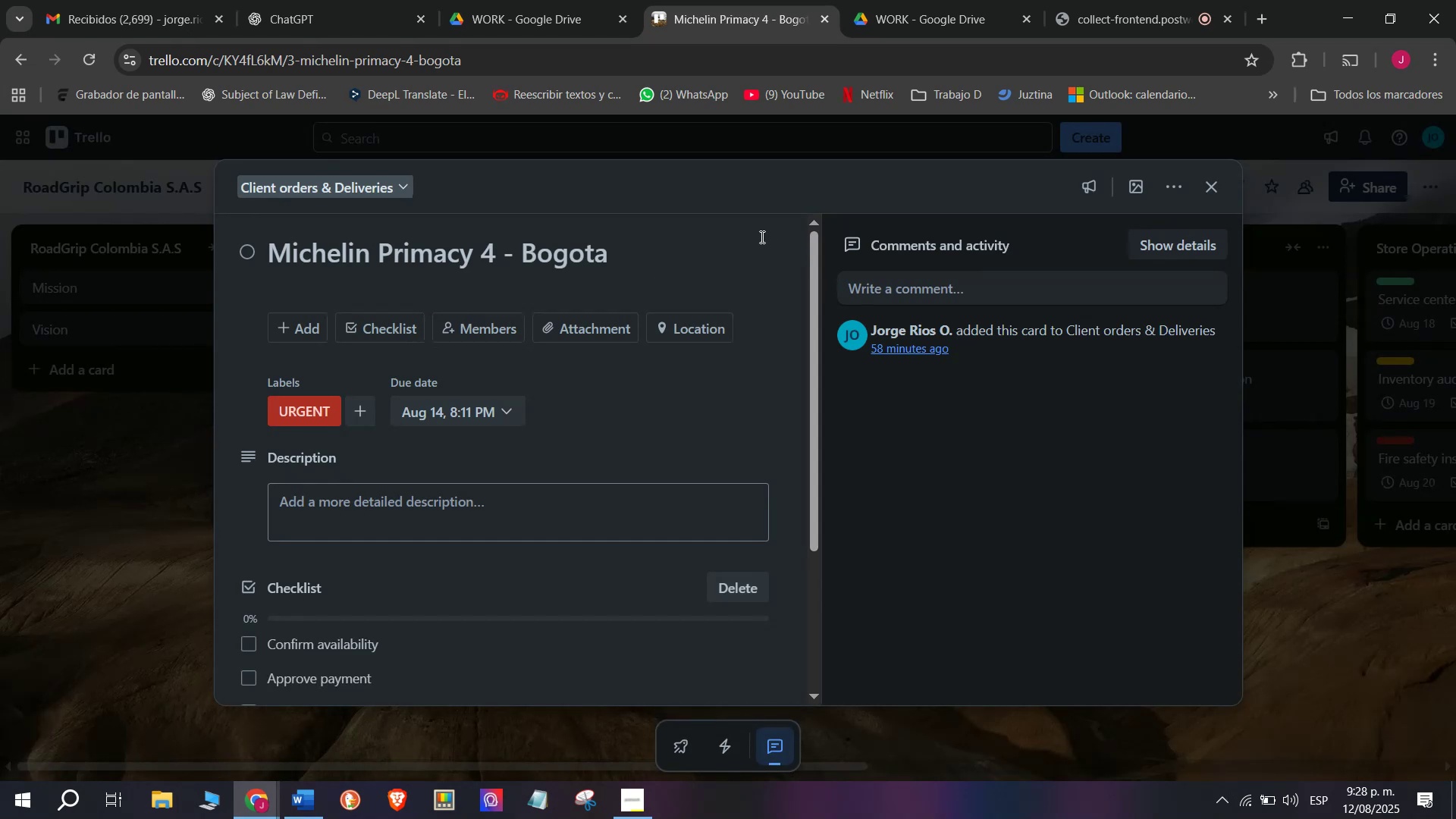 
scroll: coordinate [654, 369], scroll_direction: down, amount: 2.0
 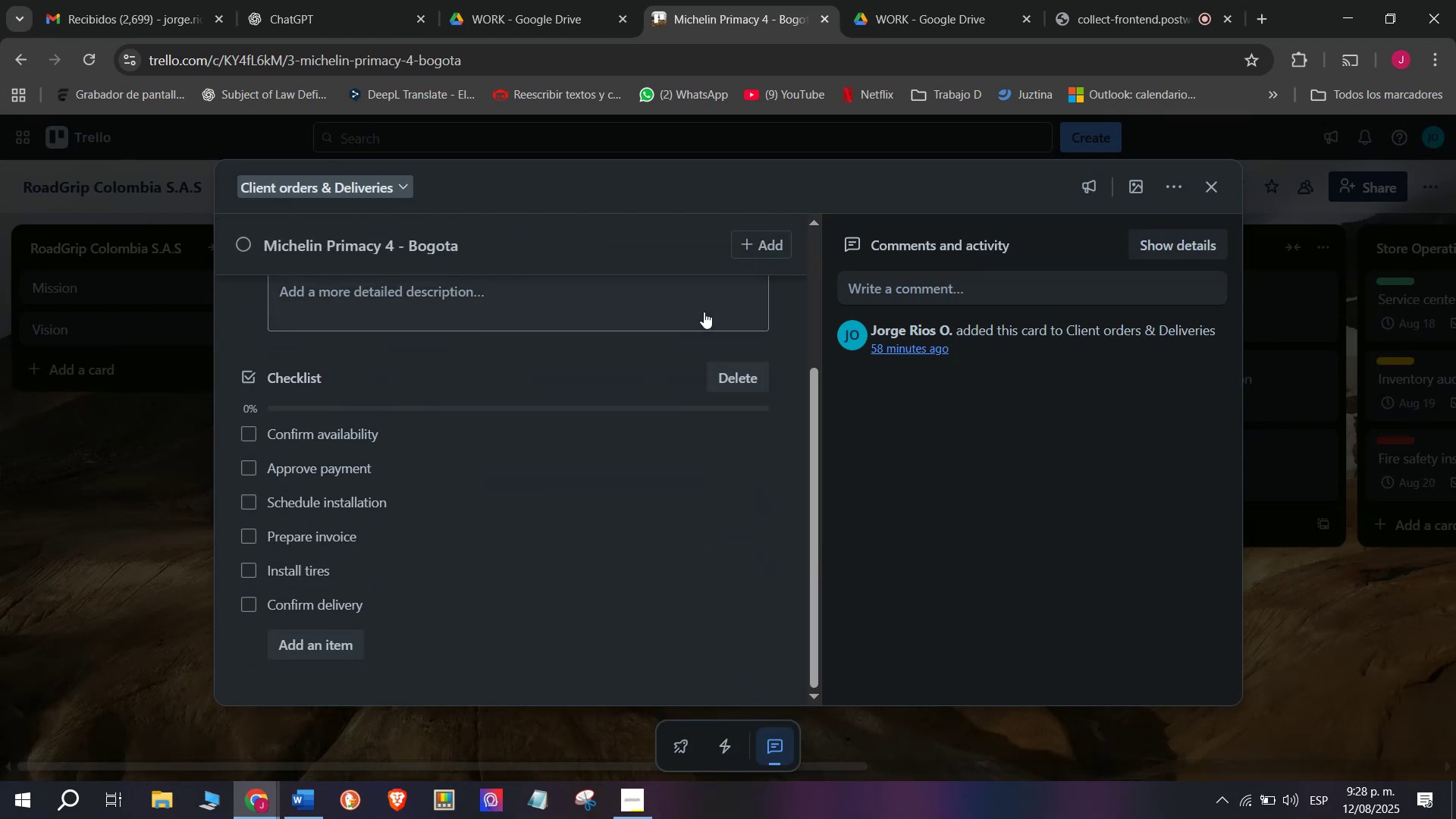 
scroll: coordinate [724, 390], scroll_direction: up, amount: 3.0
 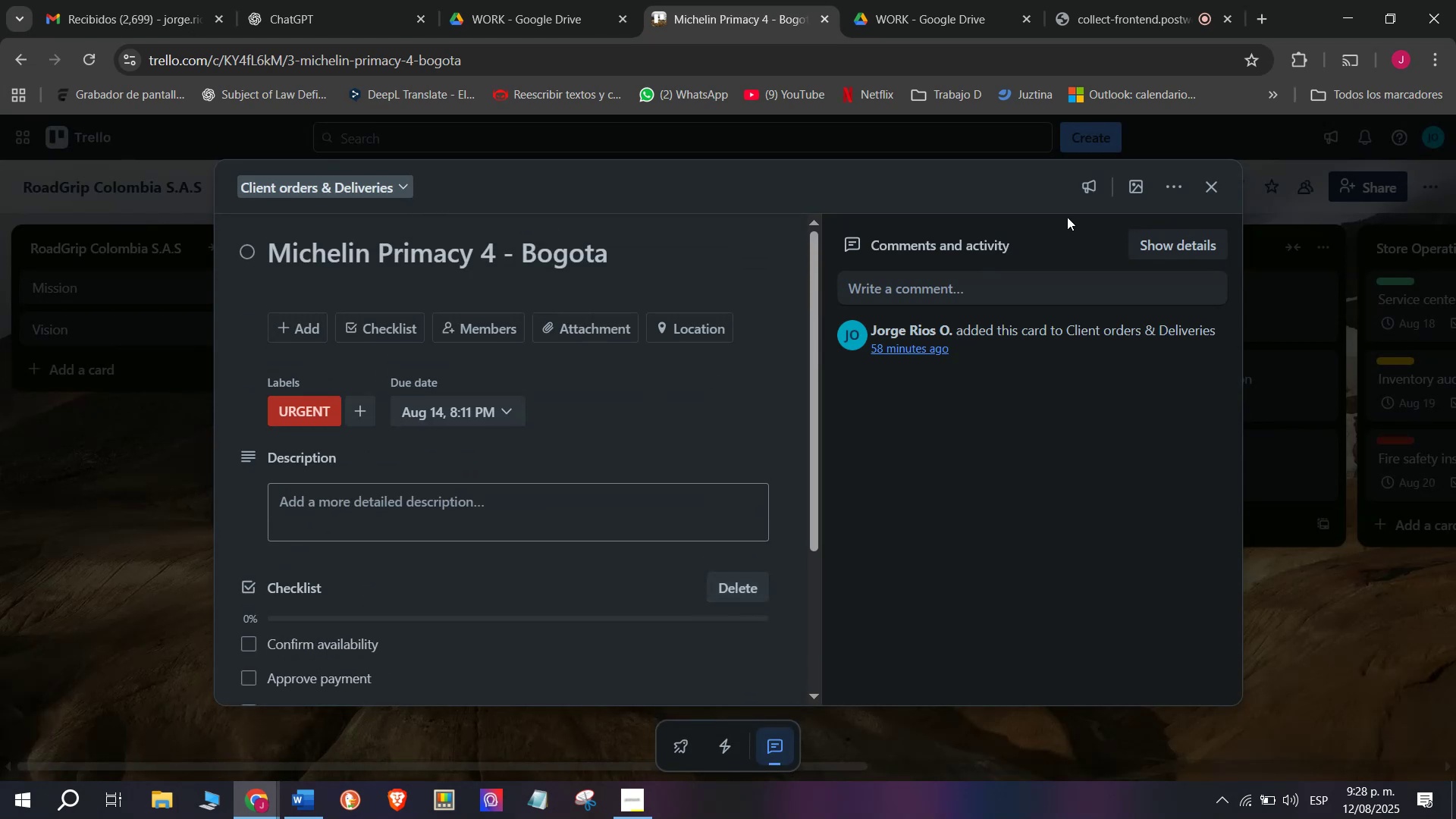 
left_click([1128, 184])
 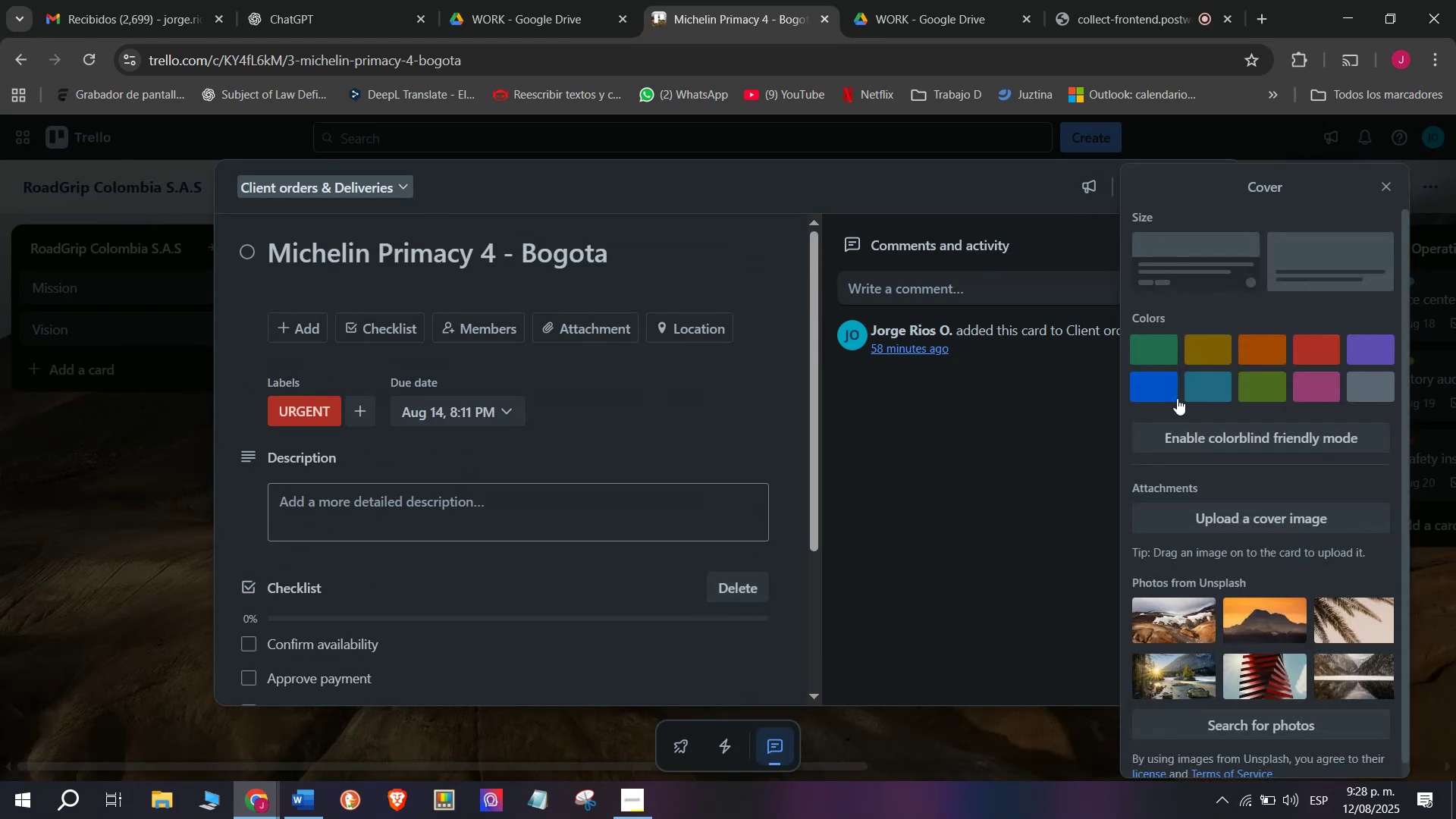 
scroll: coordinate [1250, 676], scroll_direction: down, amount: 2.0
 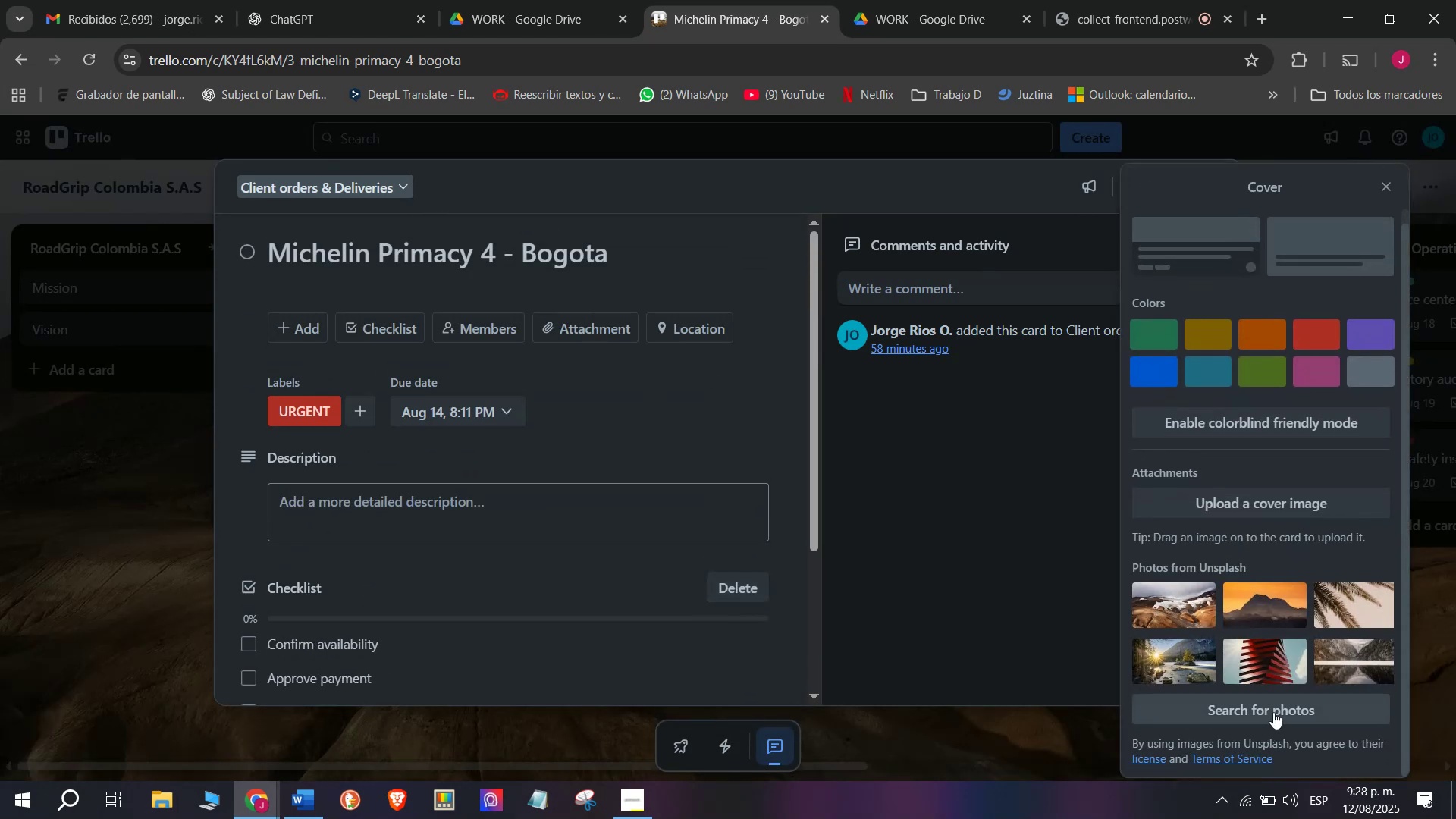 
left_click([1274, 711])
 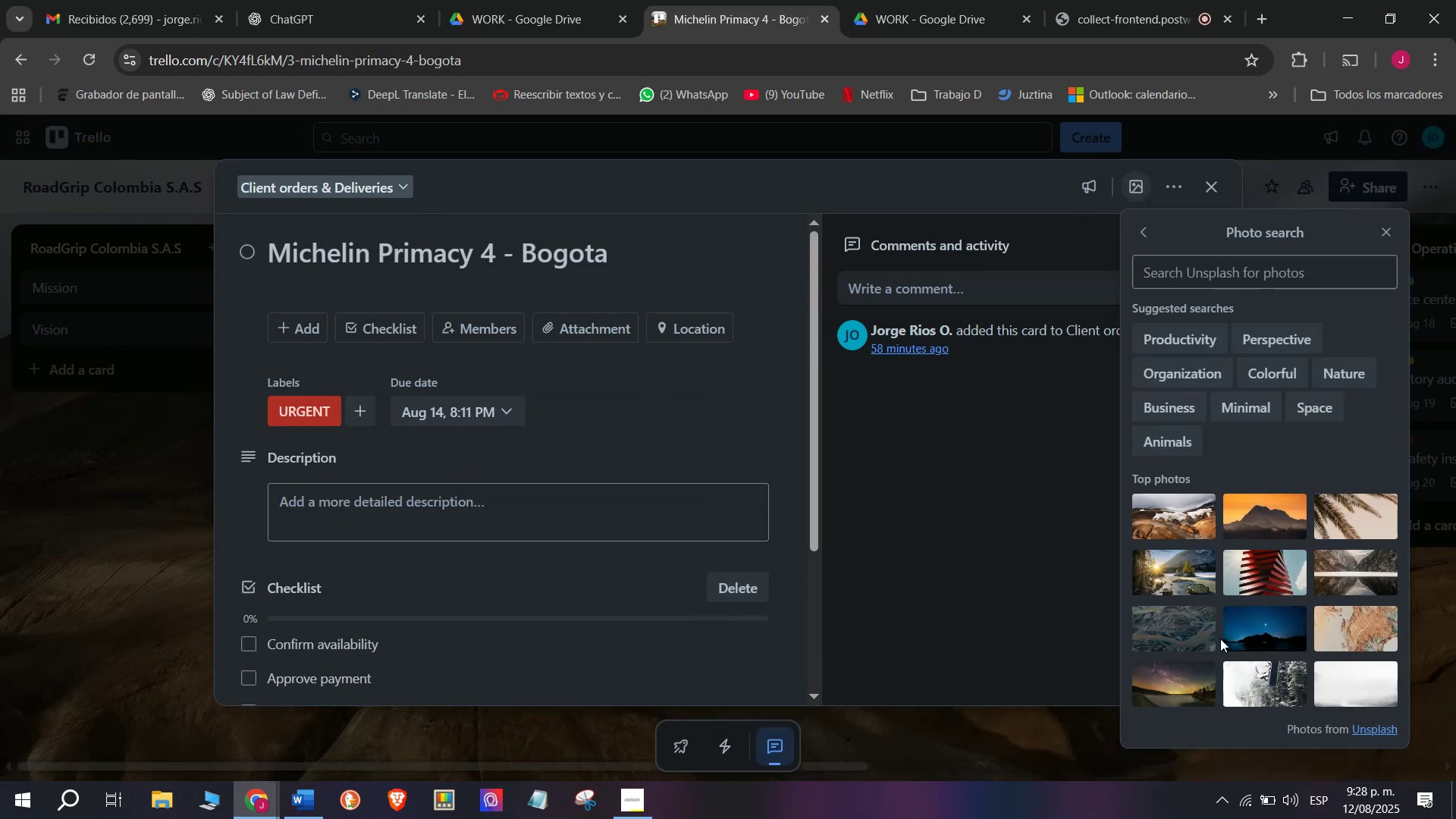 
scroll: coordinate [1220, 636], scroll_direction: down, amount: 5.0
 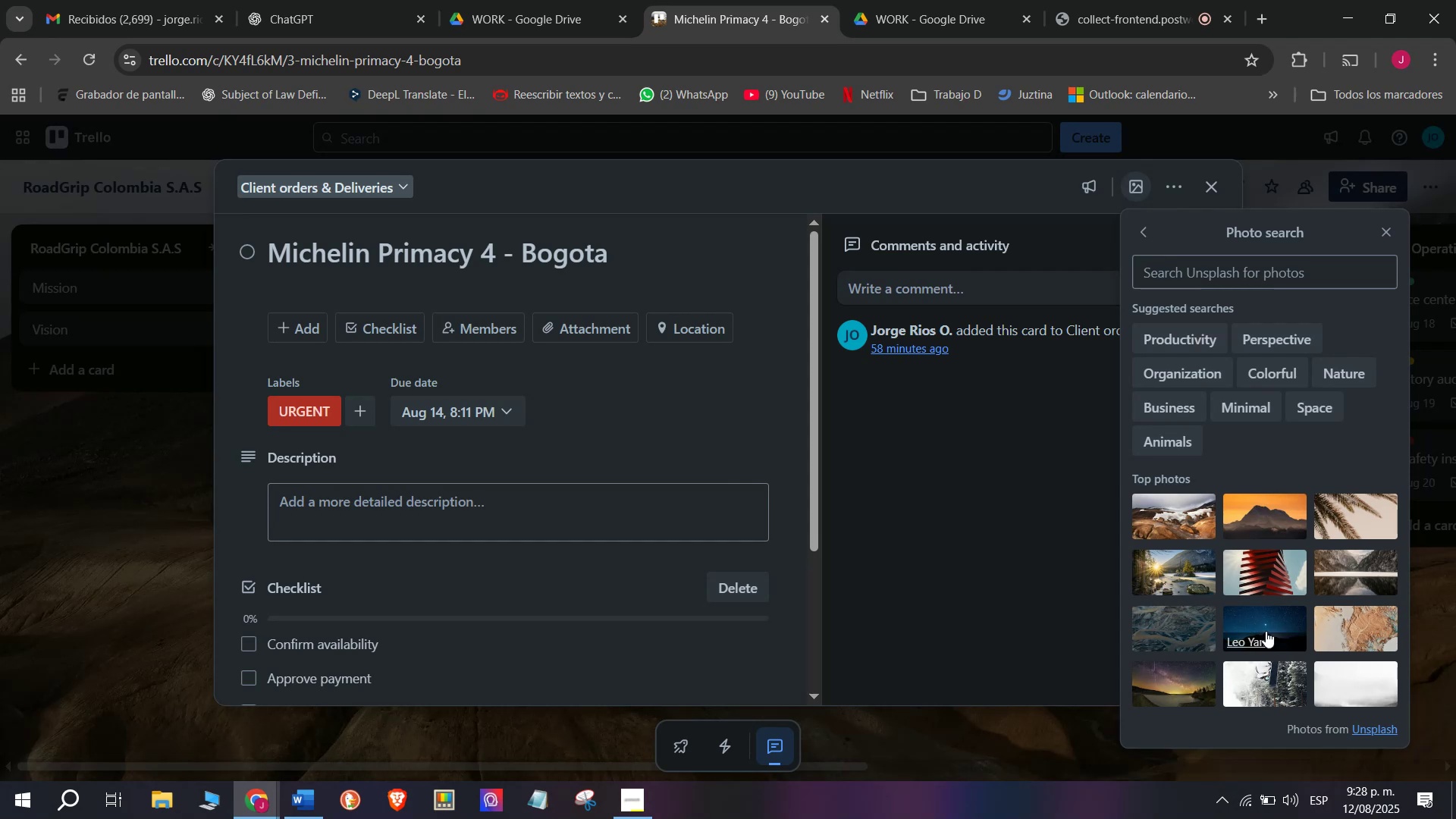 
left_click([1266, 631])
 